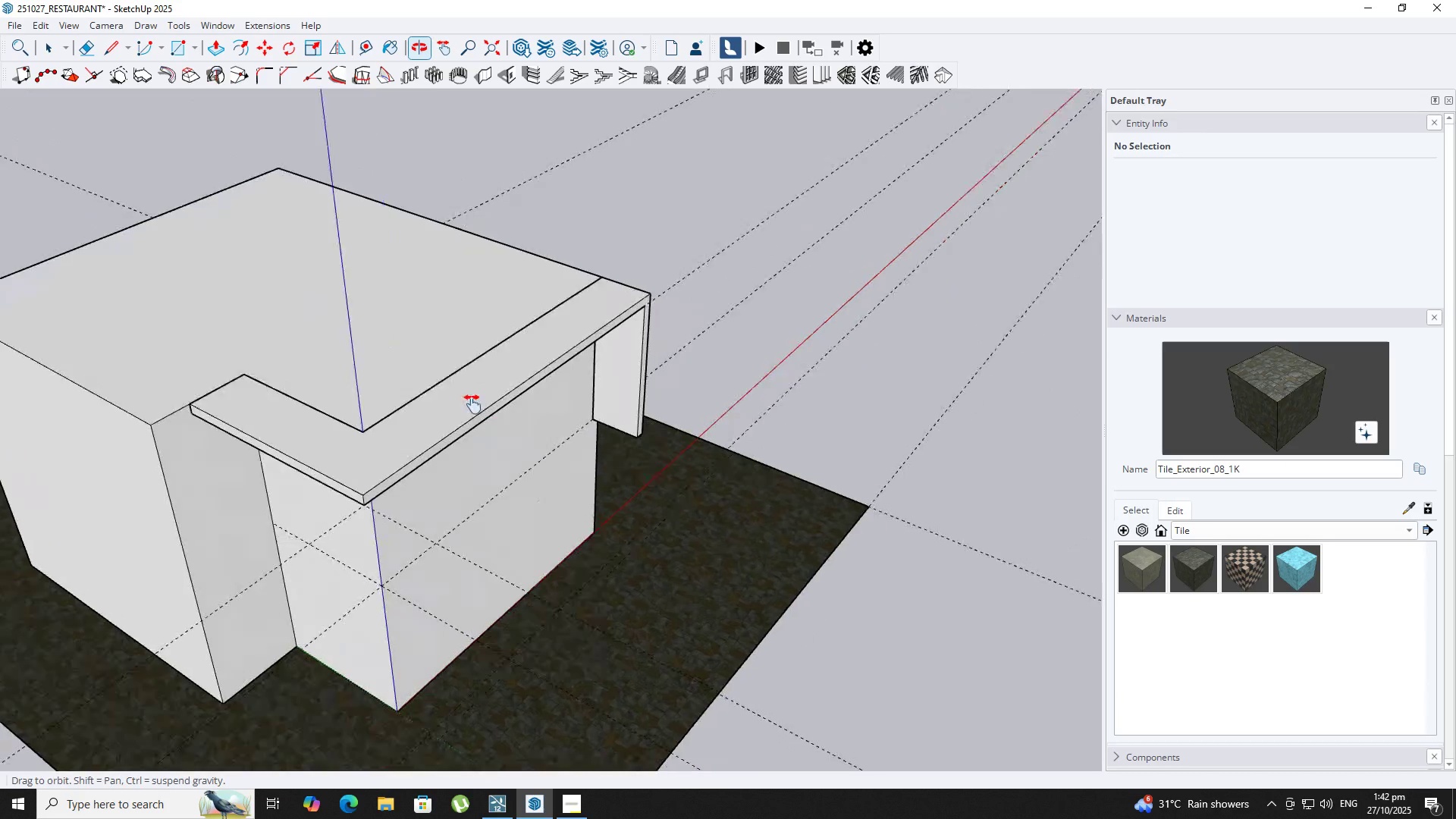 
scroll: coordinate [472, 404], scroll_direction: up, amount: 1.0
 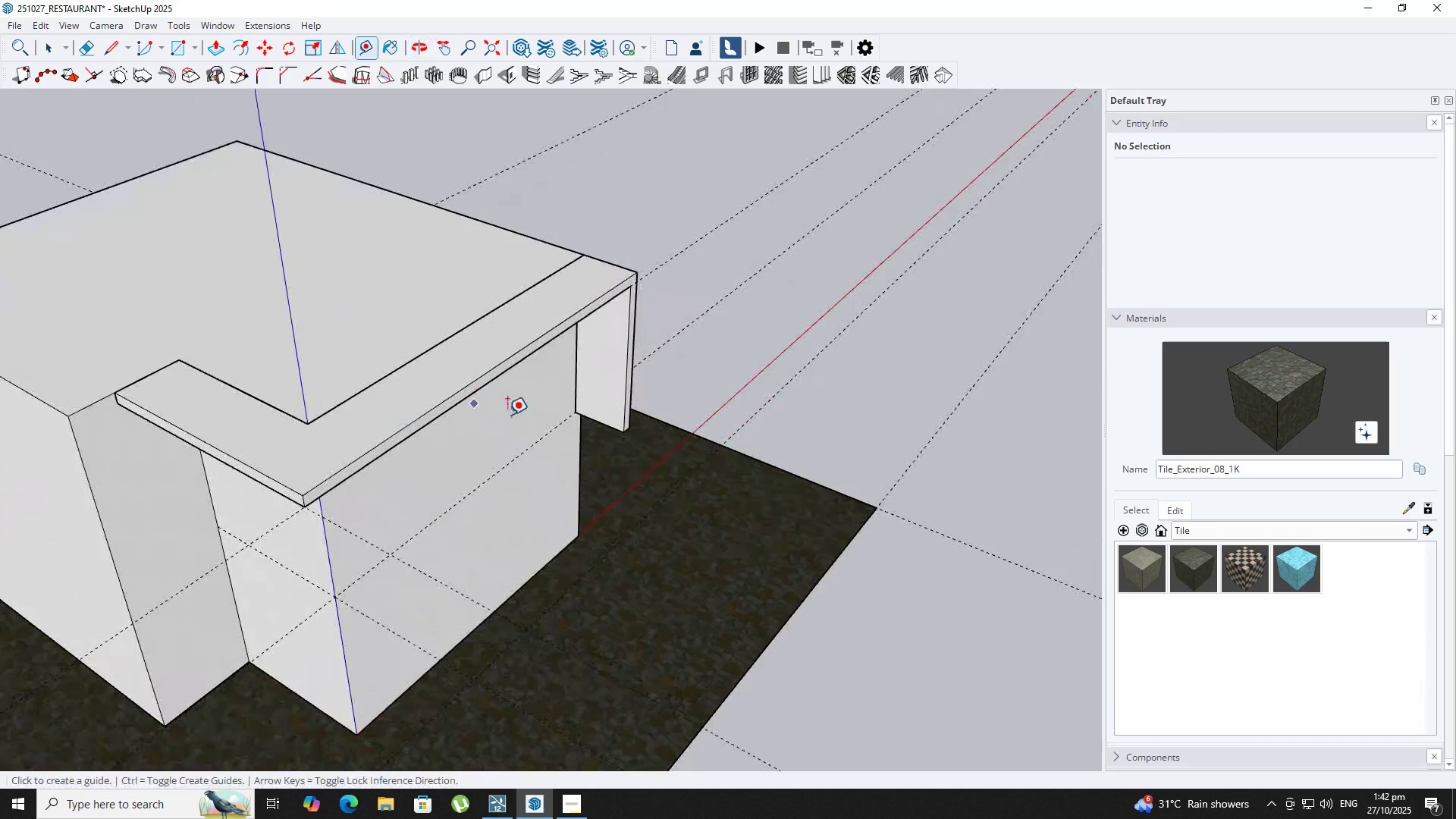 
key(R)
 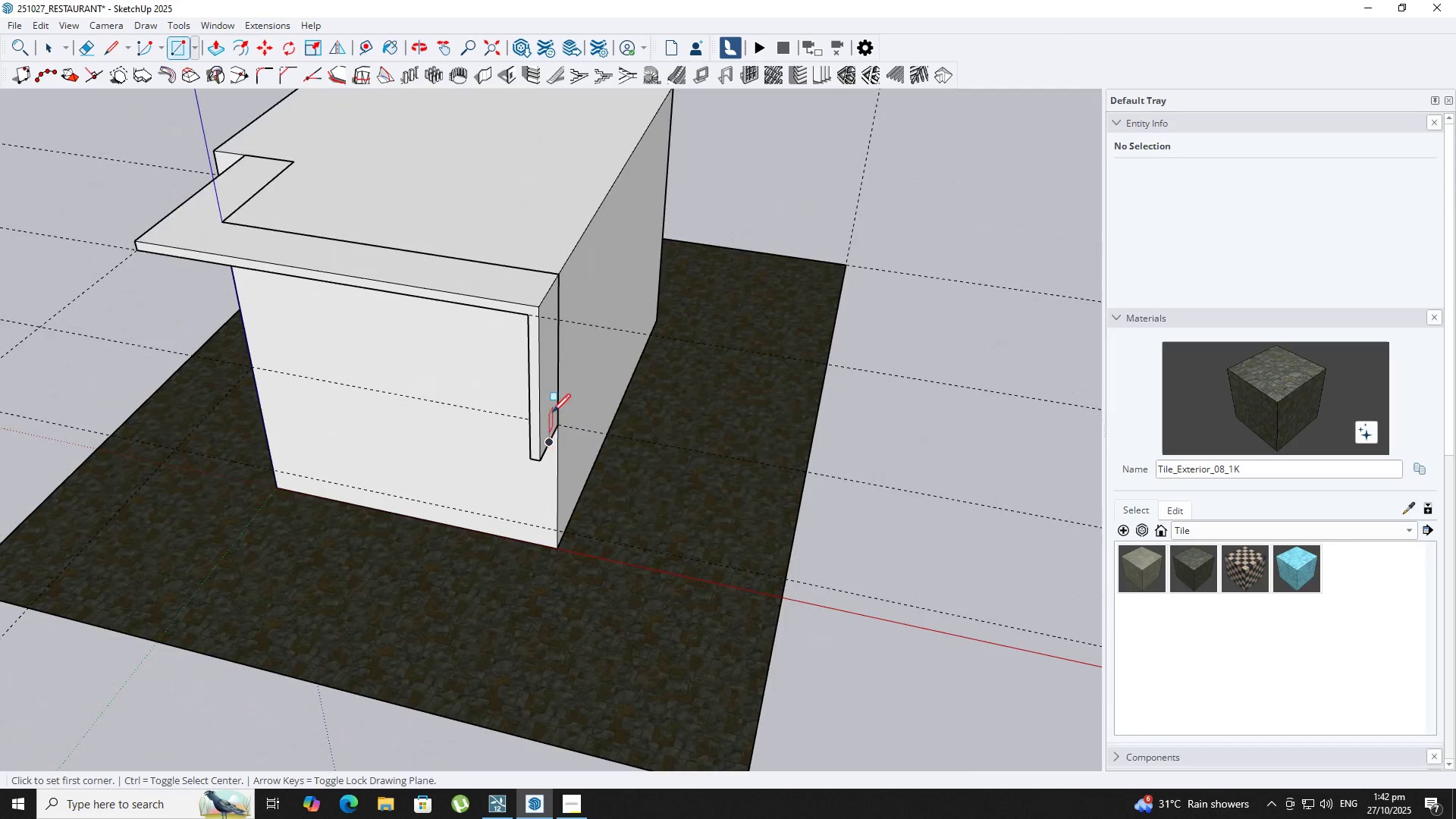 
left_click([560, 428])
 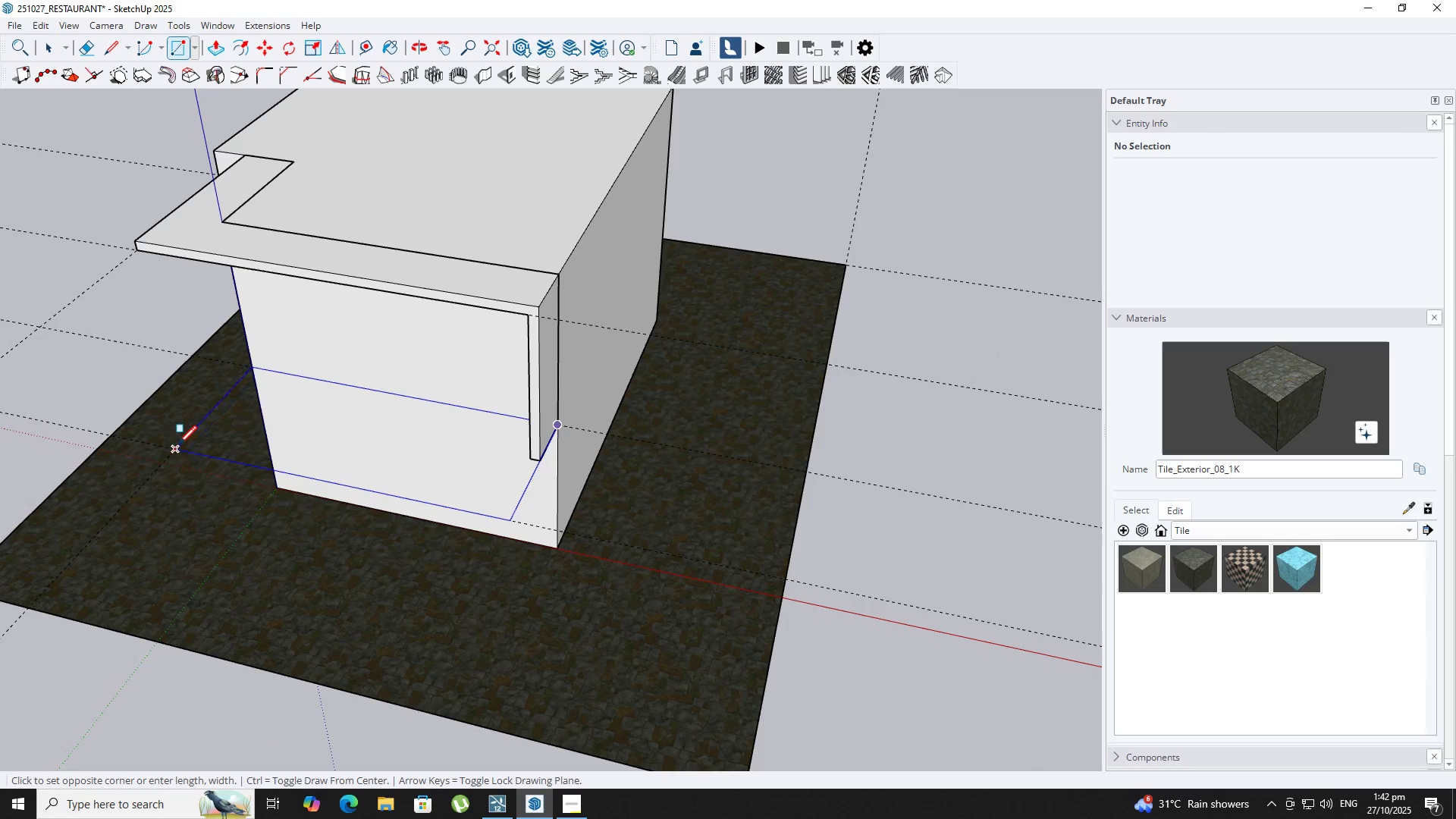 
left_click([178, 446])
 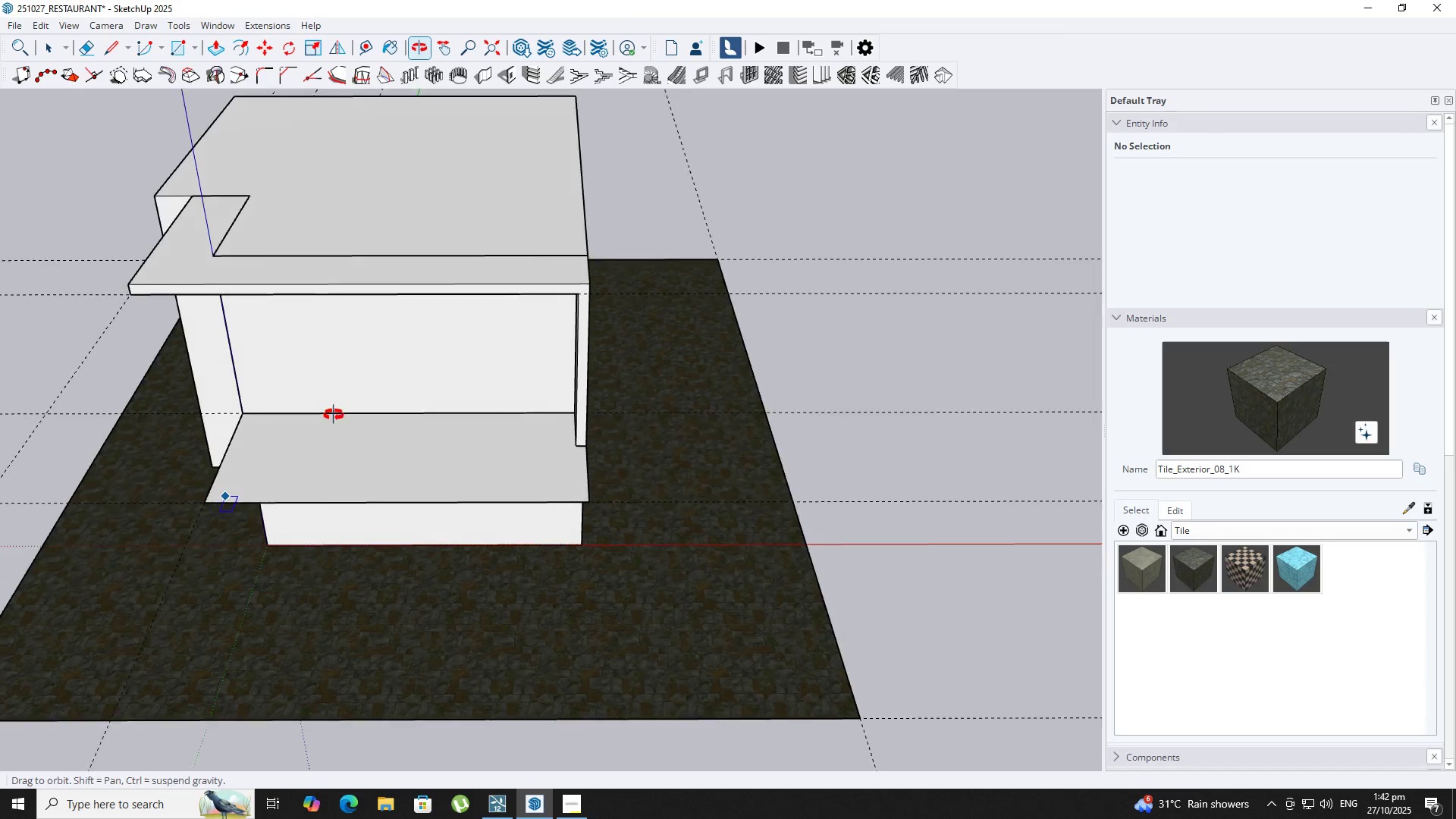 
key(Space)
 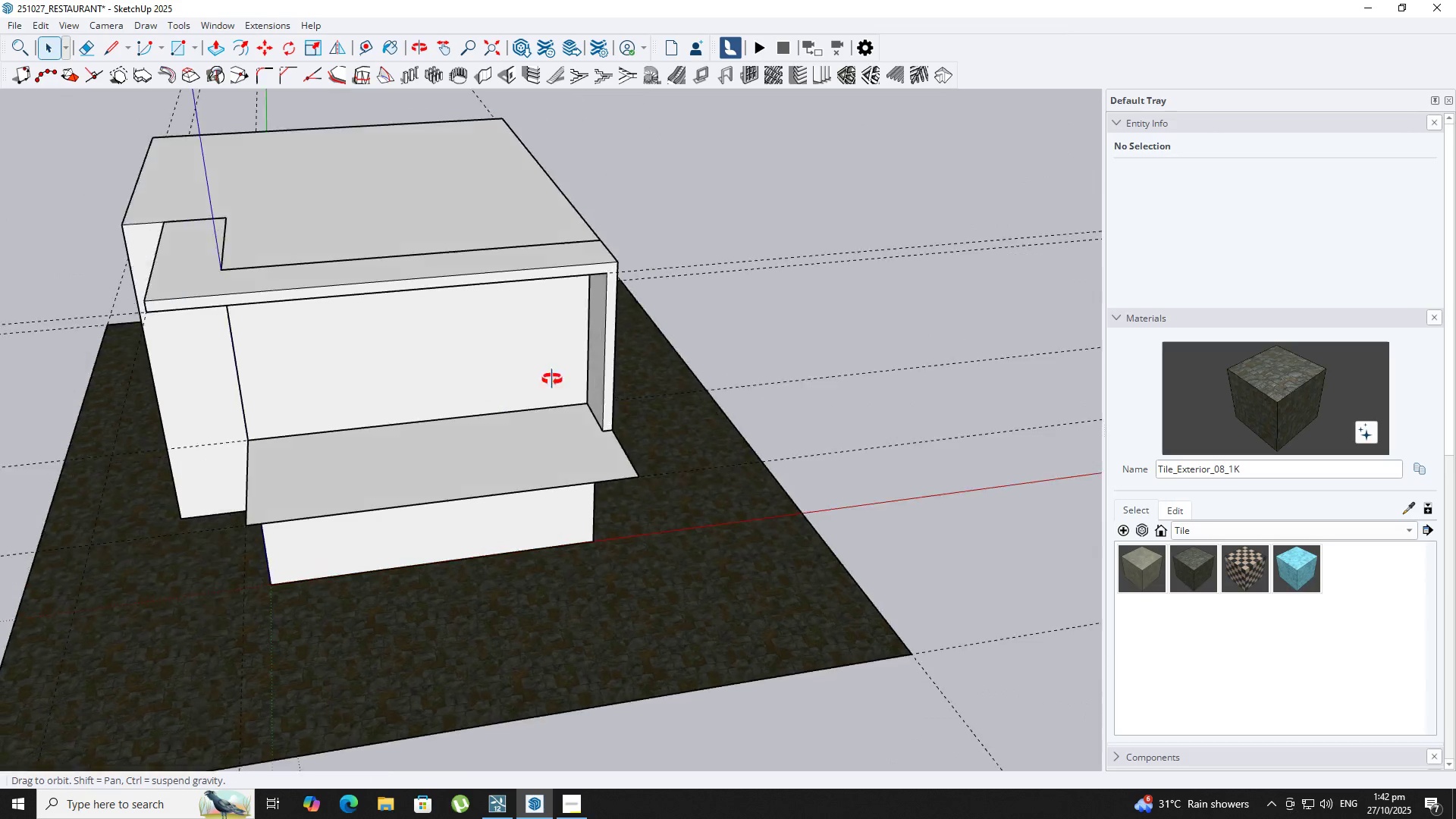 
scroll: coordinate [567, 386], scroll_direction: down, amount: 2.0
 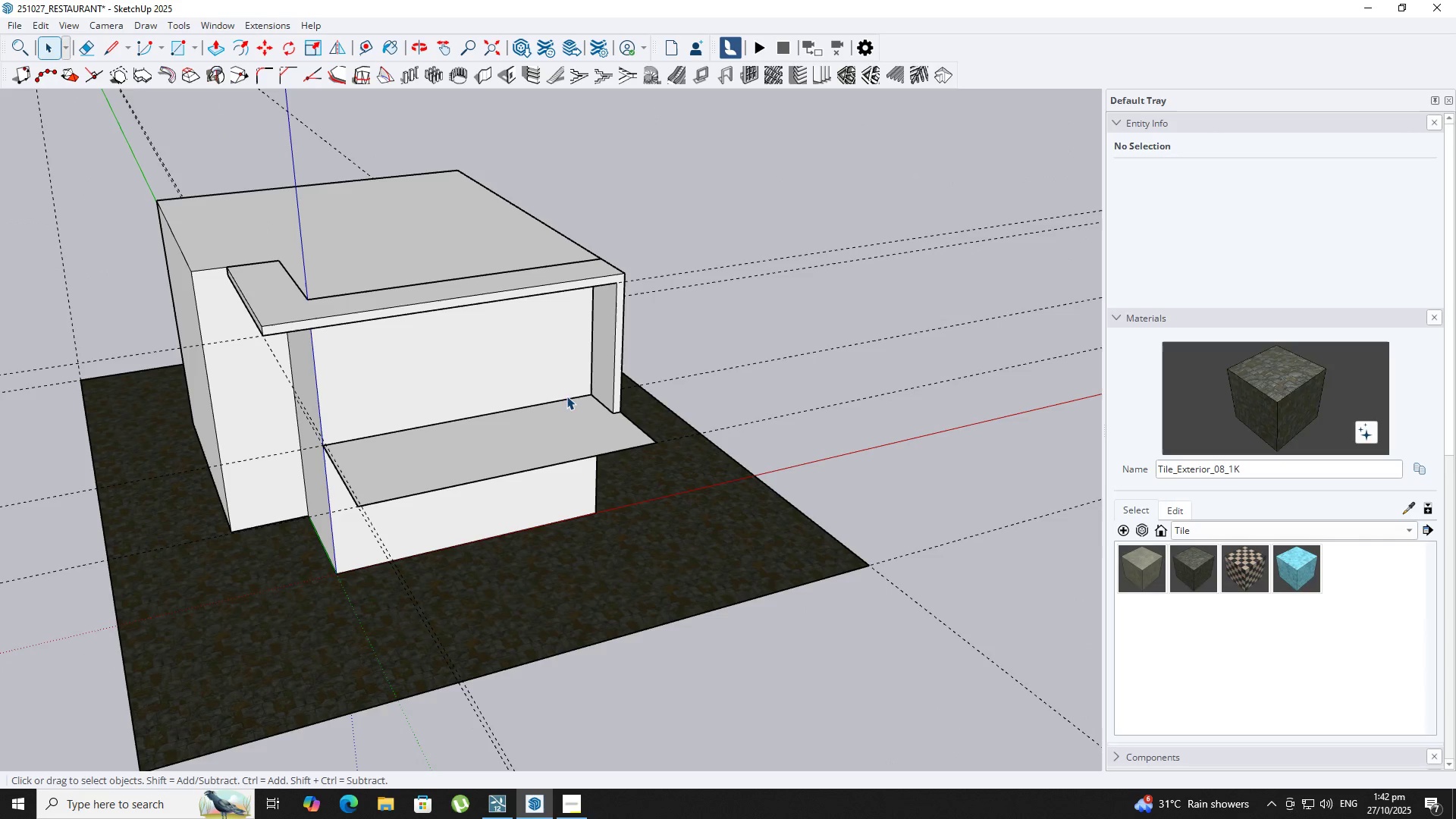 
scroll: coordinate [583, 390], scroll_direction: up, amount: 1.0
 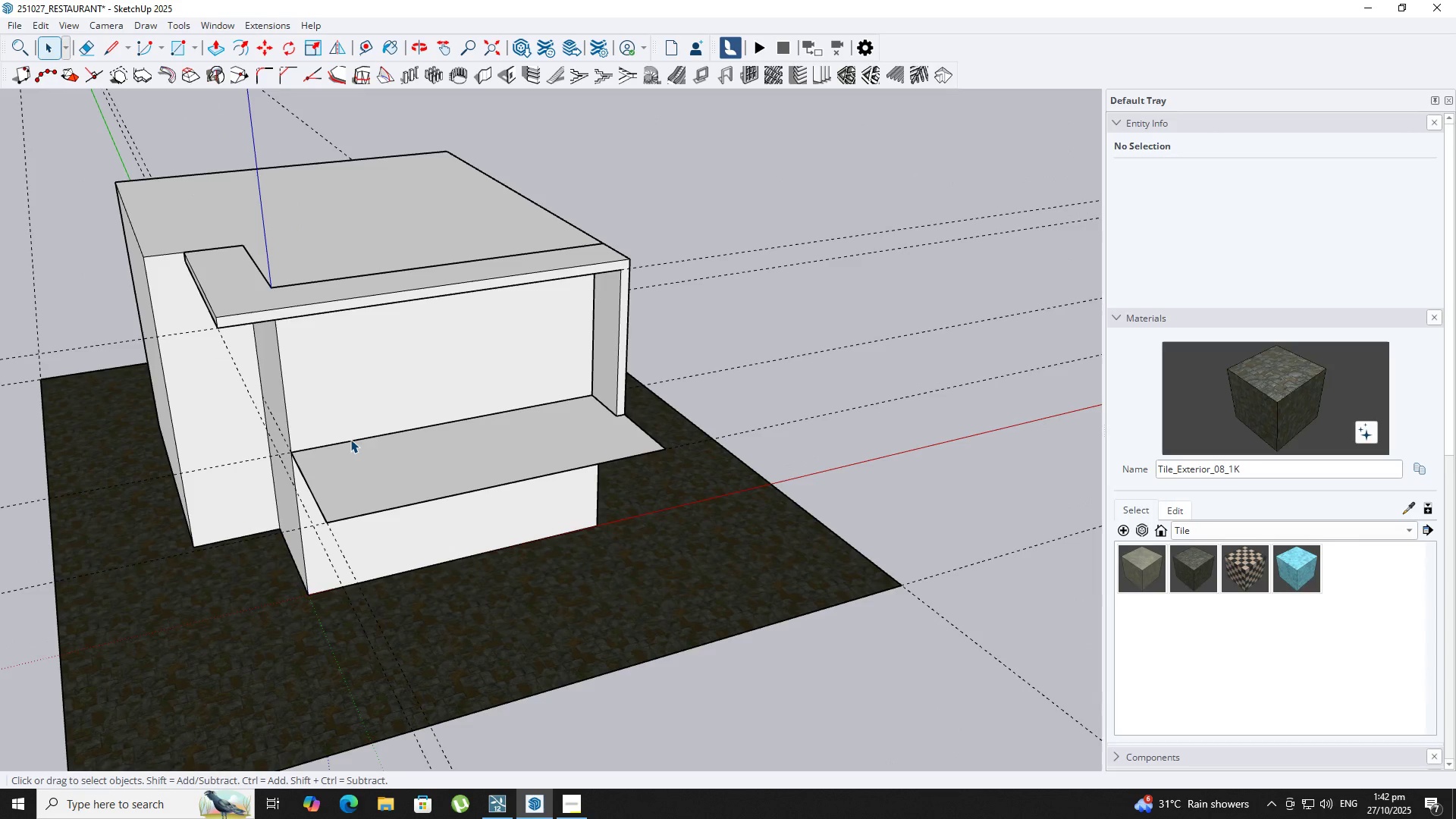 
double_click([350, 439])
 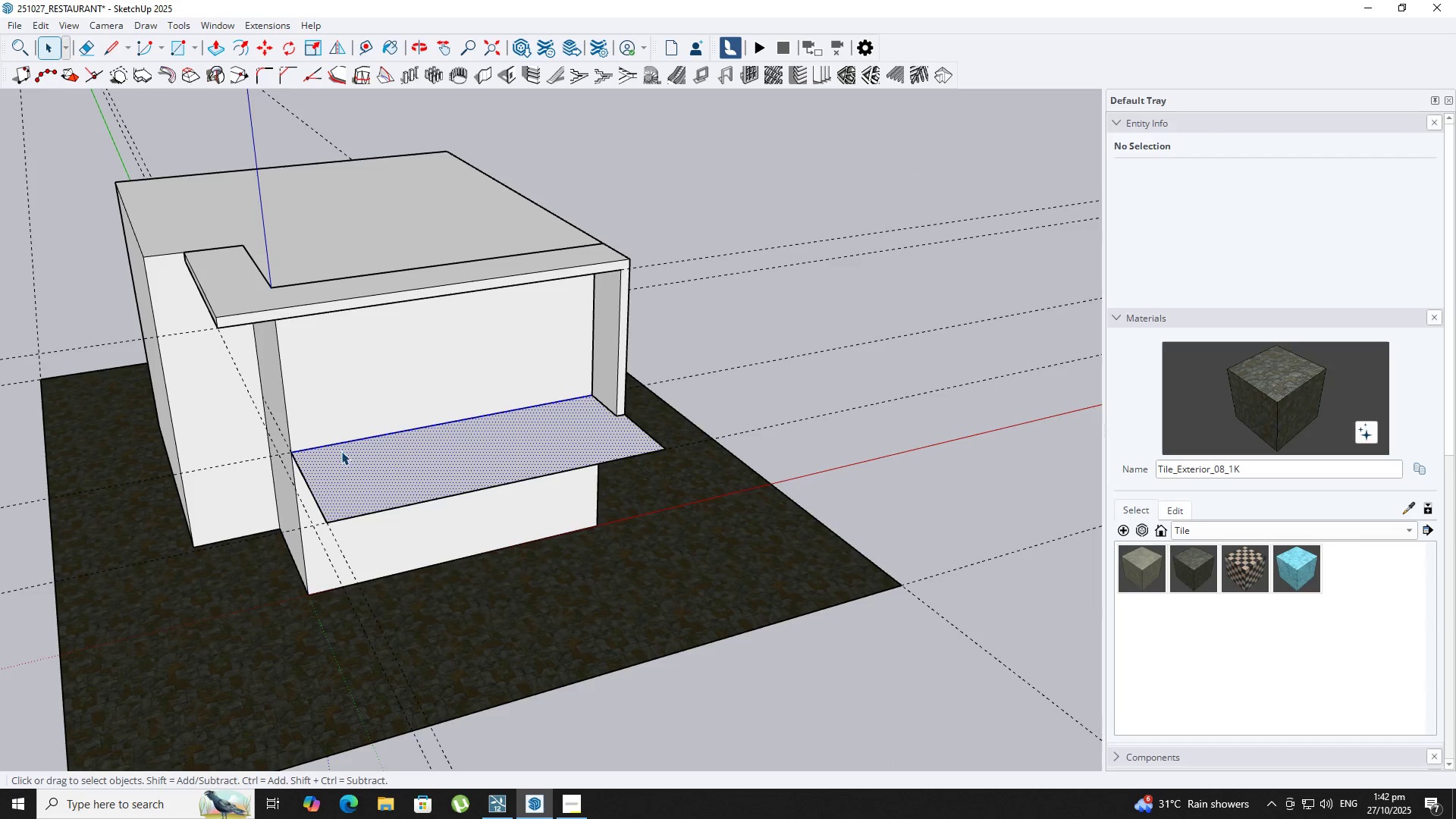 
triple_click([343, 452])
 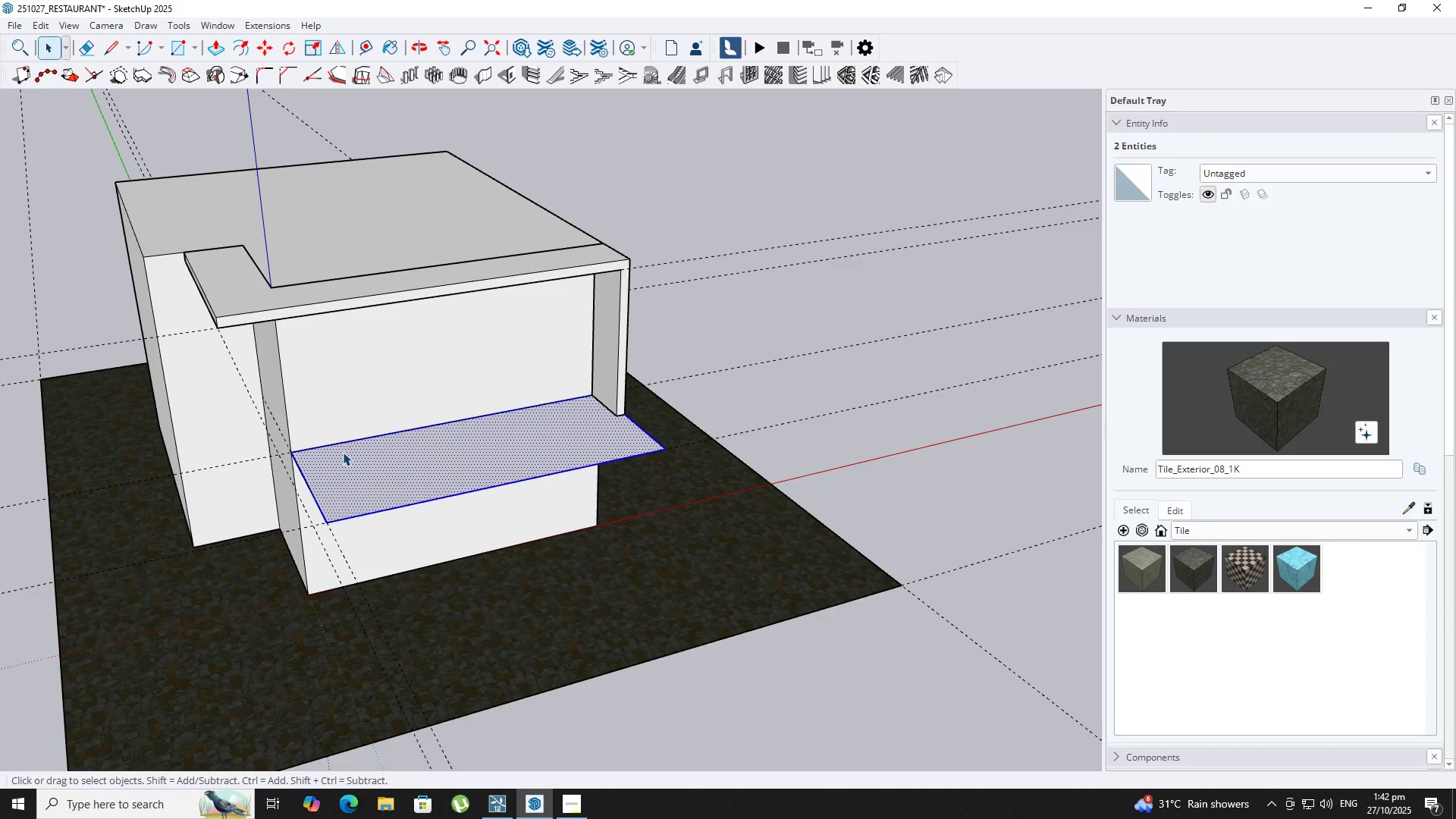 
triple_click([343, 452])
 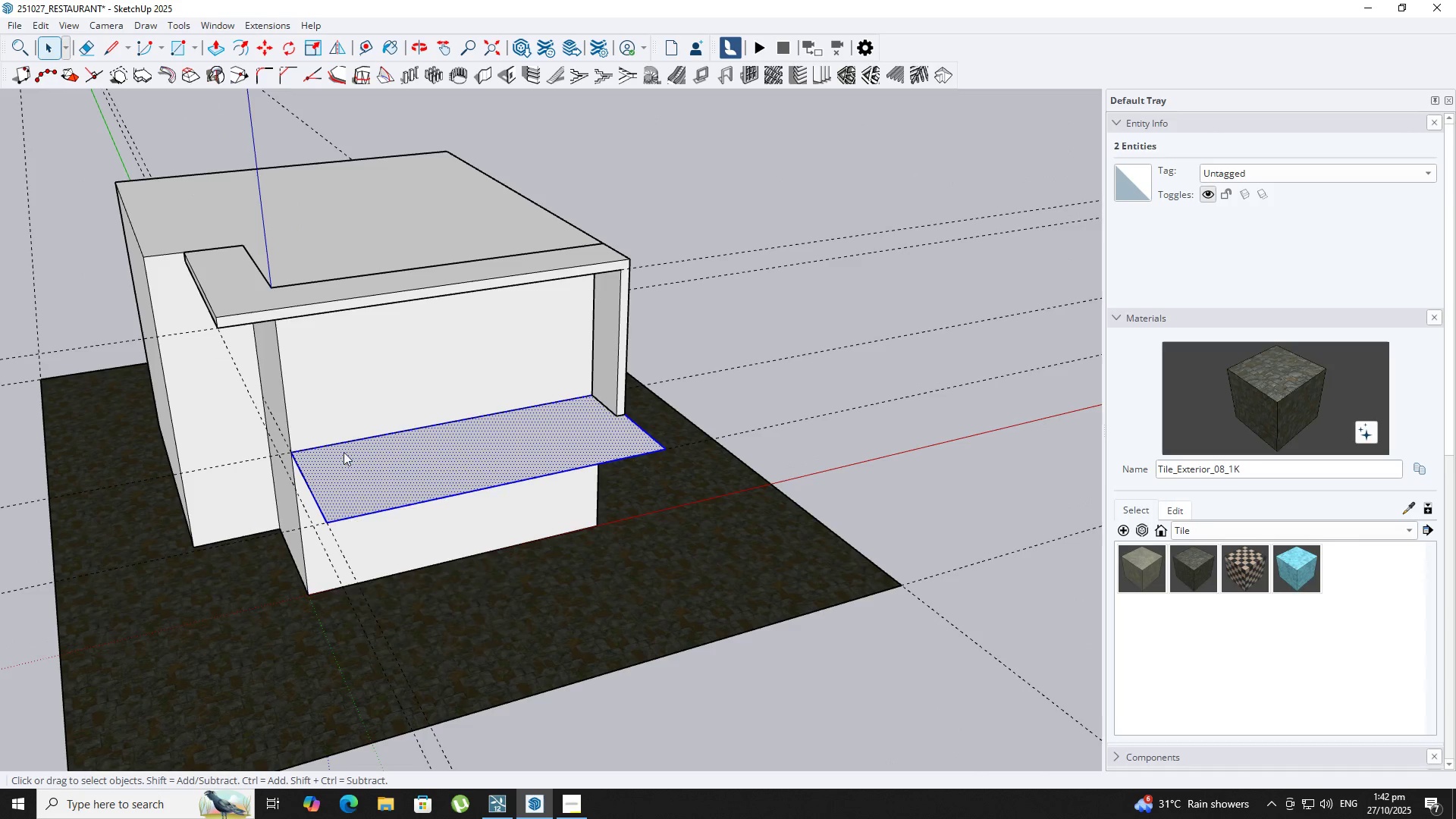 
right_click([344, 452])
 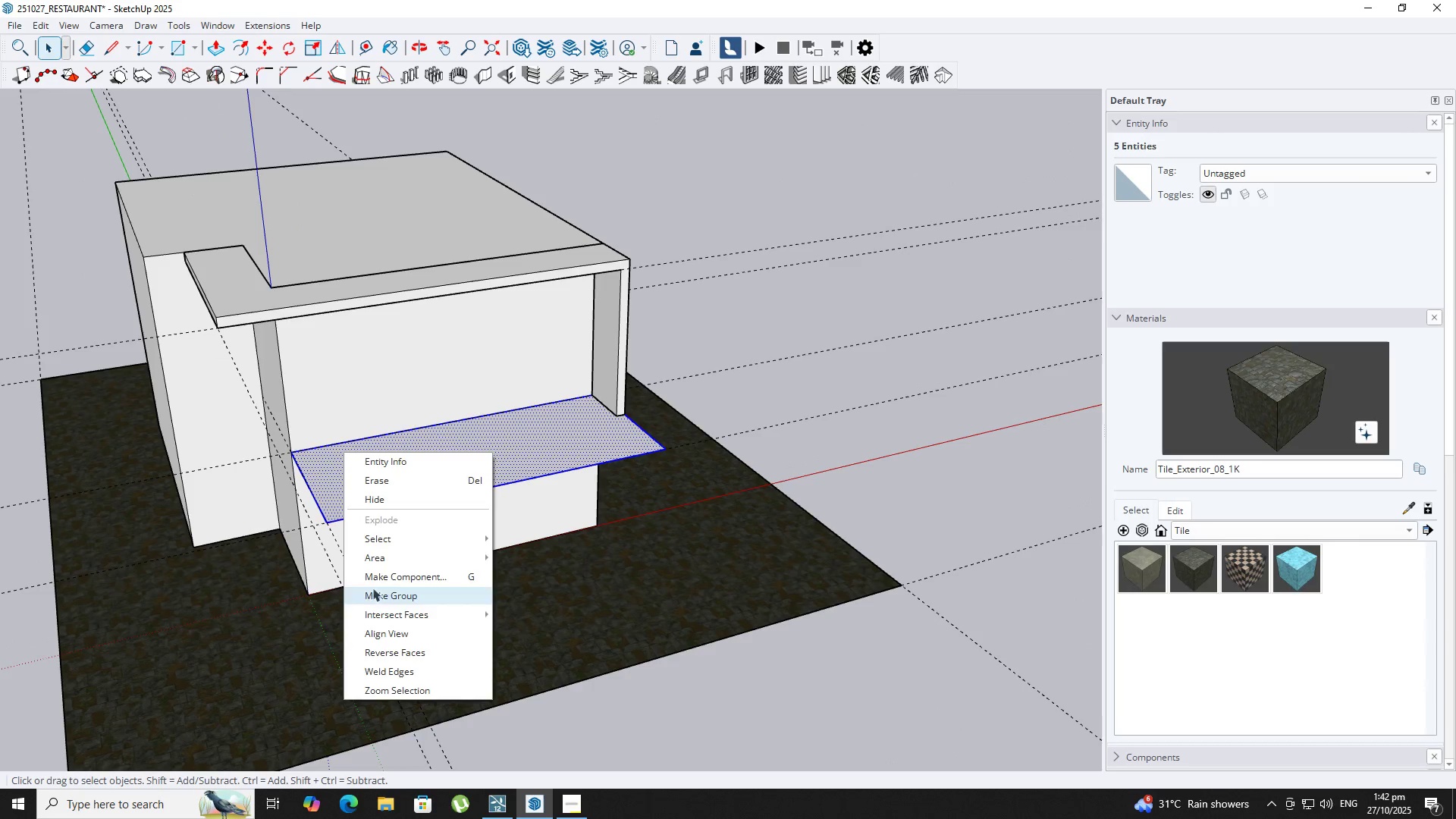 
scroll: coordinate [348, 518], scroll_direction: up, amount: 1.0
 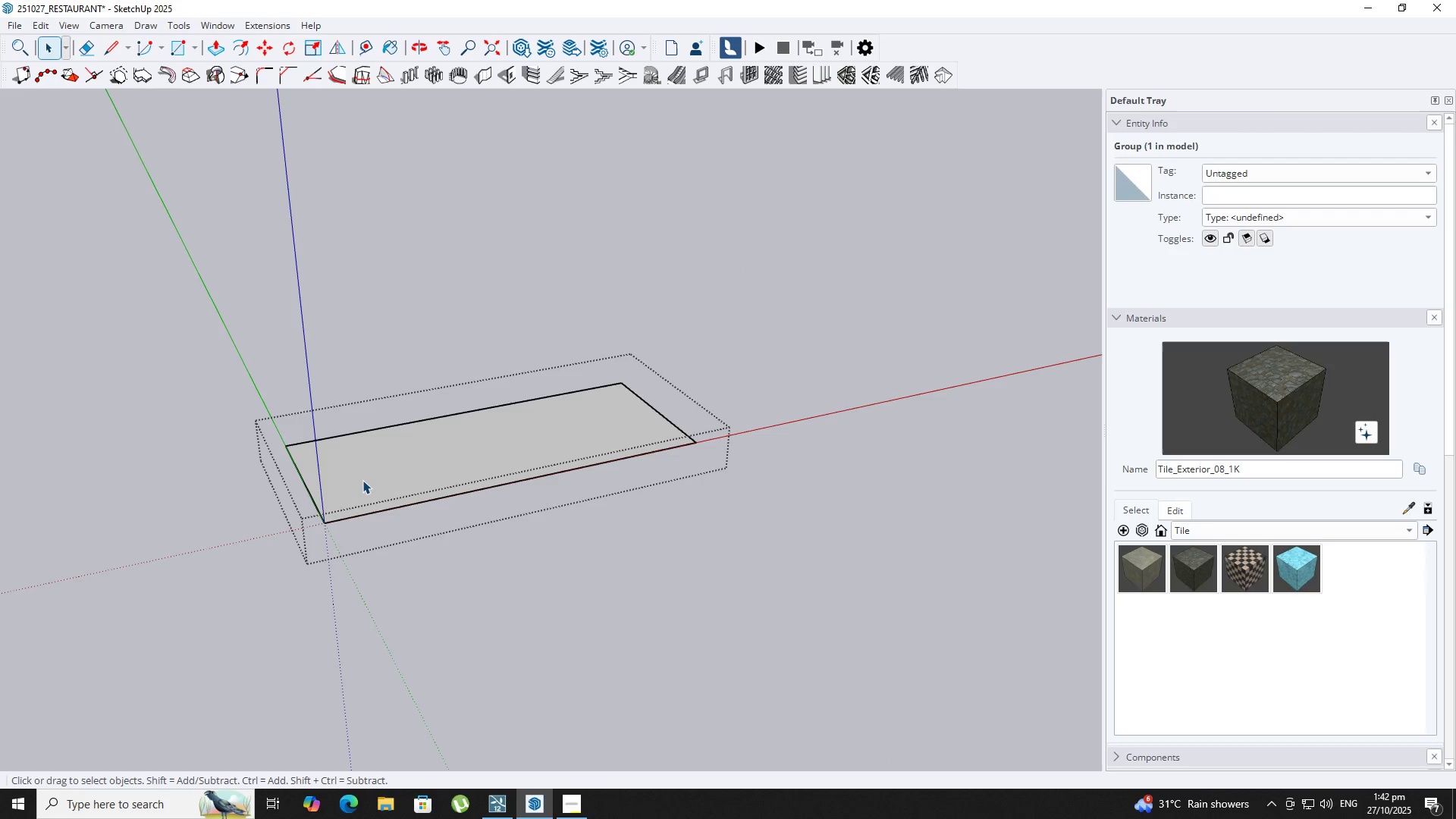 
key(P)
 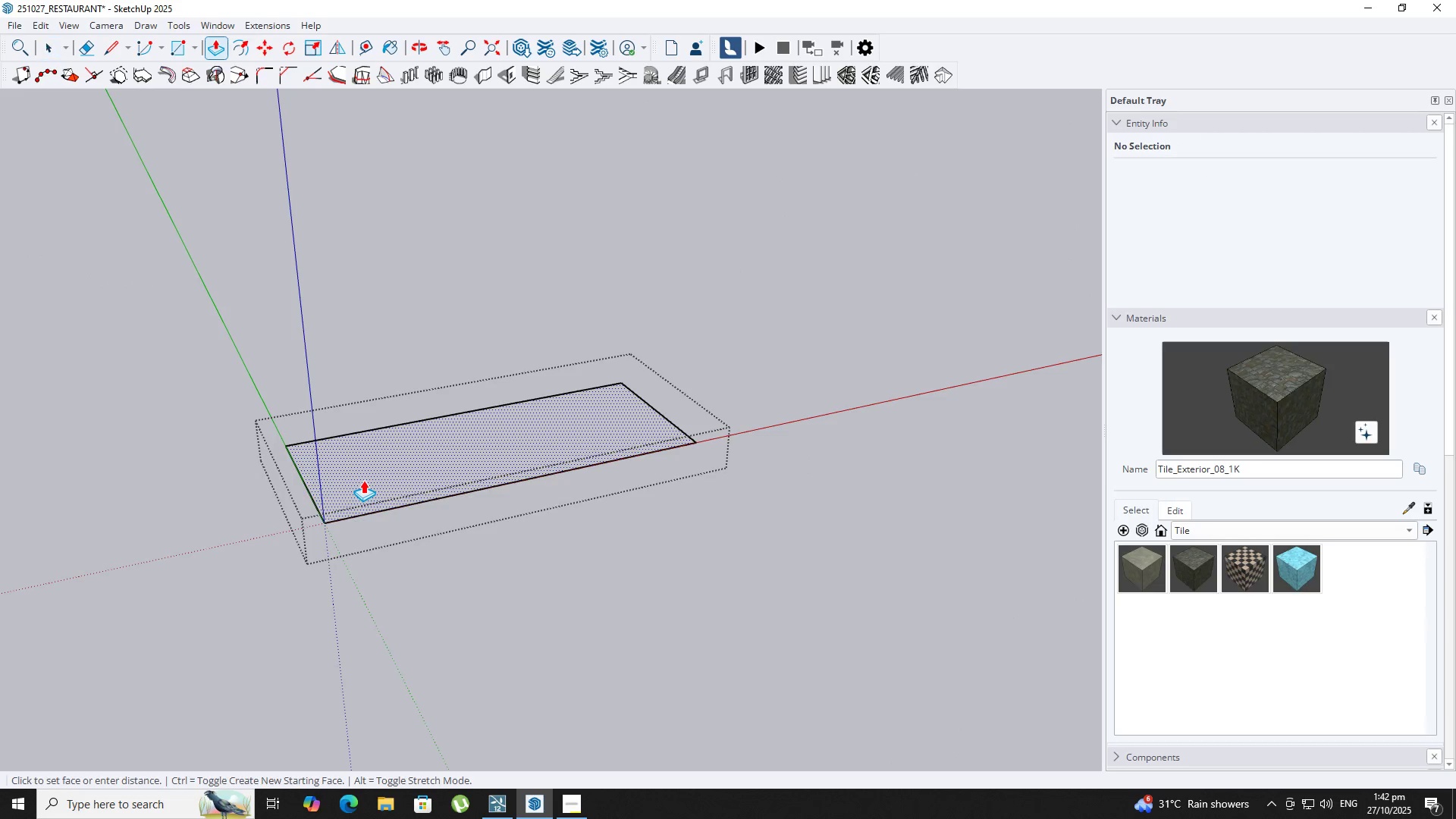 
double_click([363, 480])
 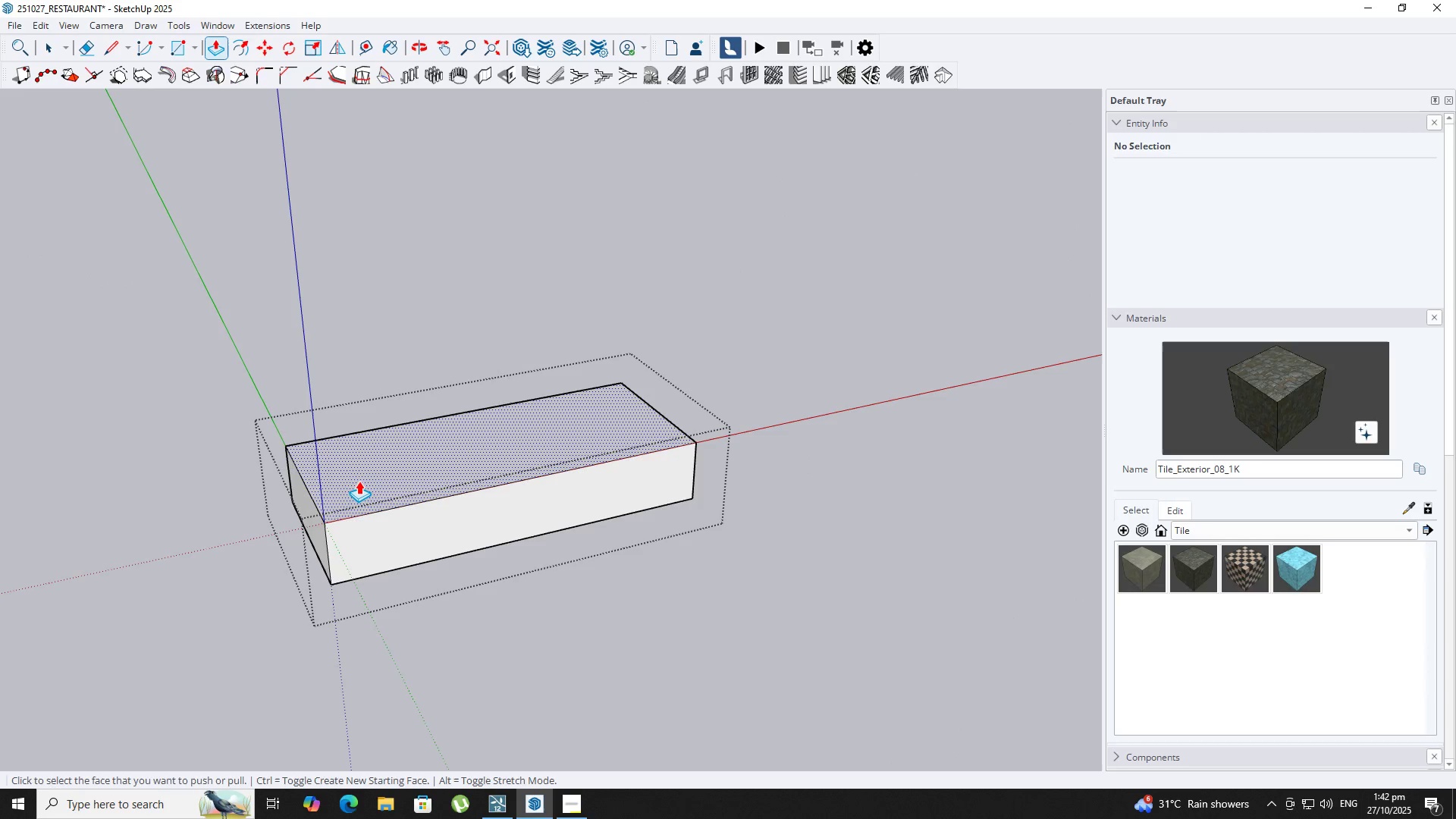 
key(Control+Z)
 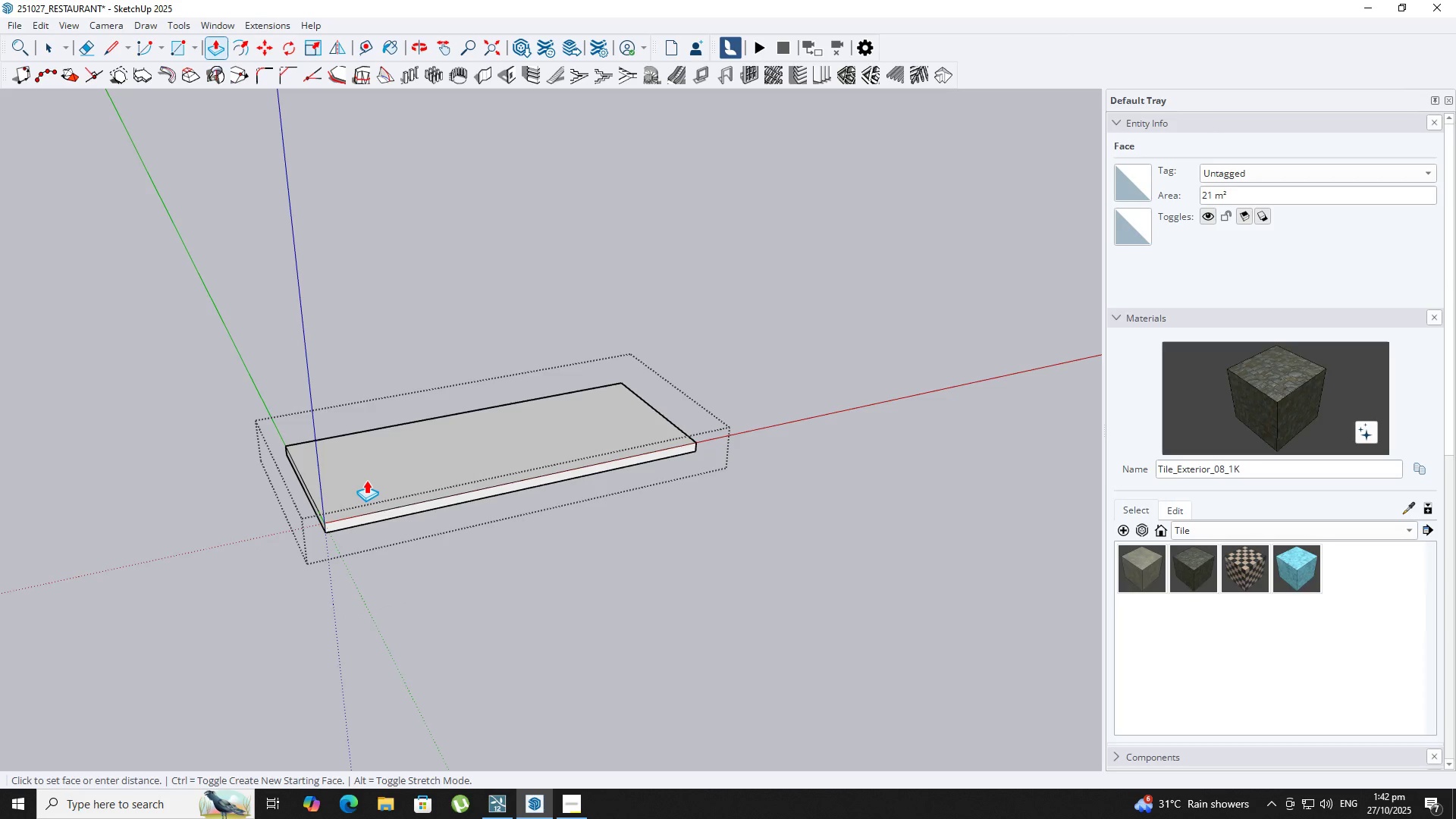 
key(NumpadDecimal)
 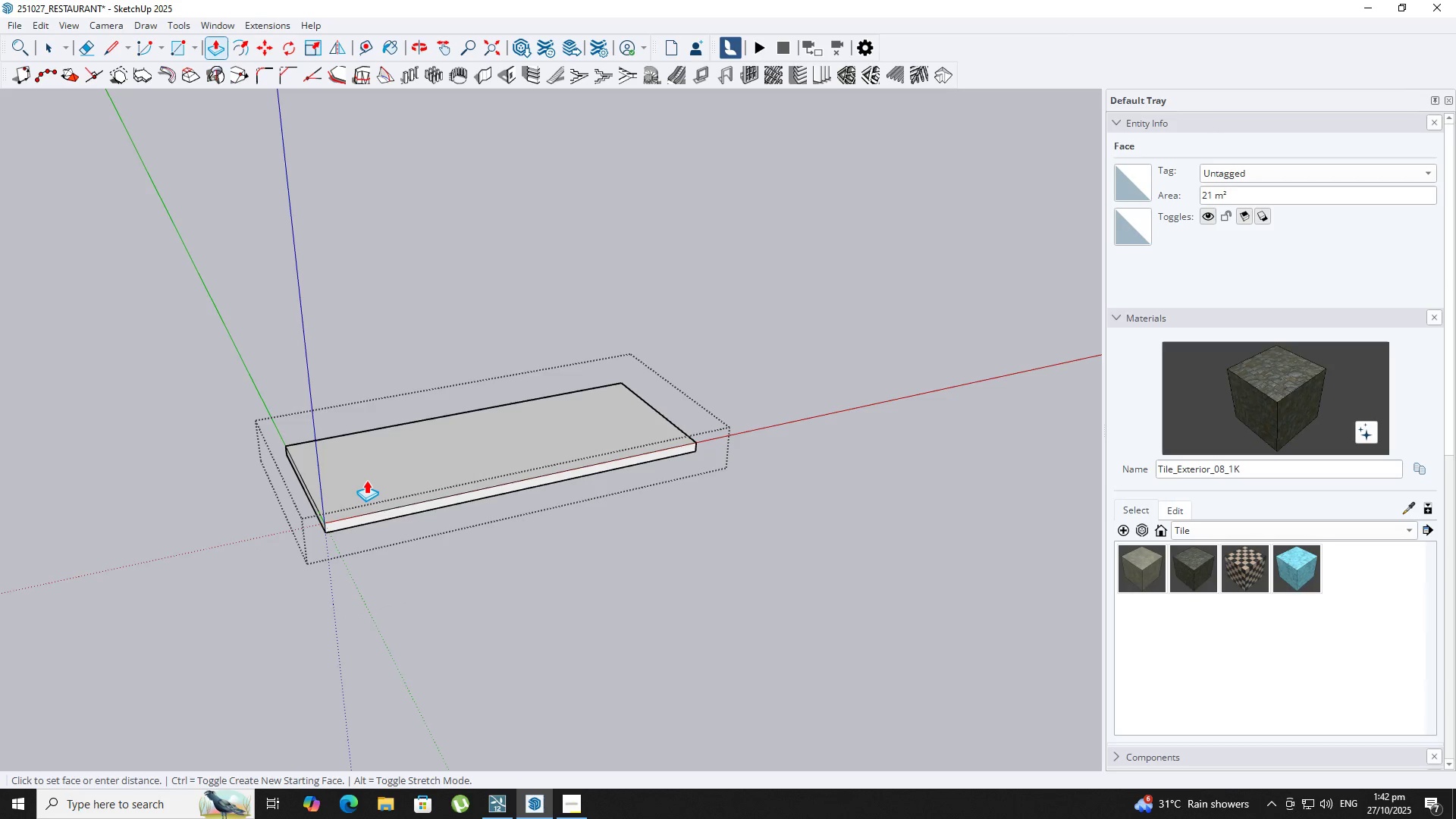 
key(Numpad2)
 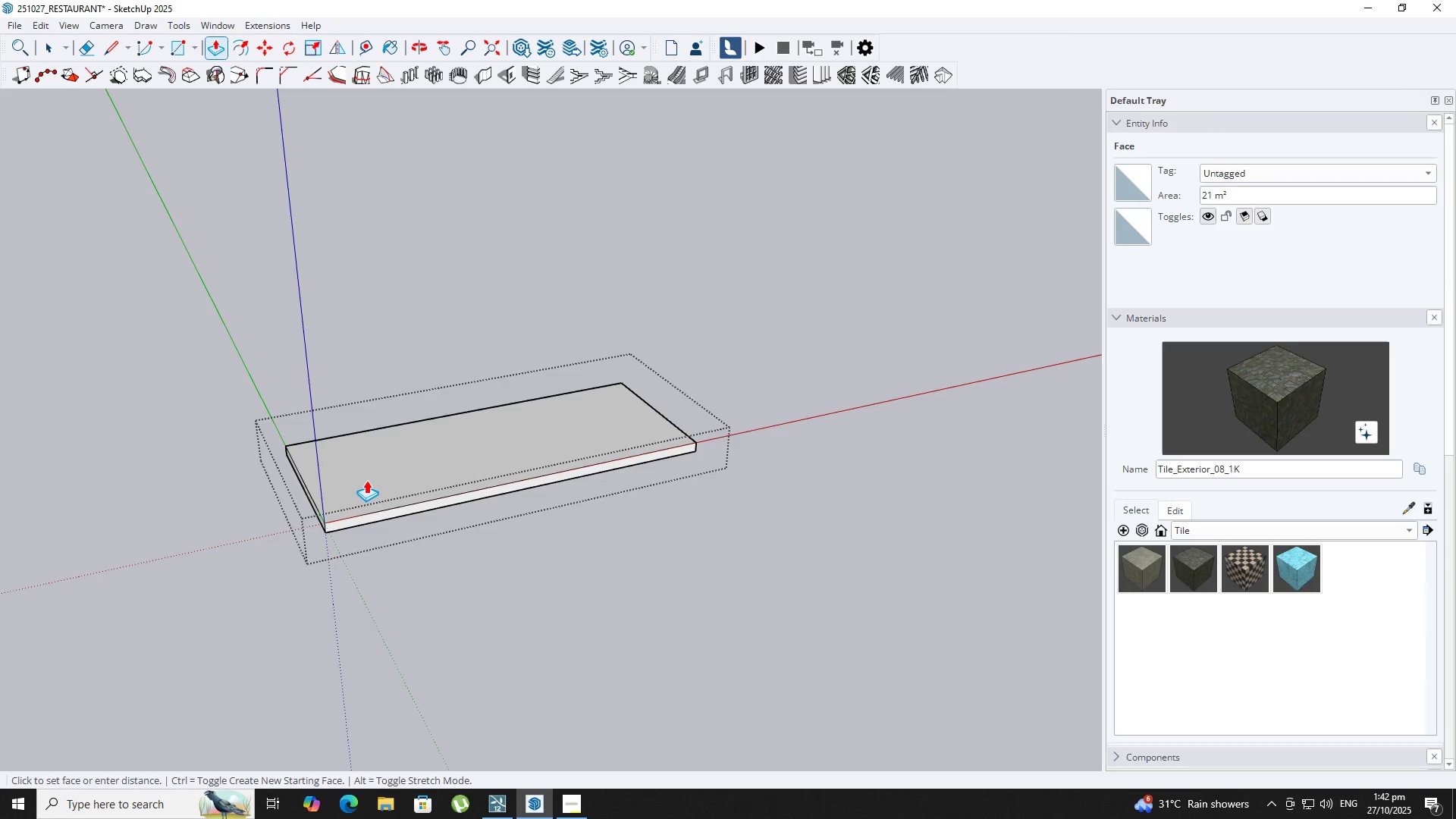 
key(NumpadEnter)
 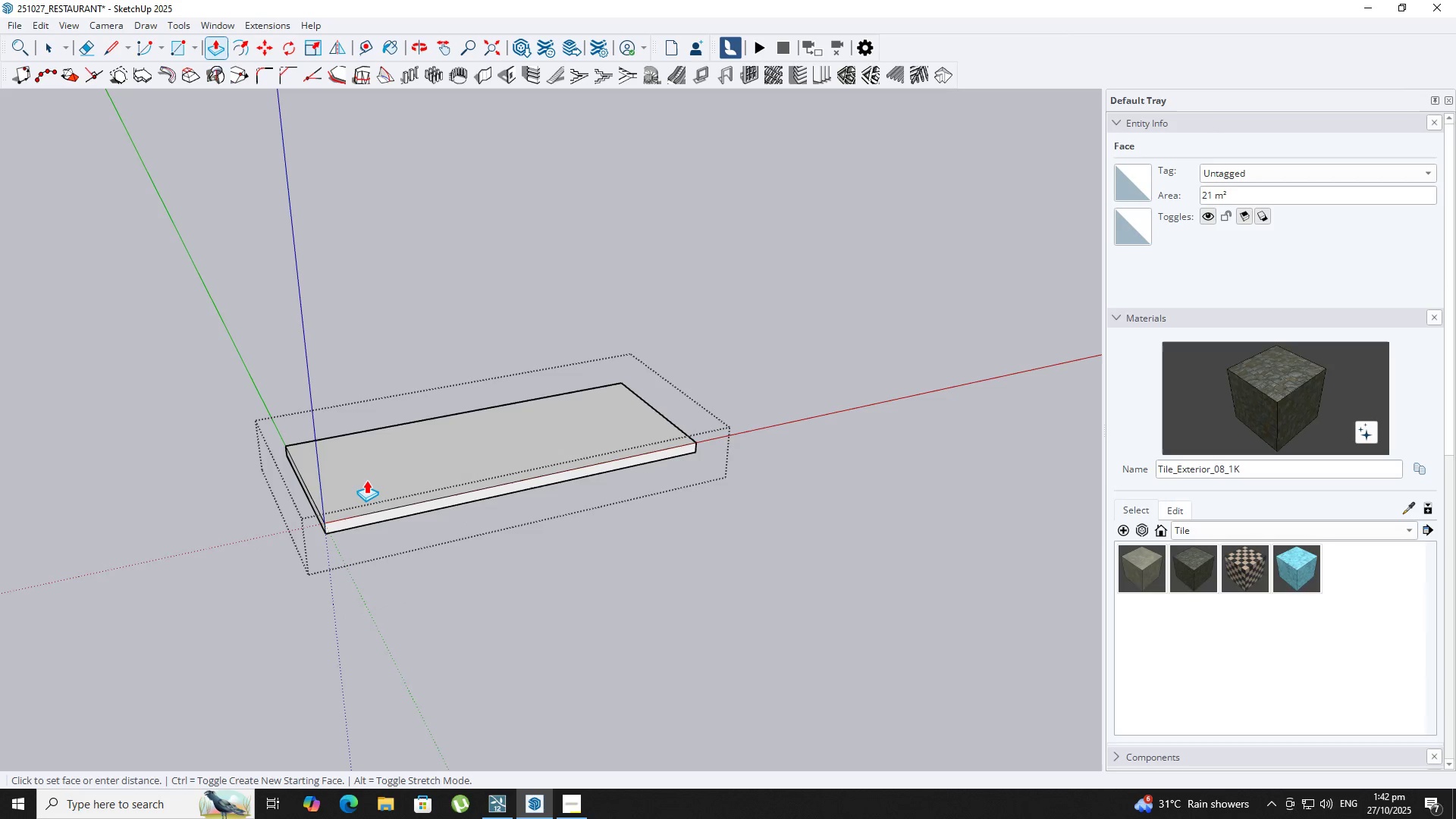 
key(Backquote)
 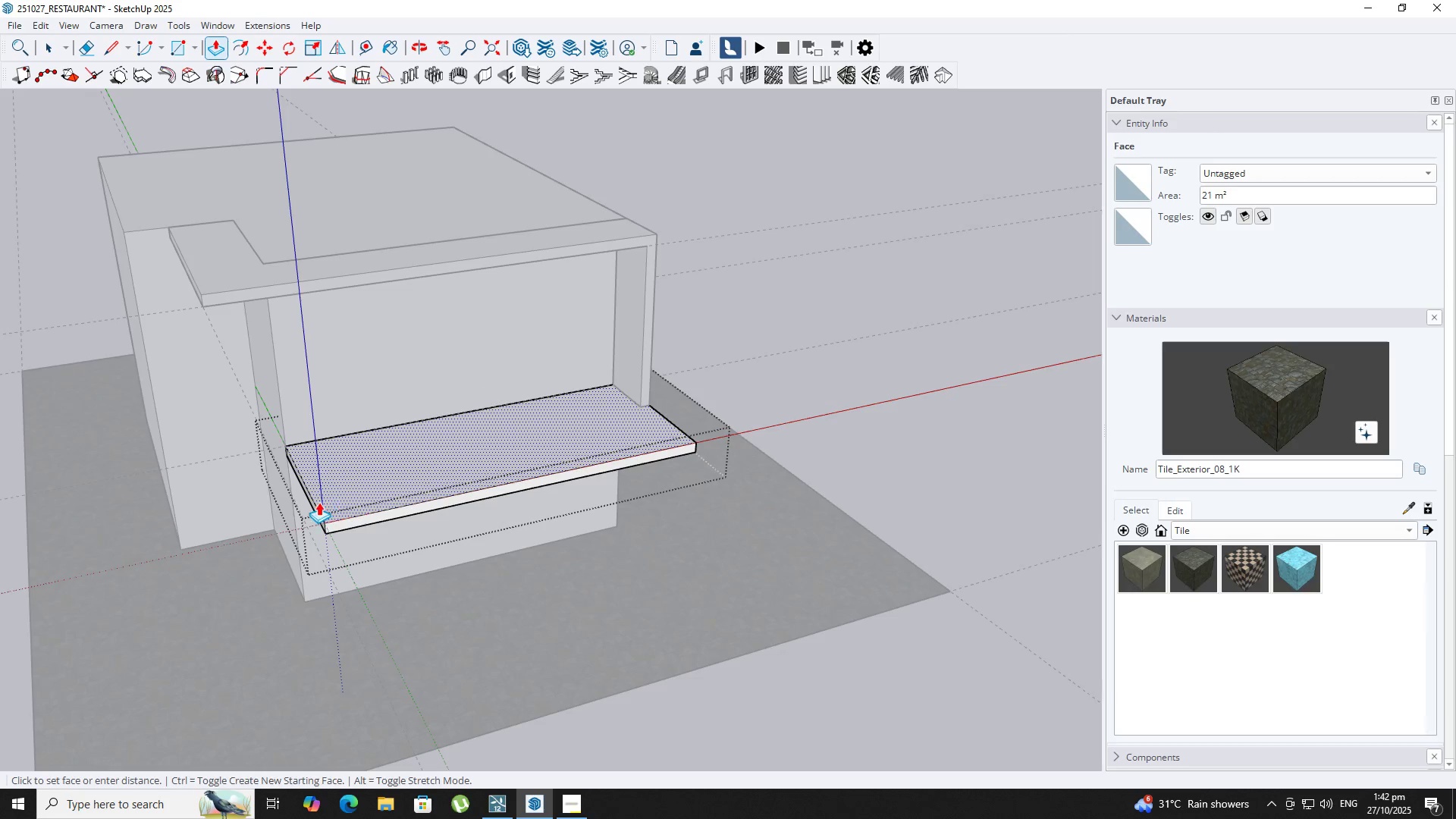 
scroll: coordinate [312, 506], scroll_direction: up, amount: 5.0
 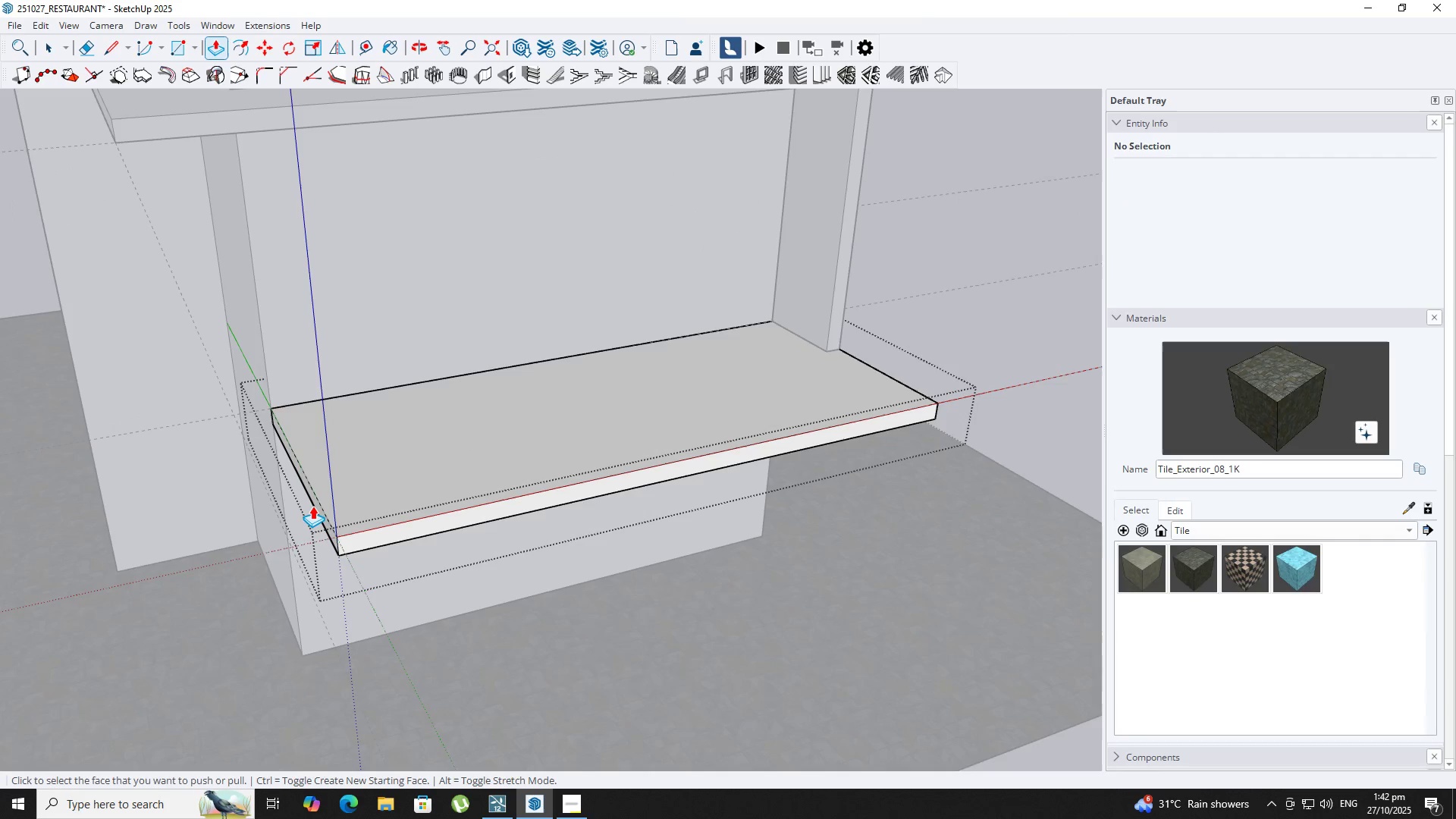 
left_click([312, 506])
 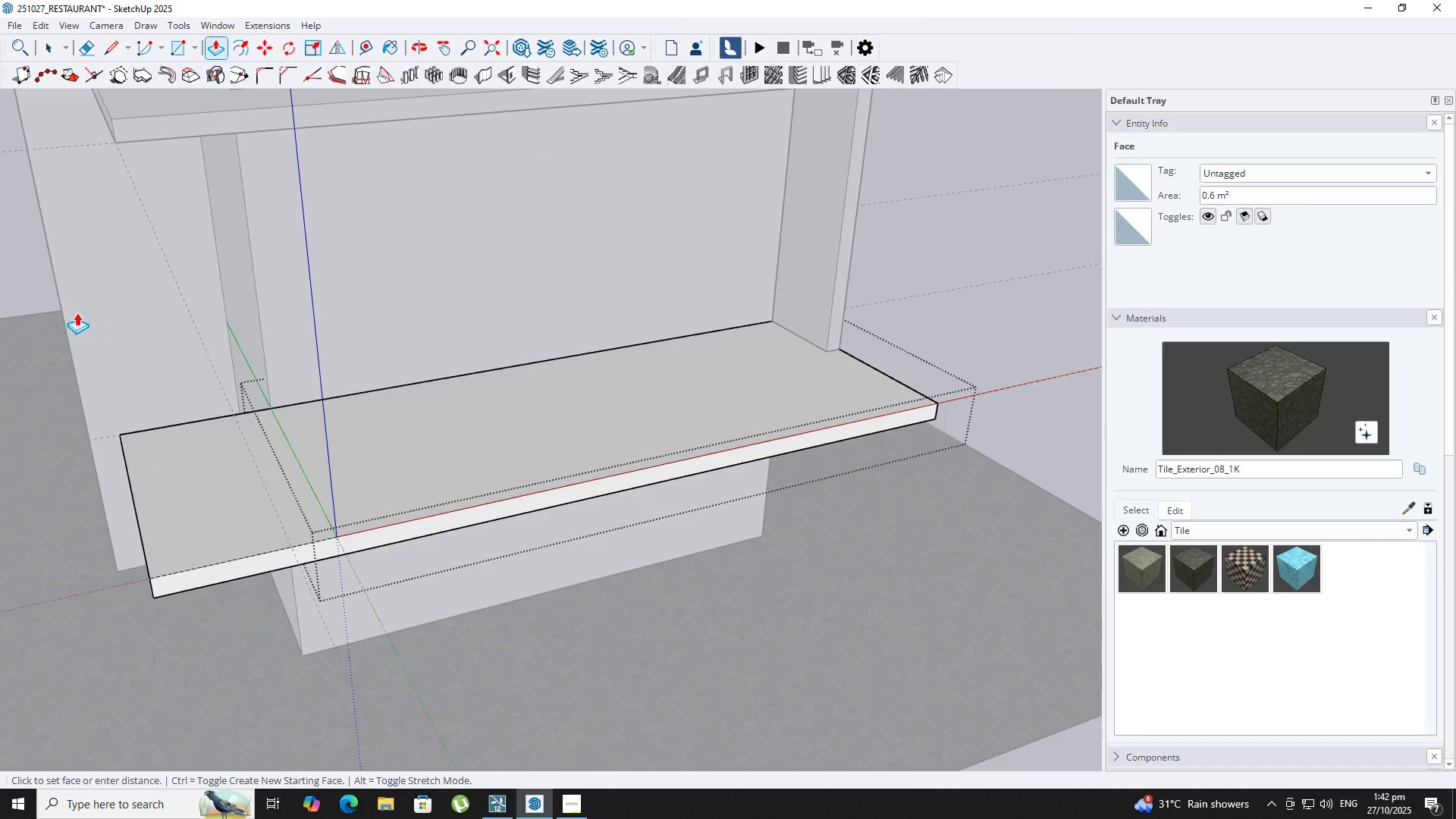 
left_click([58, 306])
 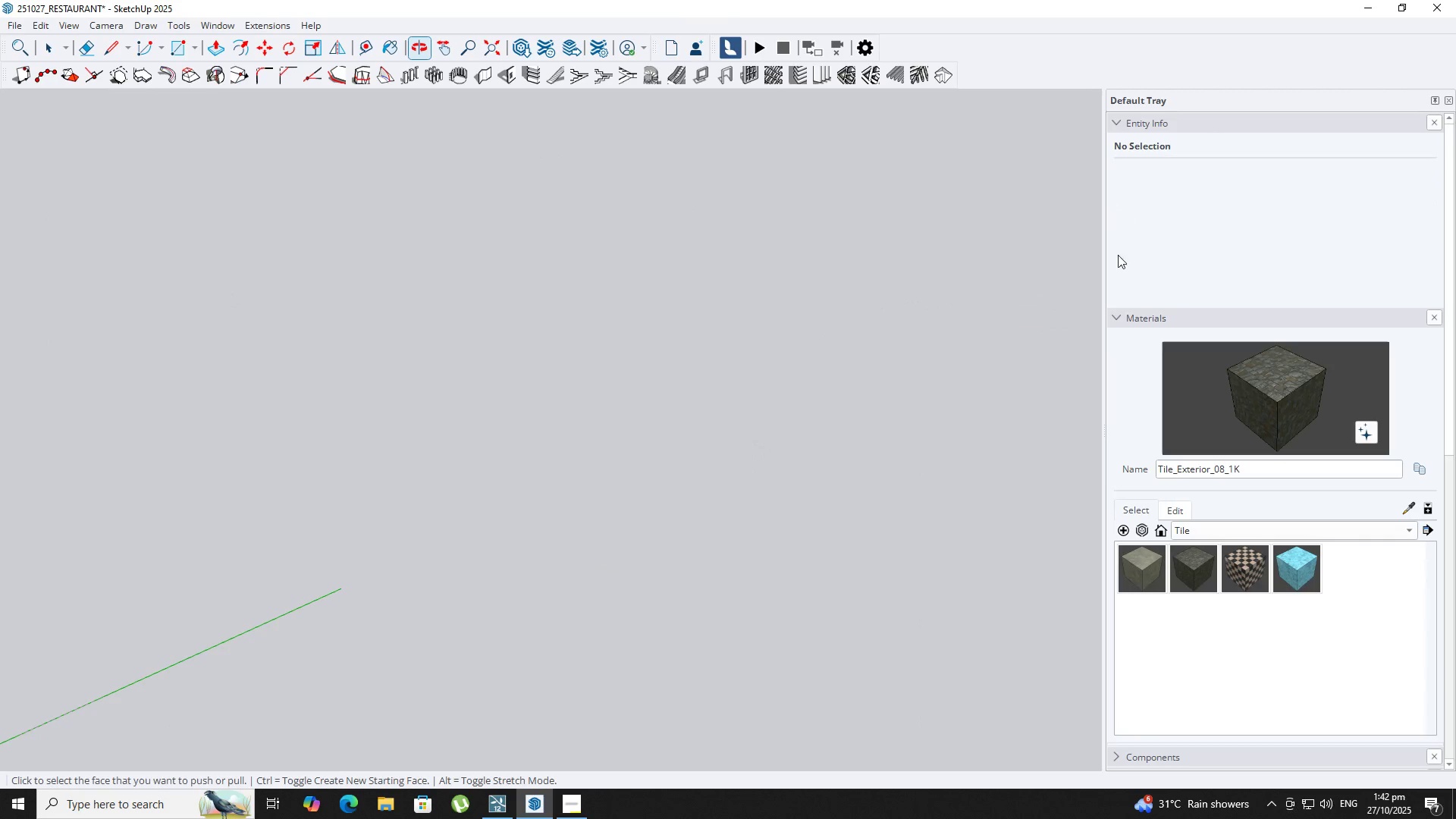 
key(Shift+ShiftLeft)
 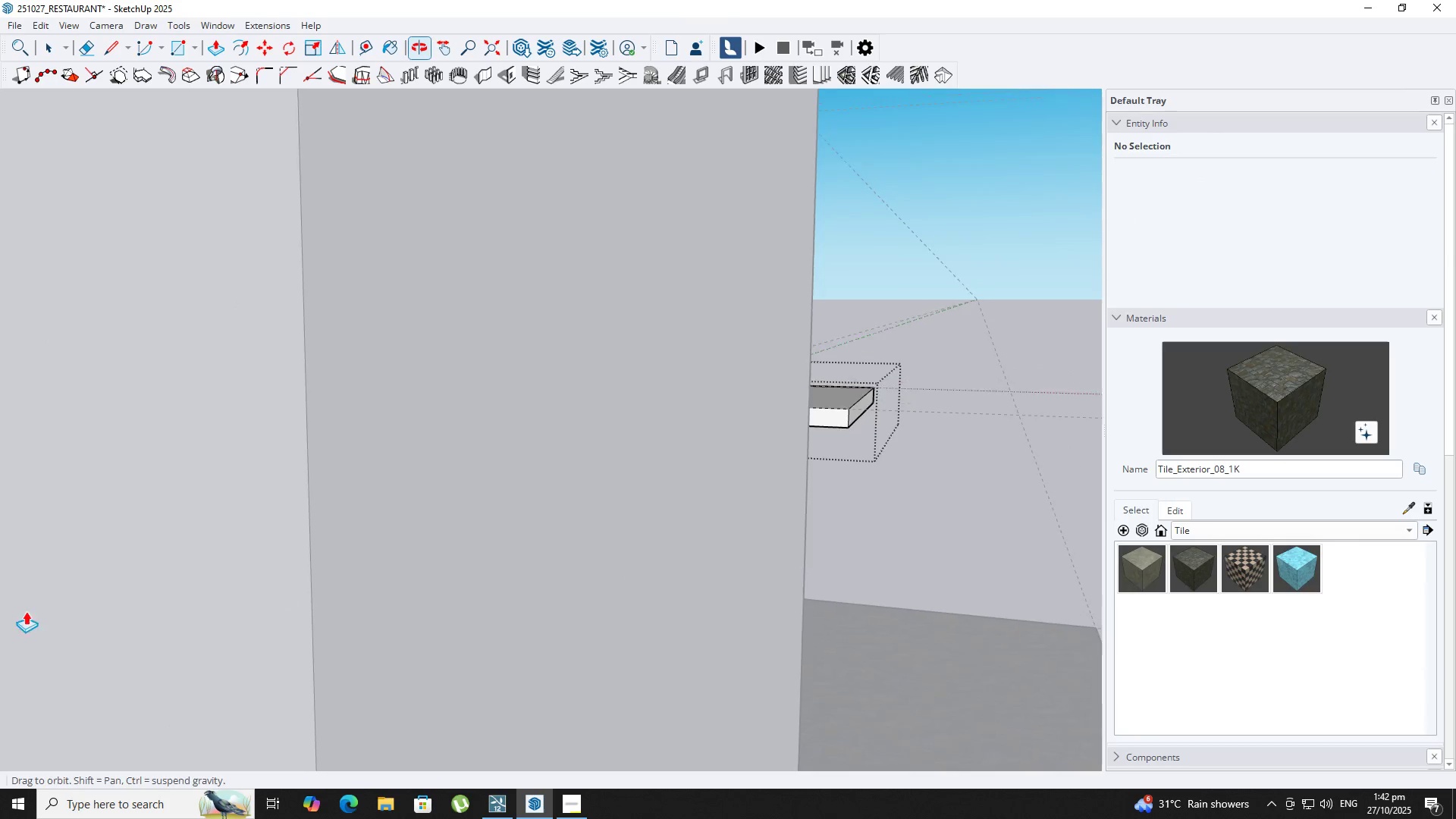 
key(Backquote)
 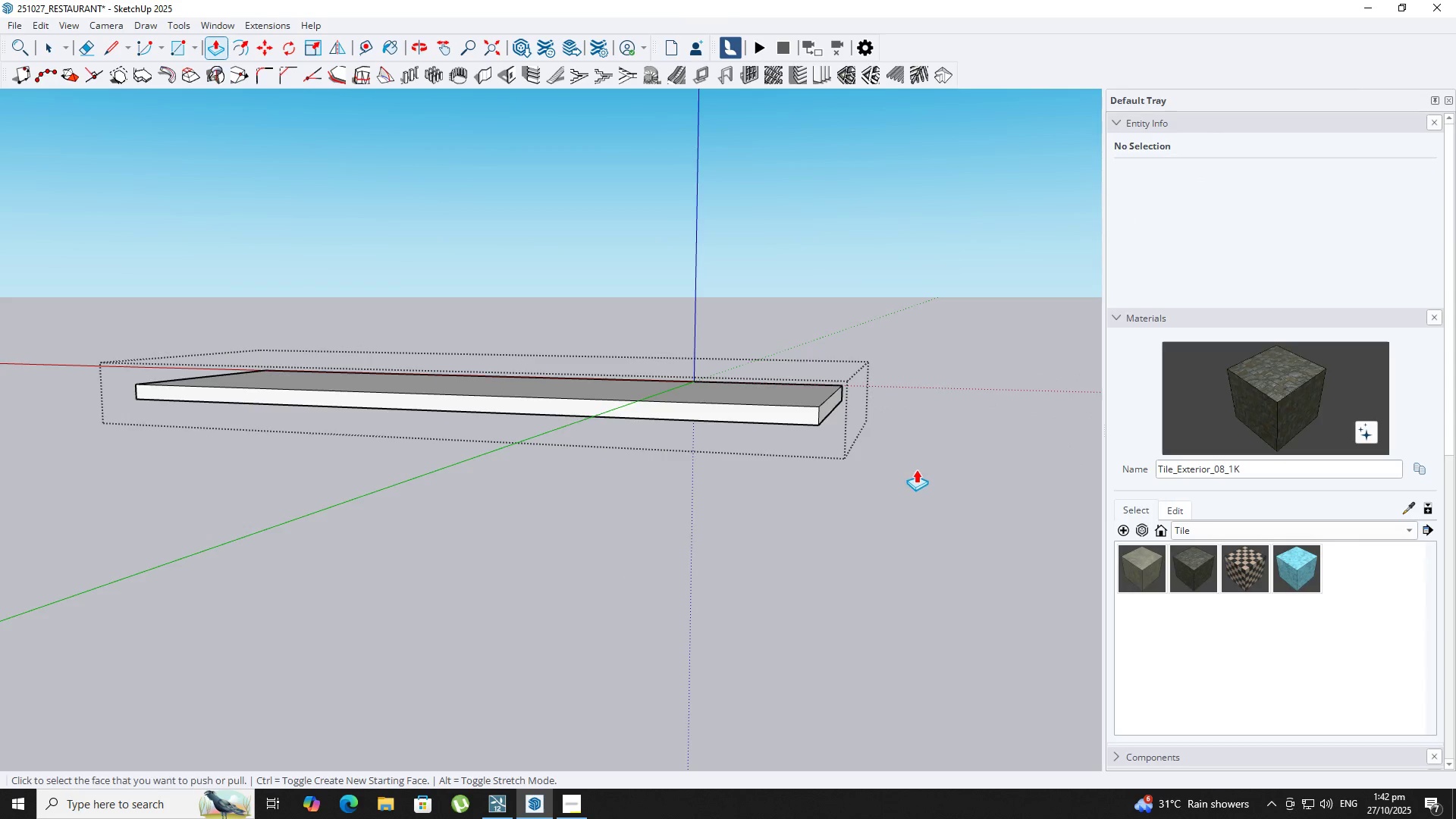 
scroll: coordinate [708, 418], scroll_direction: up, amount: 1.0
 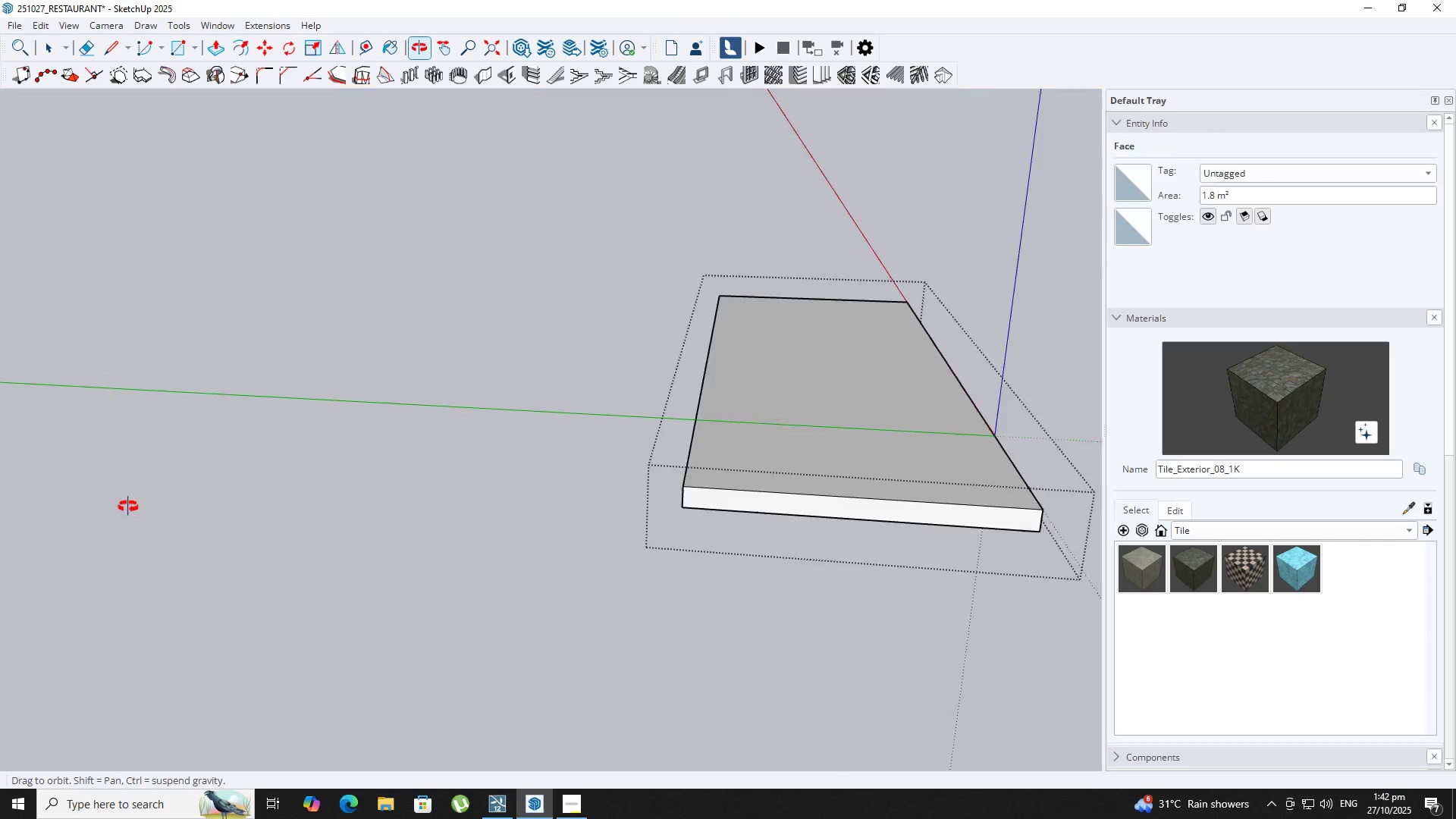 
key(Backquote)
 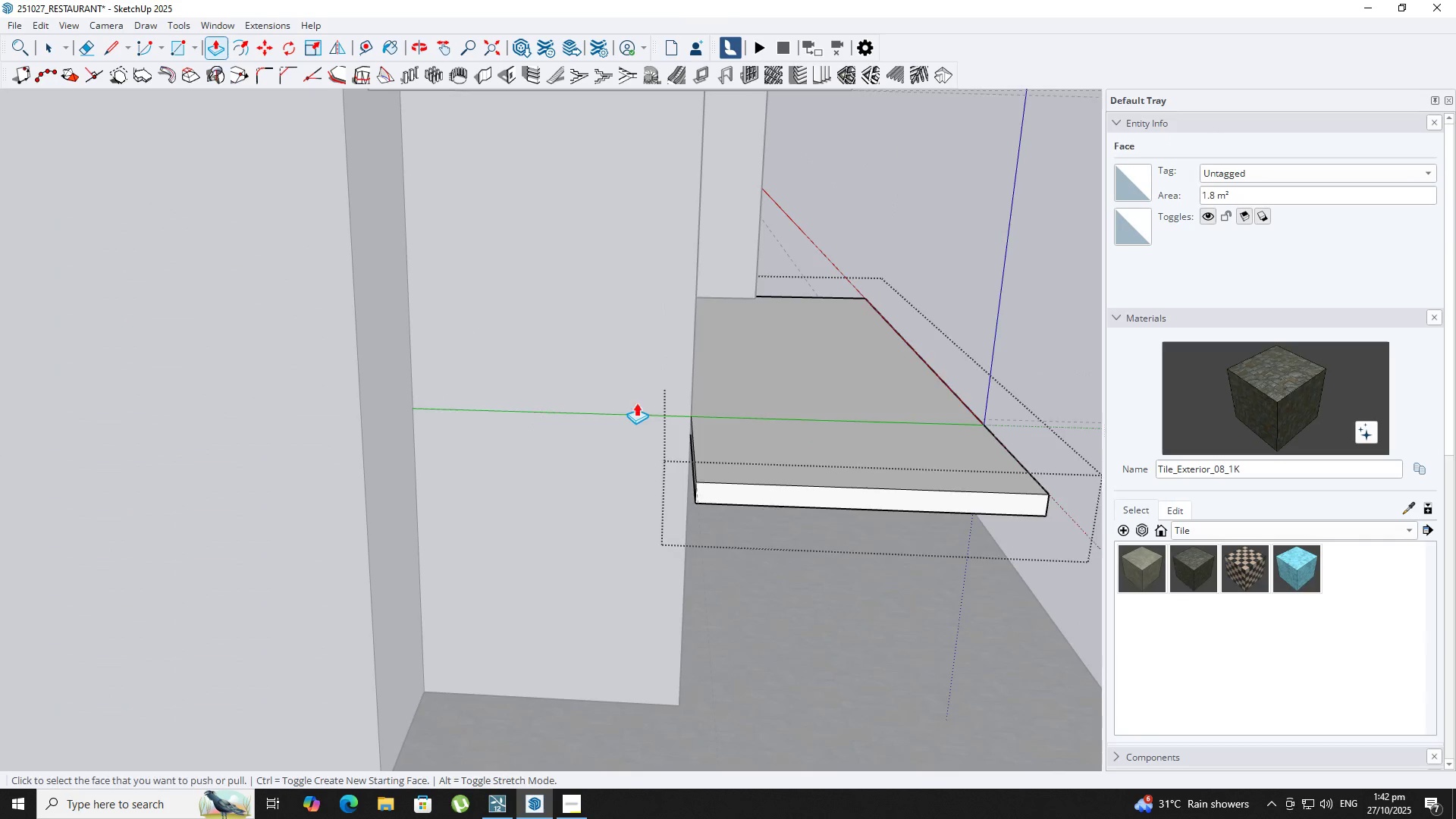 
scroll: coordinate [805, 383], scroll_direction: up, amount: 3.0
 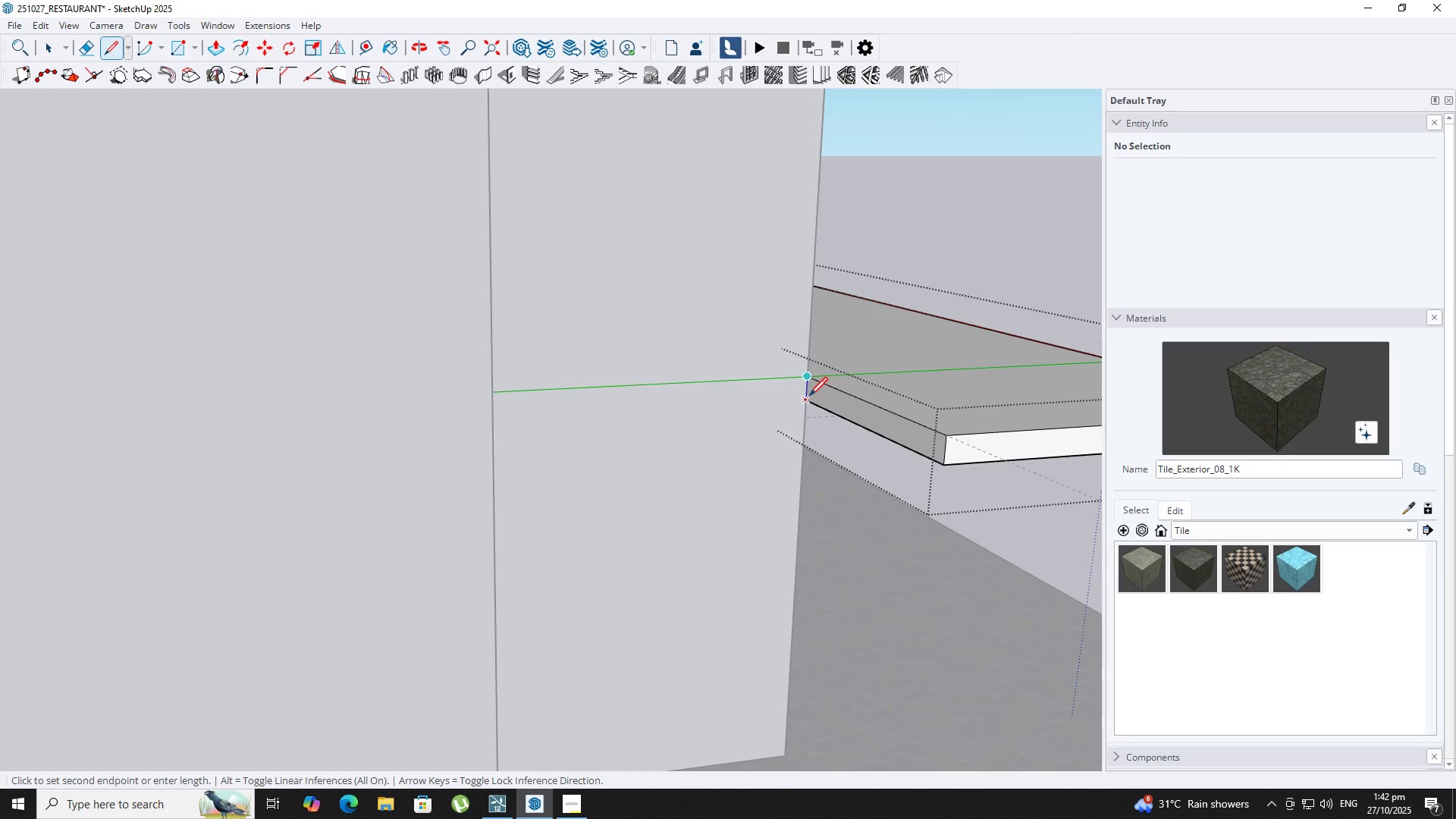 
key(L)
 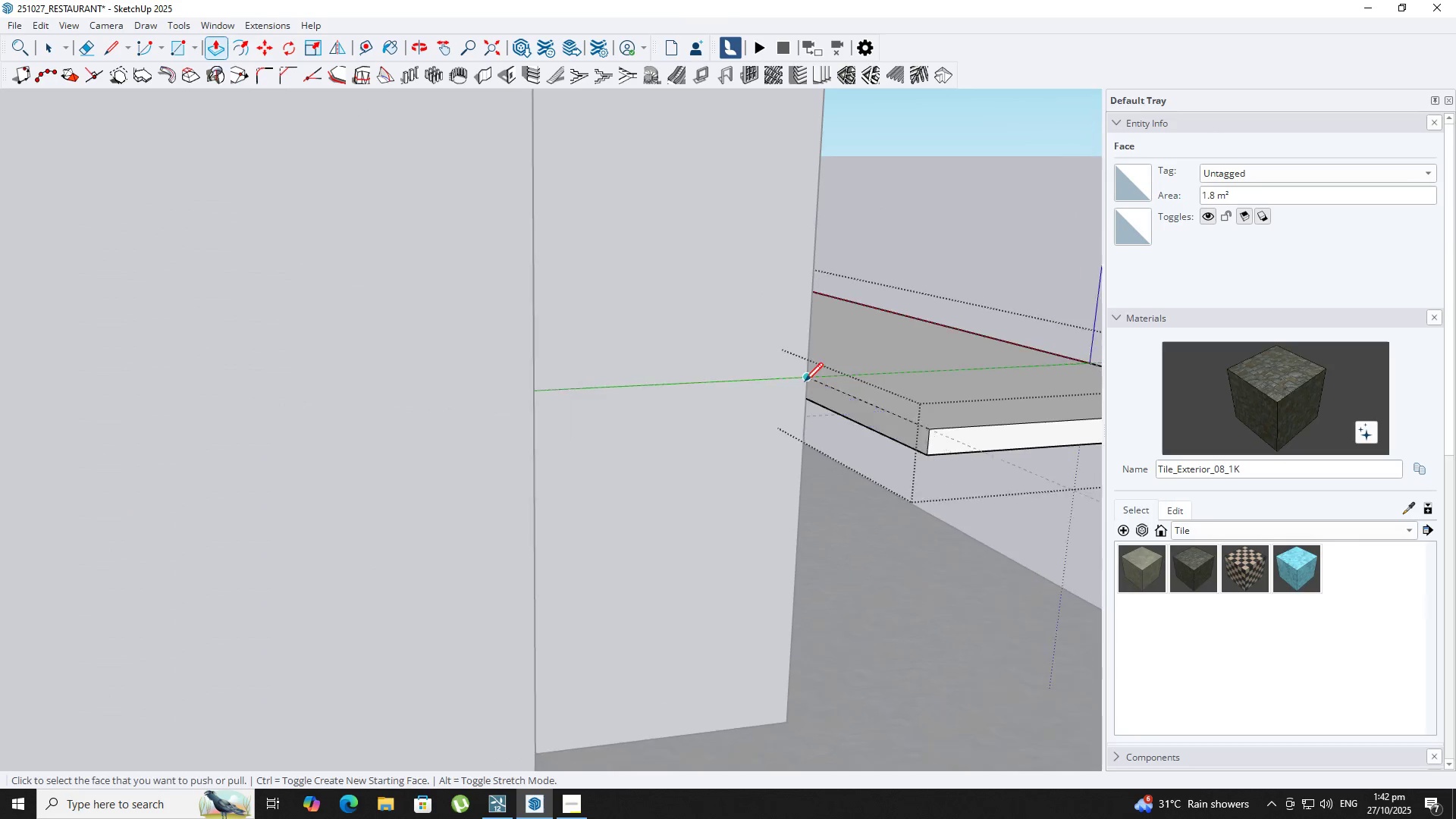 
left_click([809, 398])
 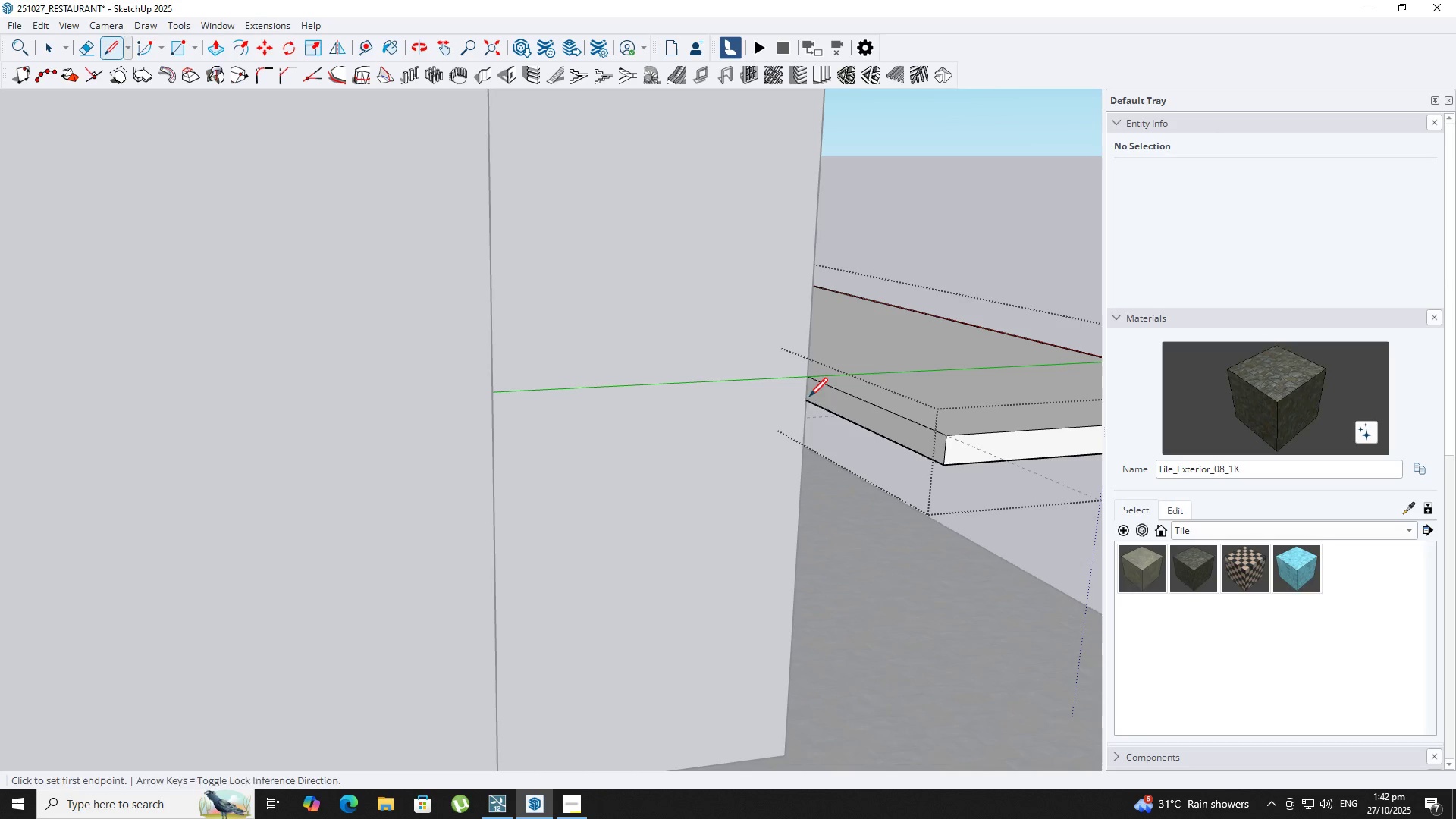 
key(Space)
 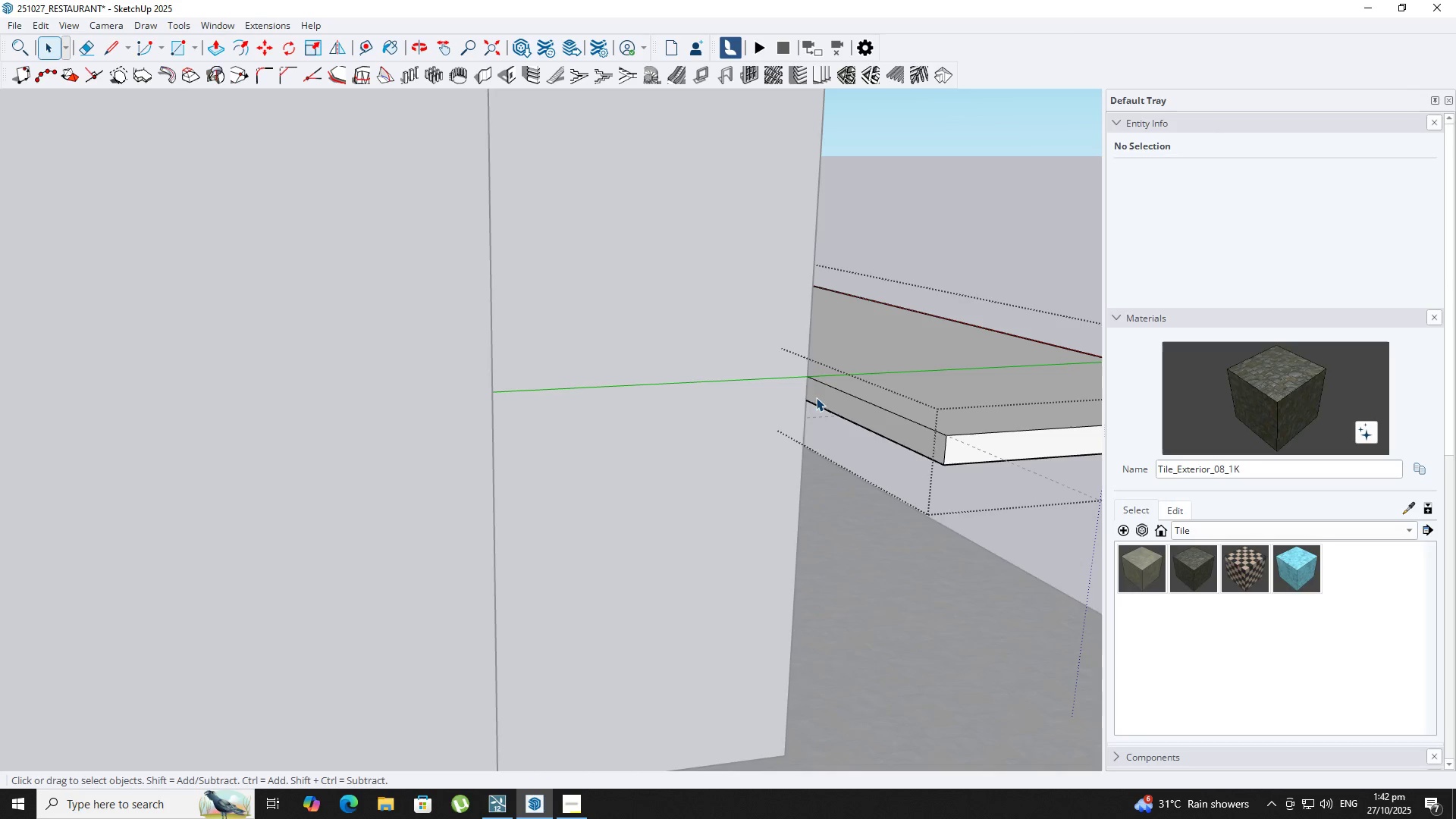 
double_click([816, 397])
 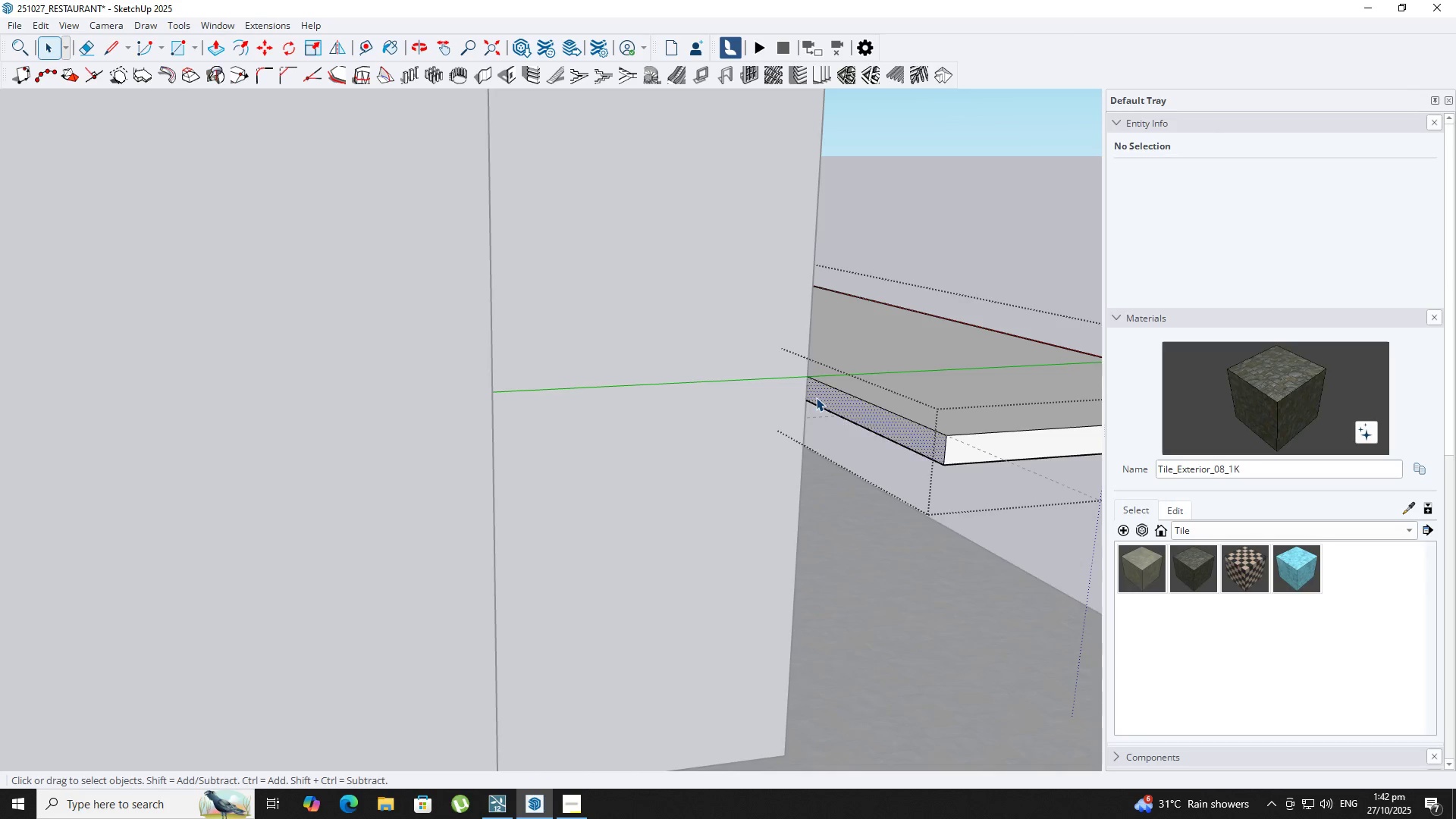 
key(Backquote)
 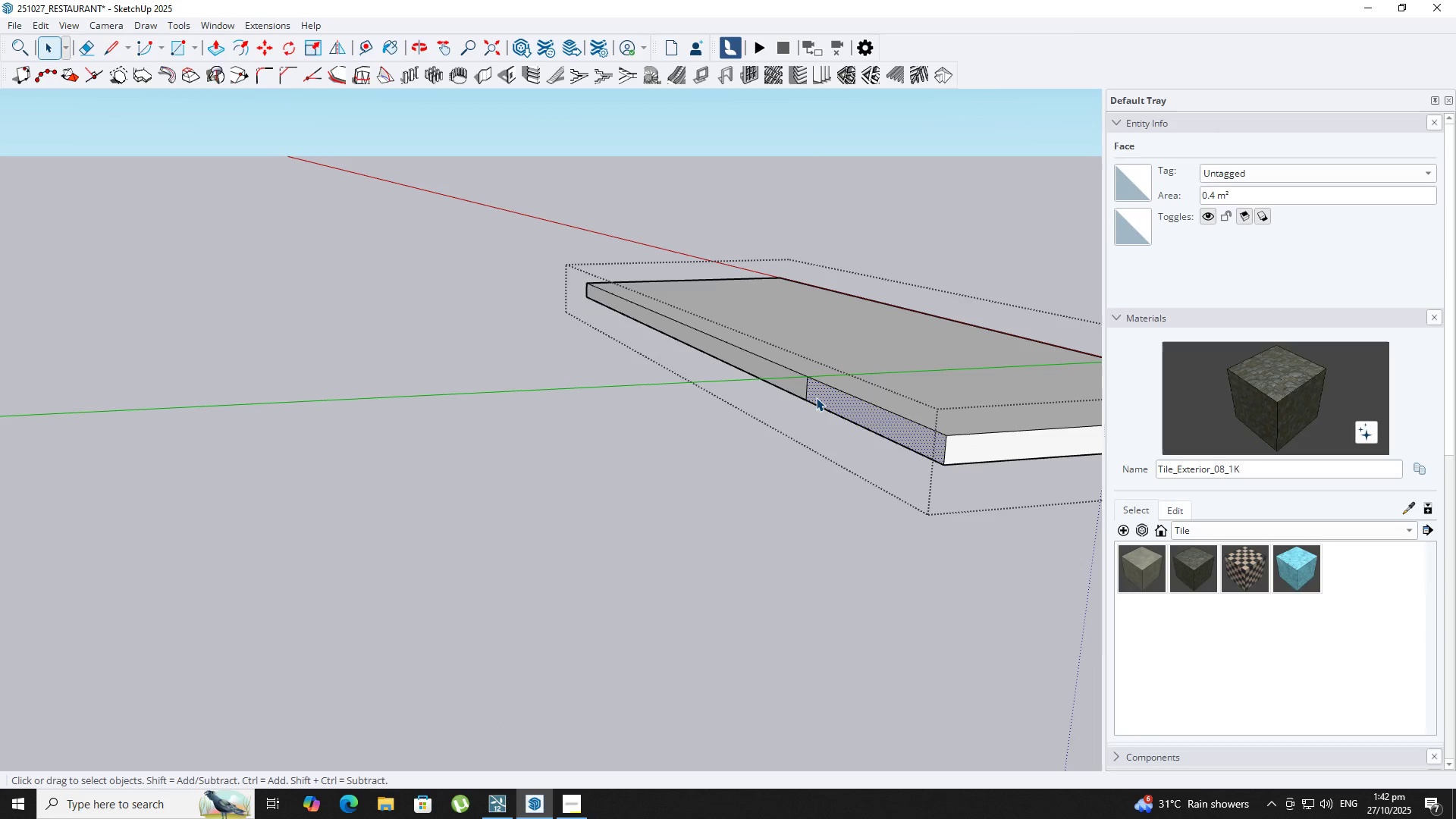 
key(P)
 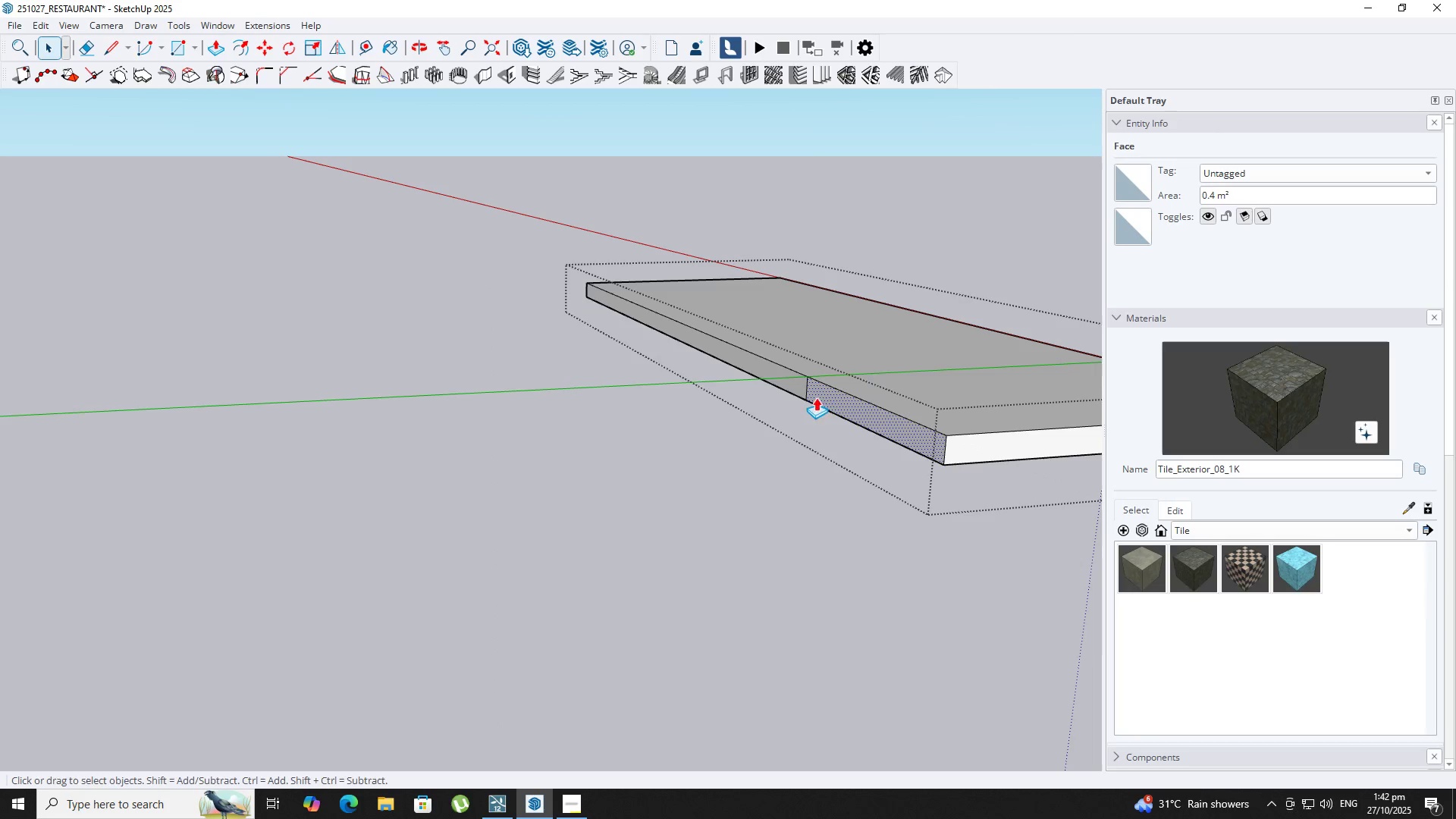 
left_click([816, 397])
 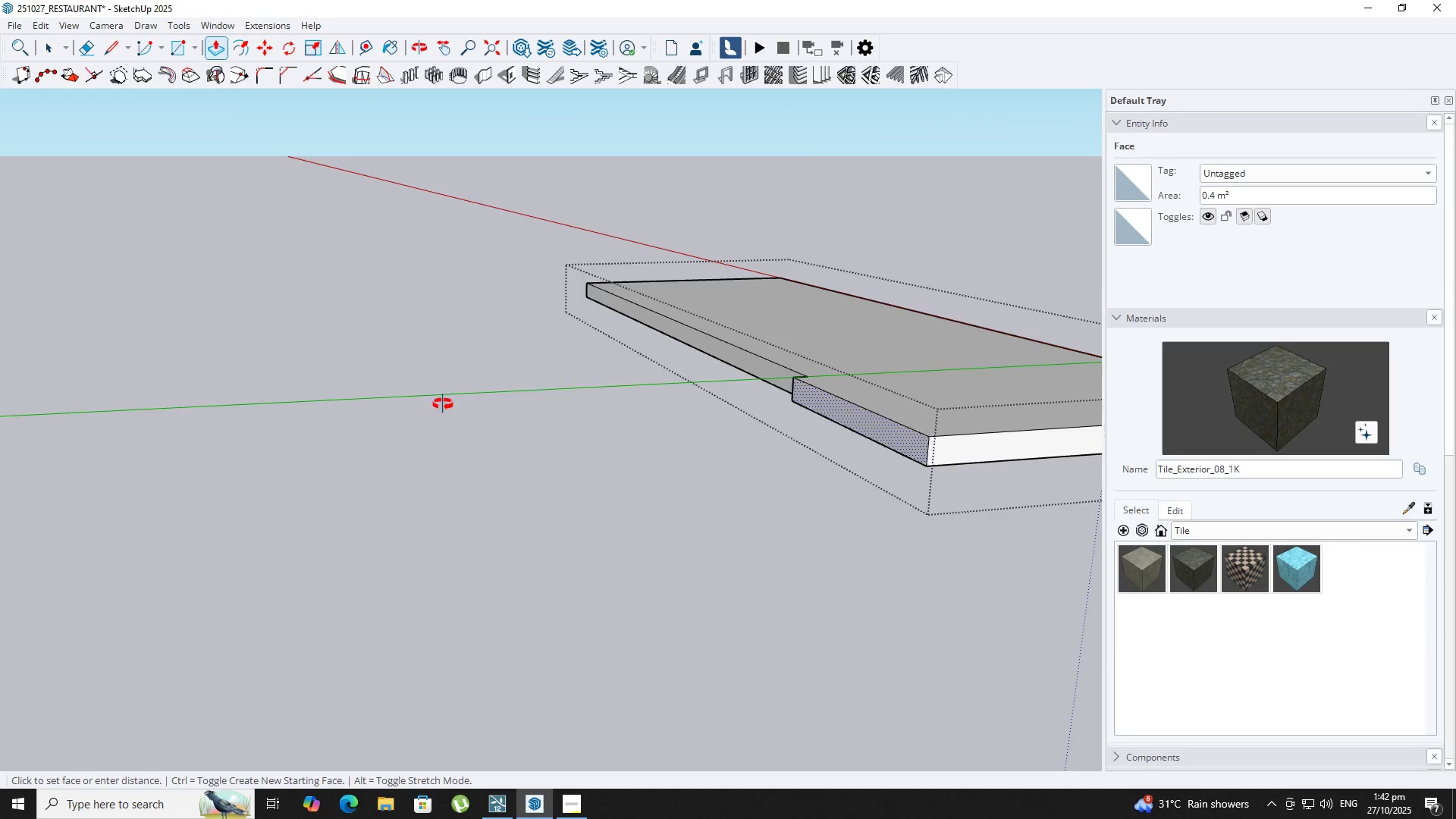 
scroll: coordinate [369, 415], scroll_direction: down, amount: 2.0
 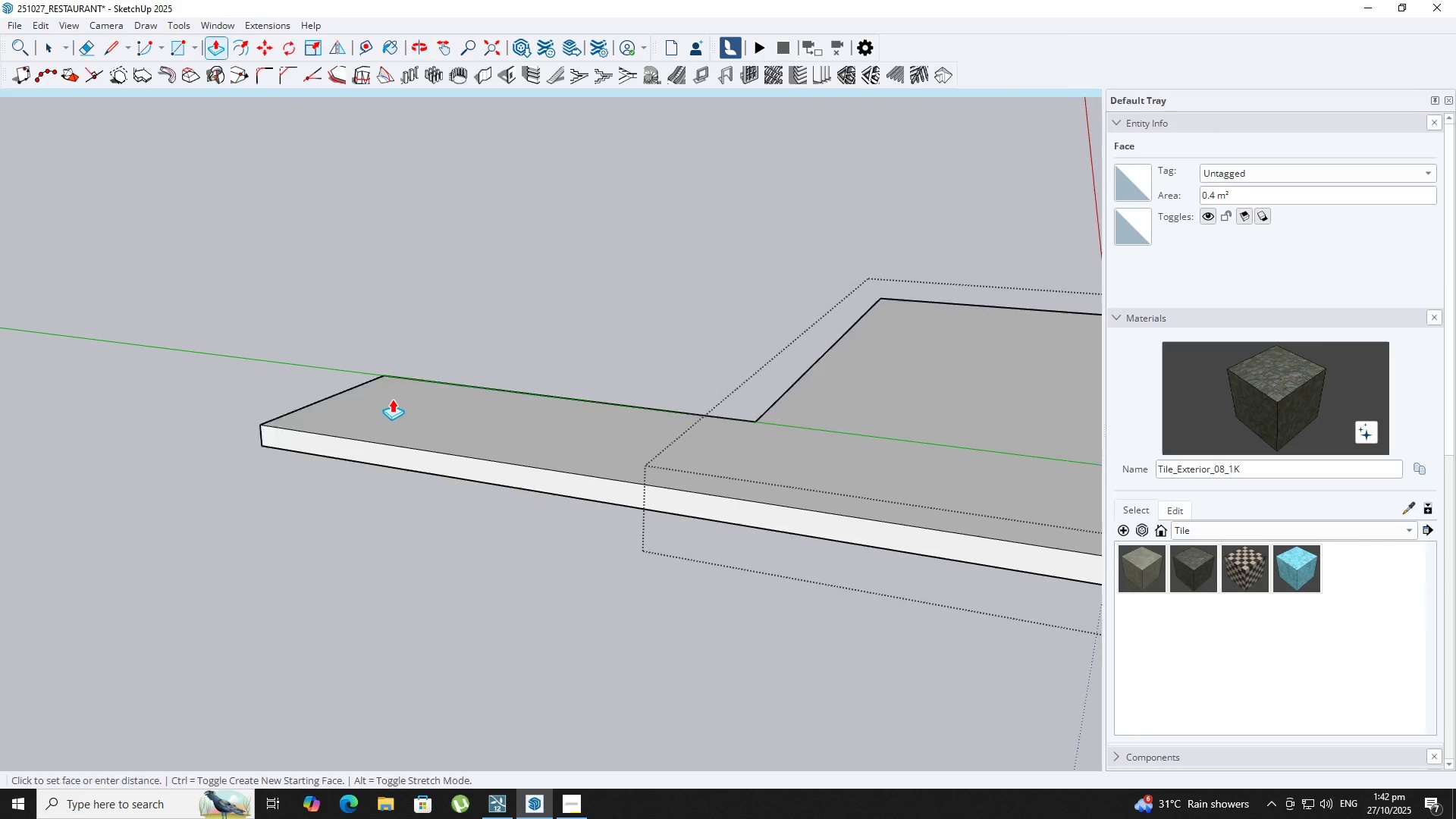 
key(Backquote)
 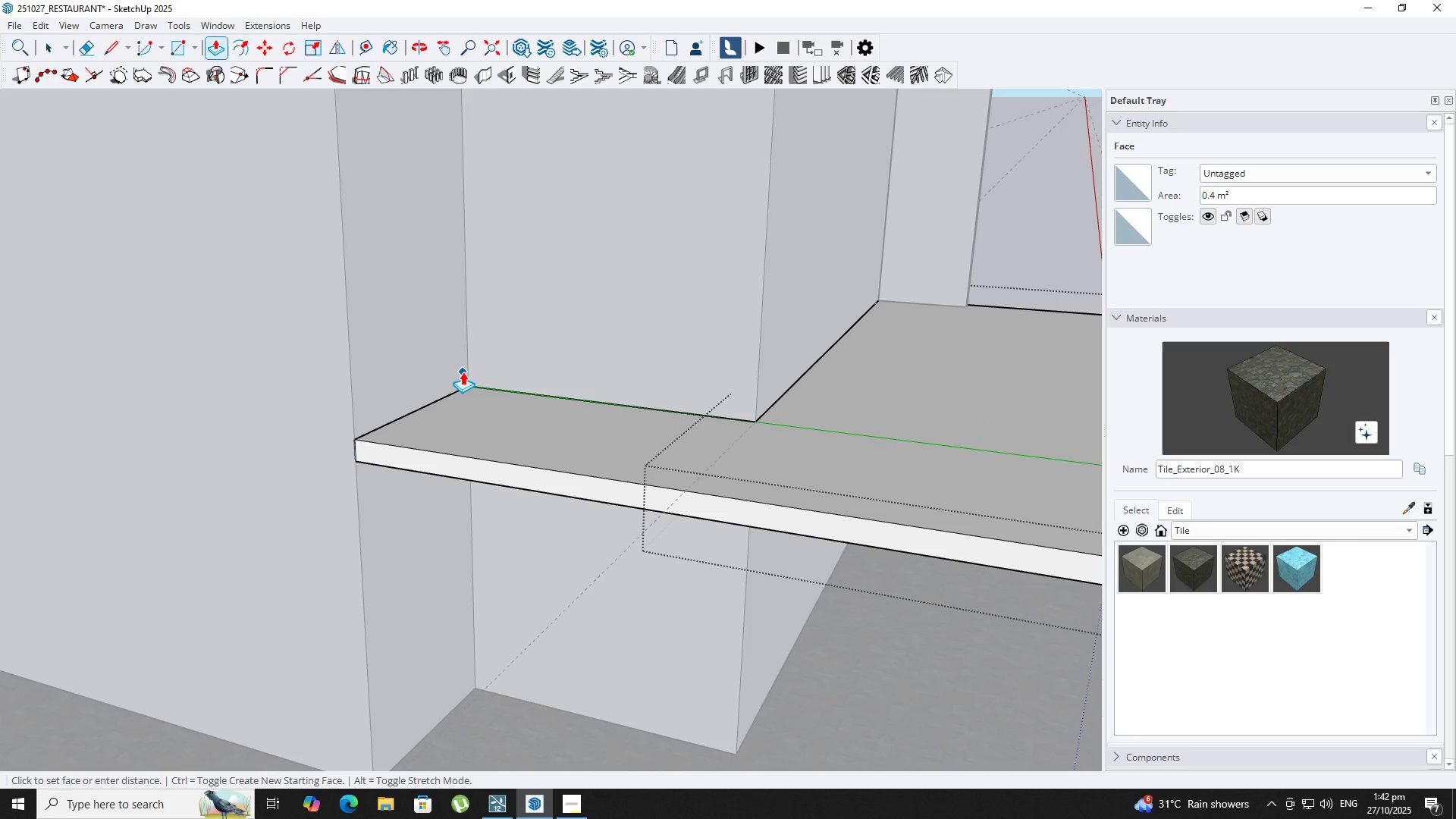 
left_click([463, 372])
 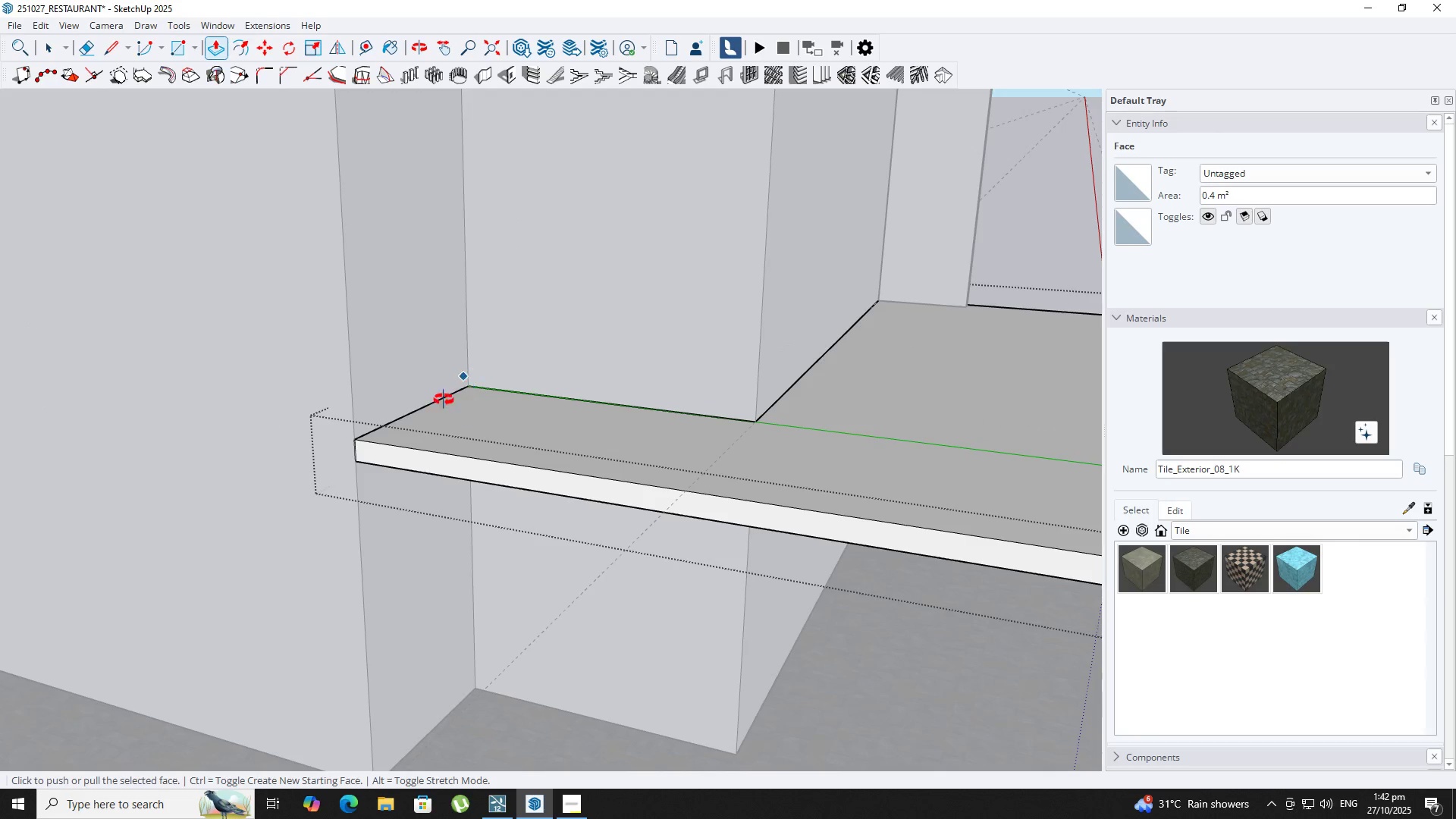 
scroll: coordinate [546, 437], scroll_direction: down, amount: 8.0
 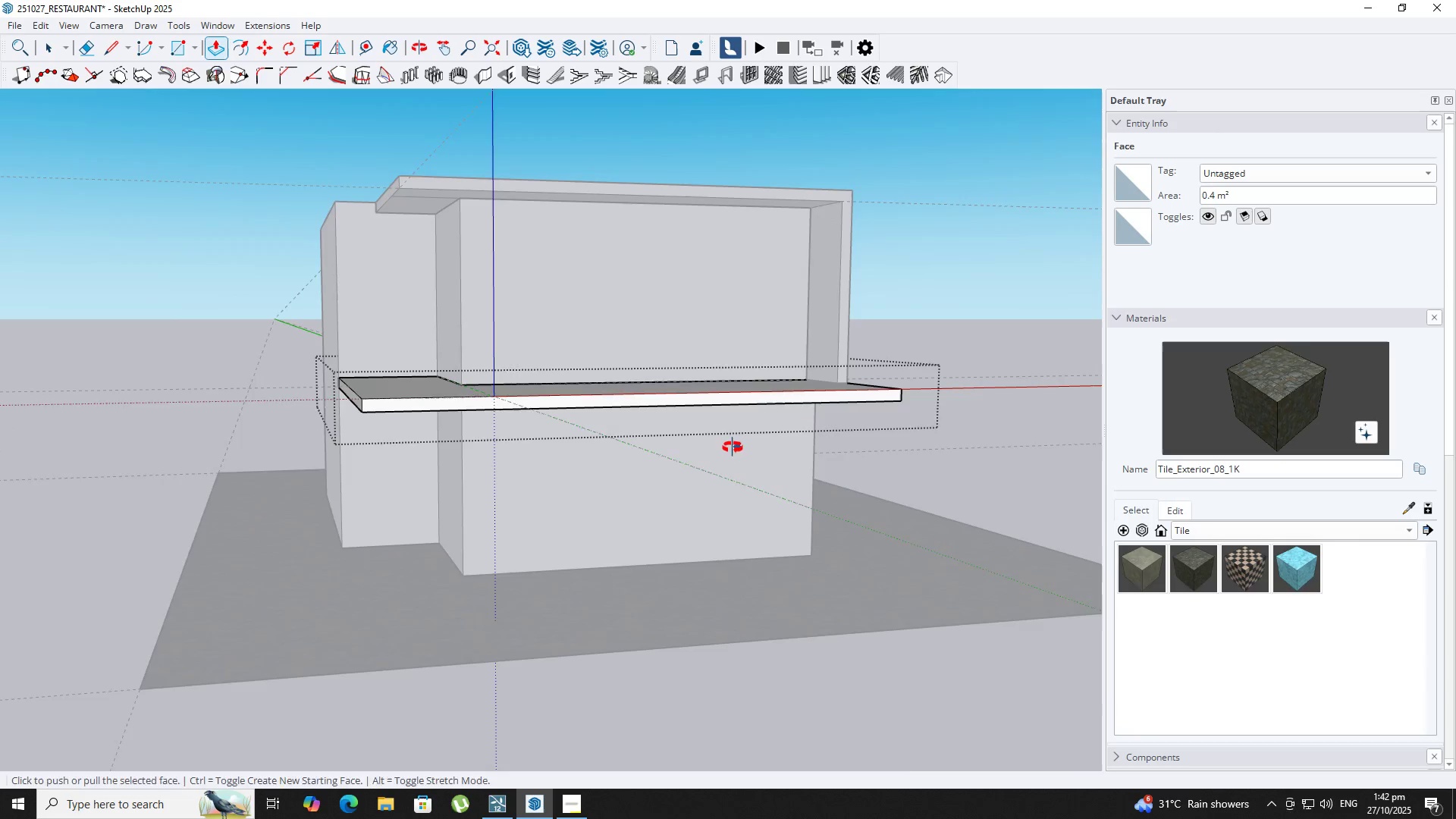 
wait(5.34)
 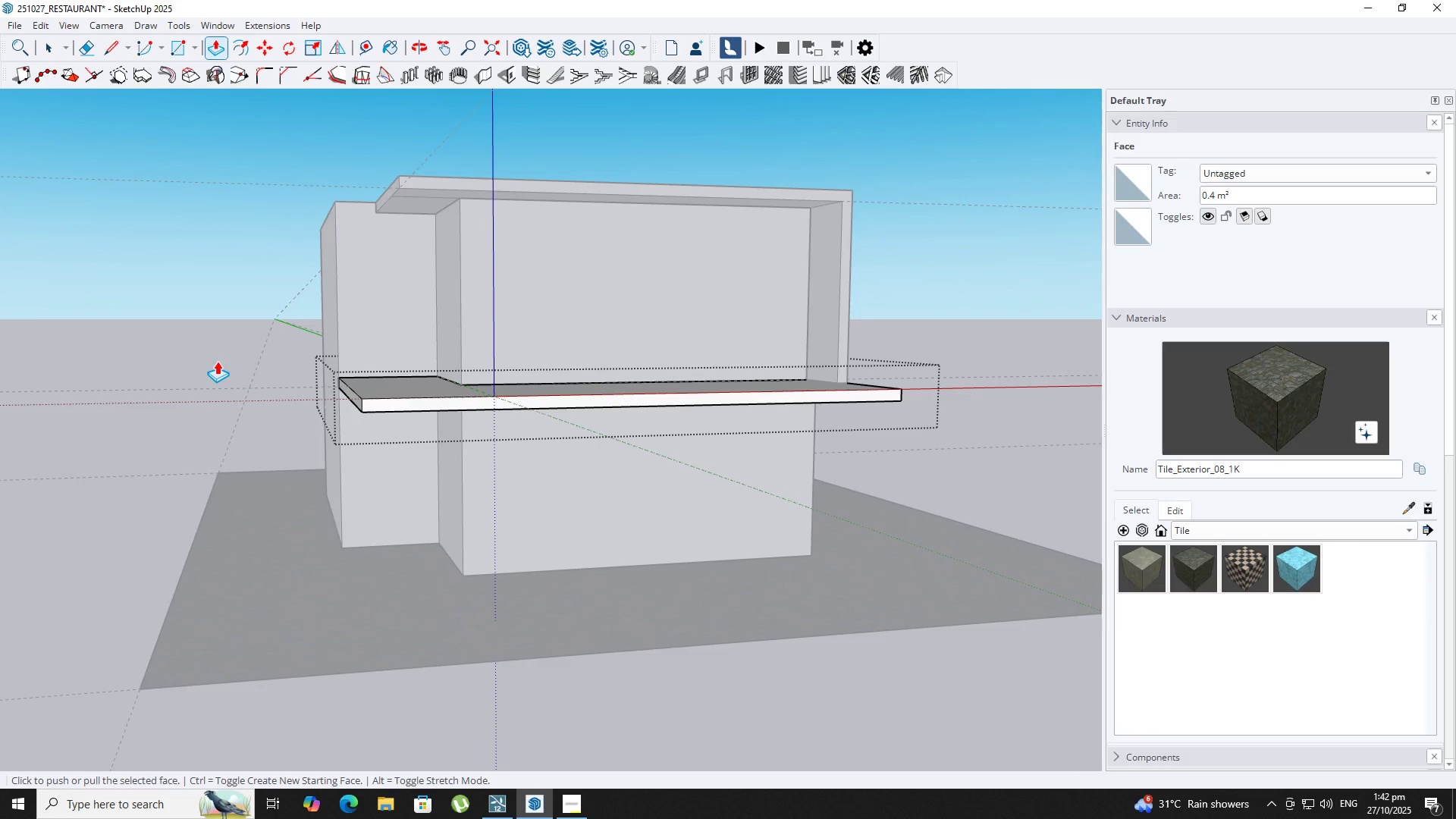 
scroll: coordinate [666, 369], scroll_direction: down, amount: 6.0
 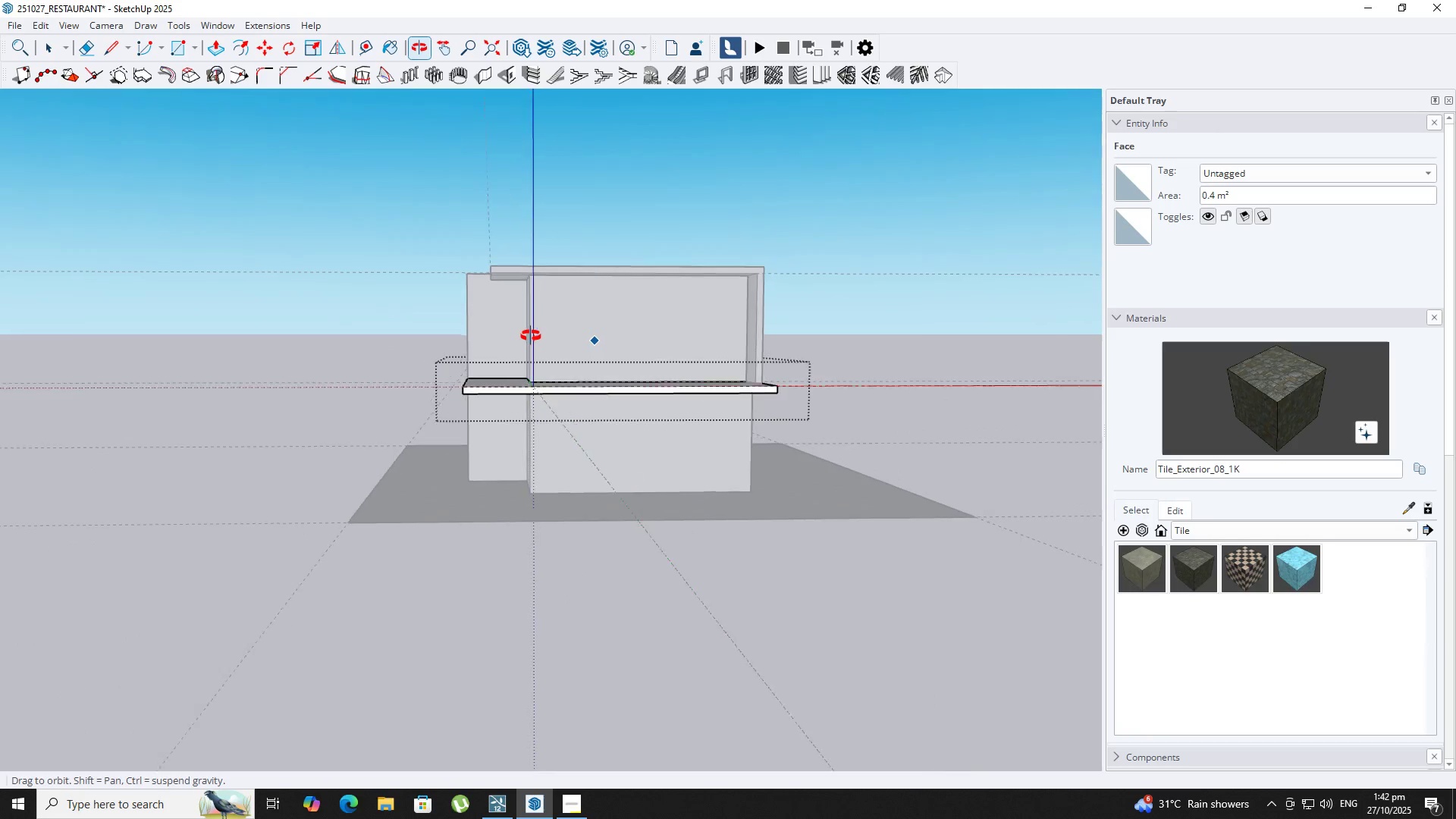 
hold_key(key=Space, duration=0.32)
 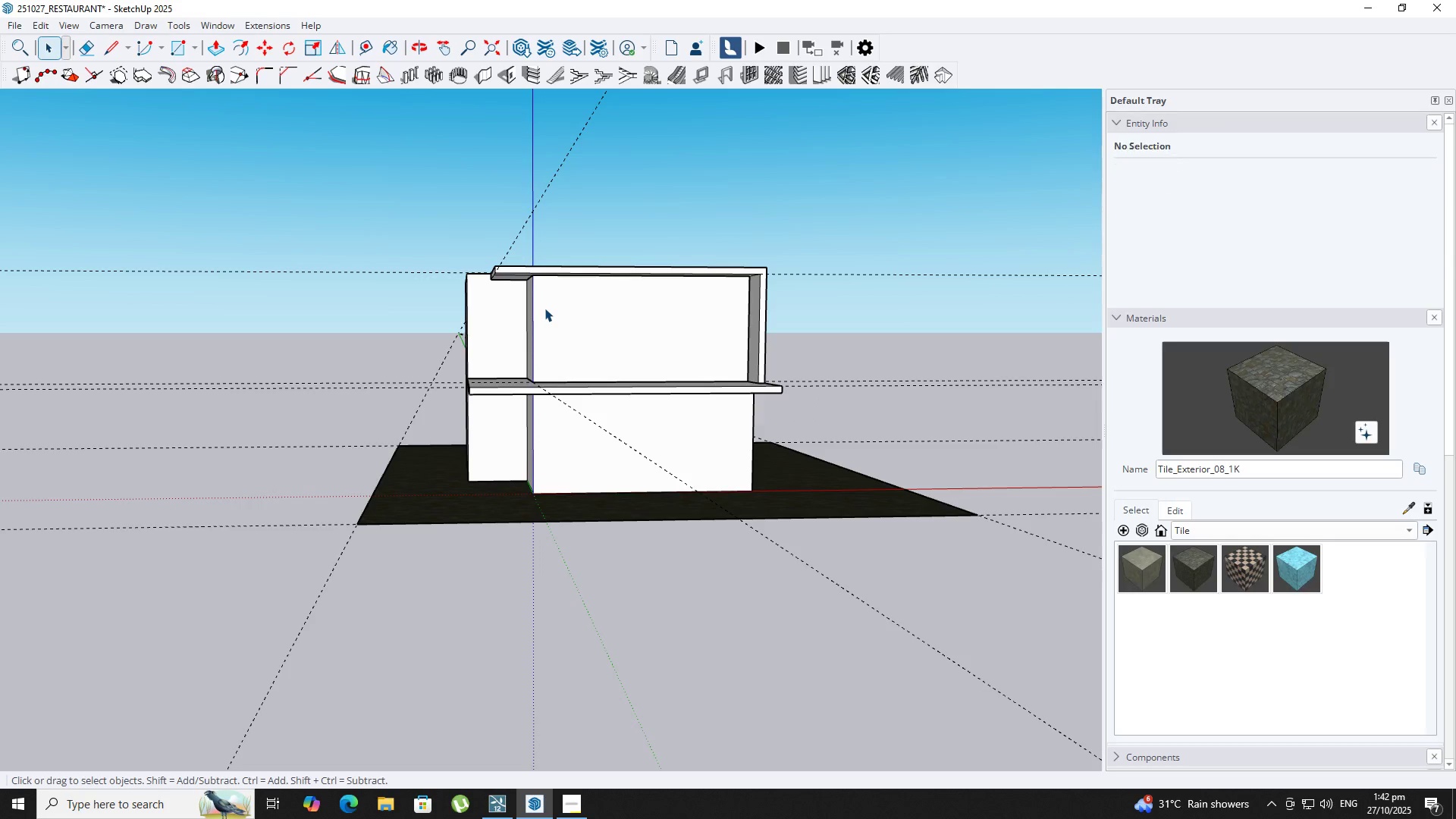 
key(Escape)
 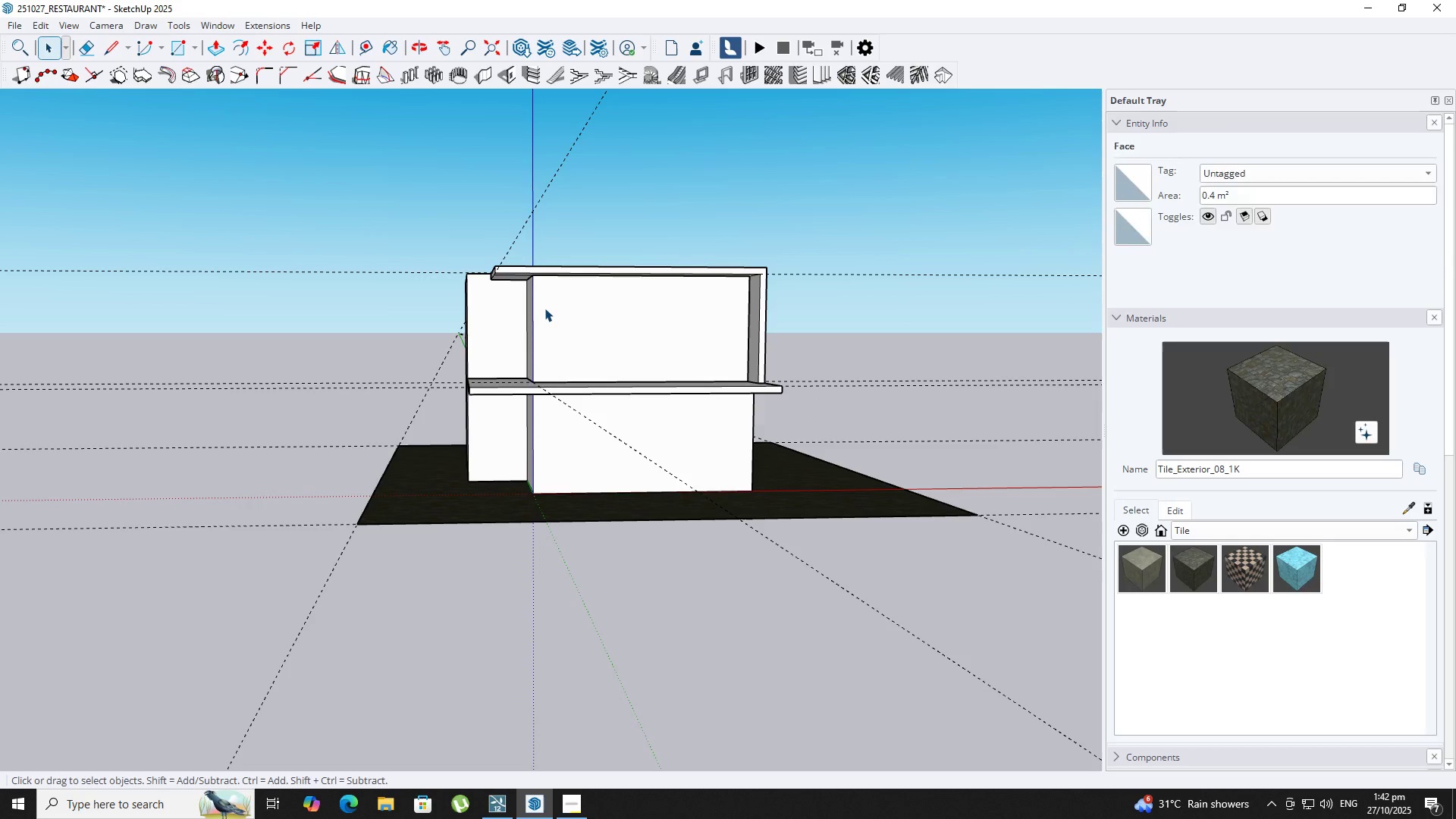 
left_click([544, 308])
 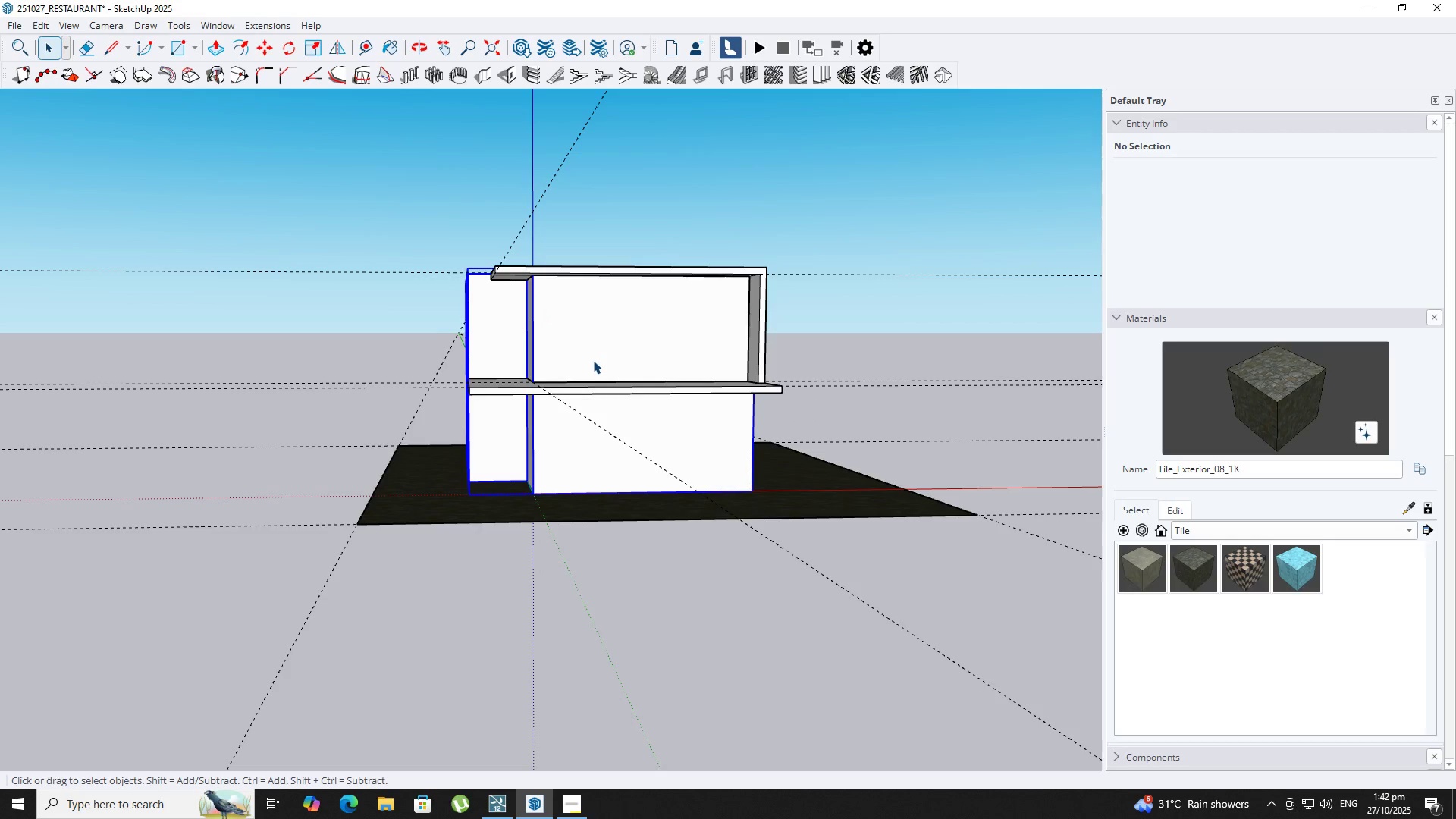 
scroll: coordinate [589, 389], scroll_direction: up, amount: 3.0
 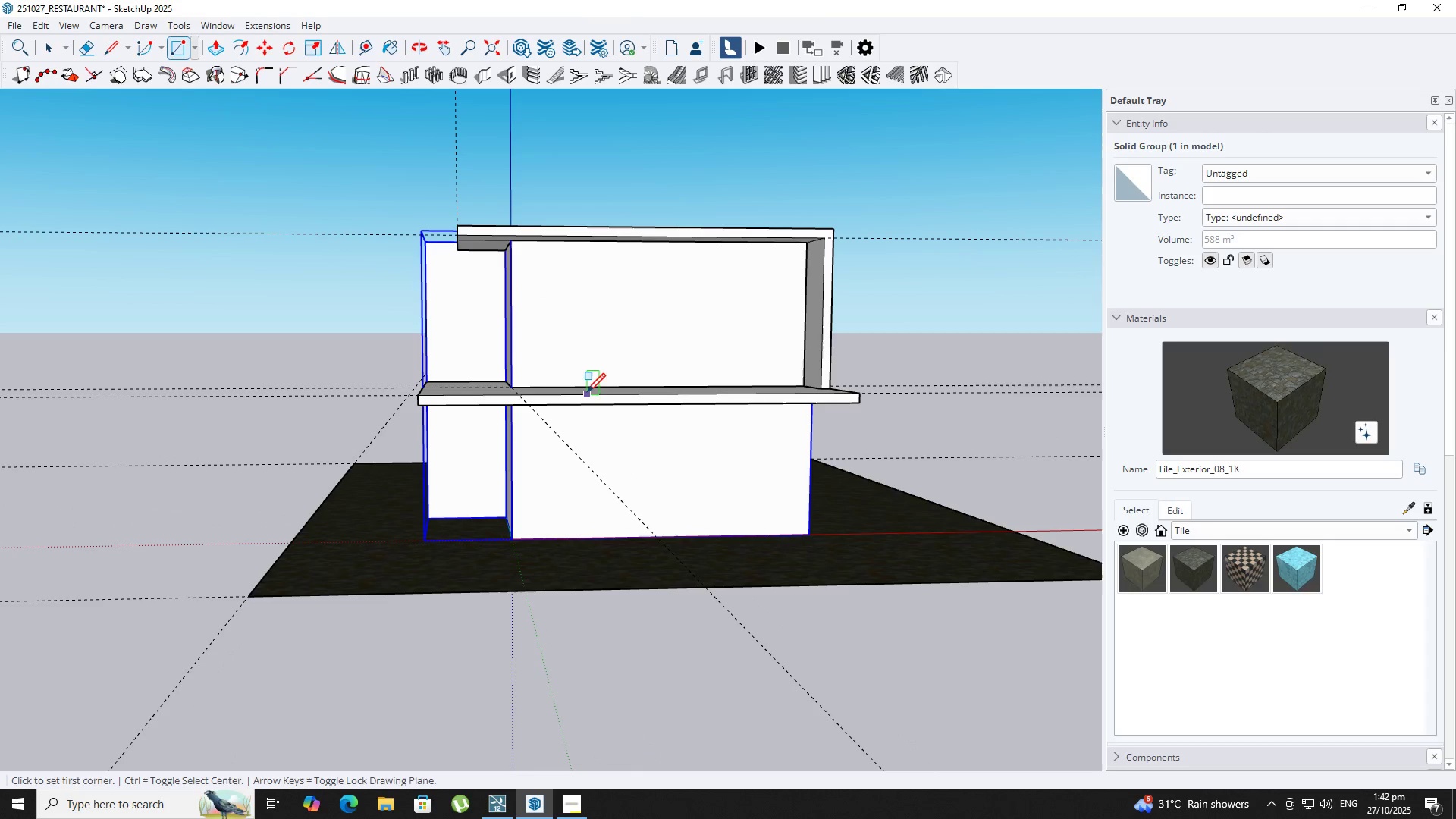 
type(RT)
 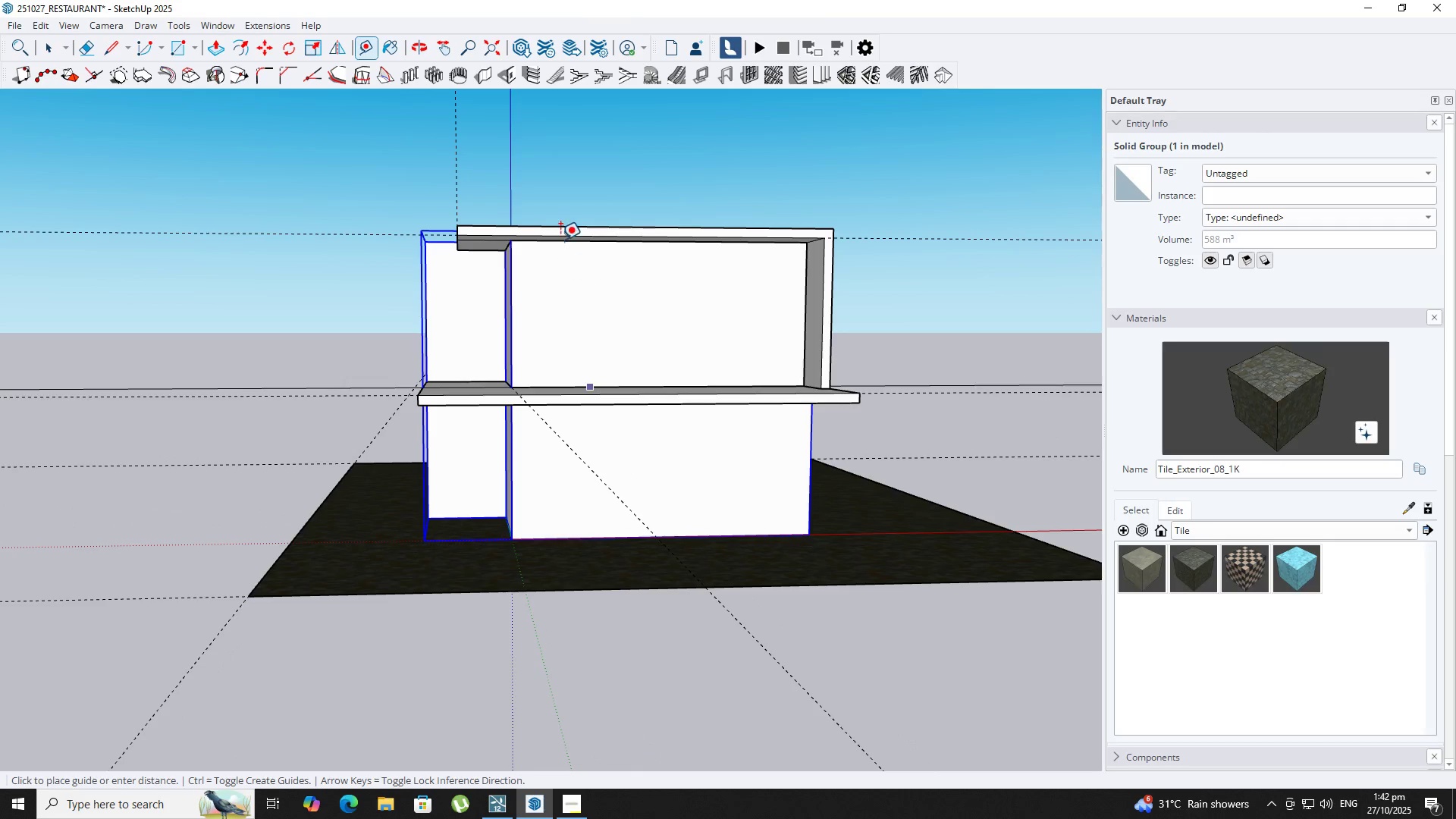 
key(ArrowUp)
 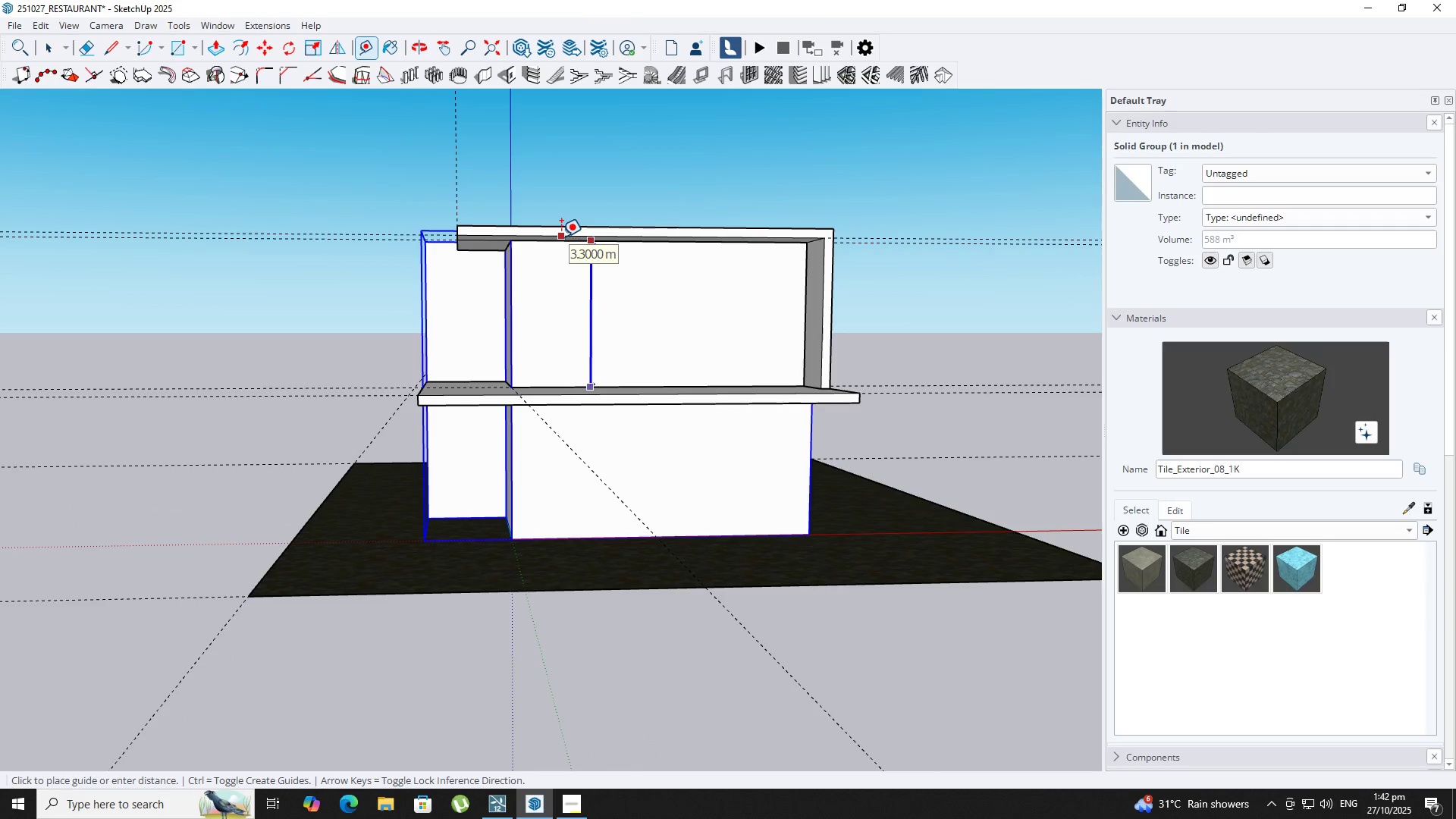 
key(Space)
 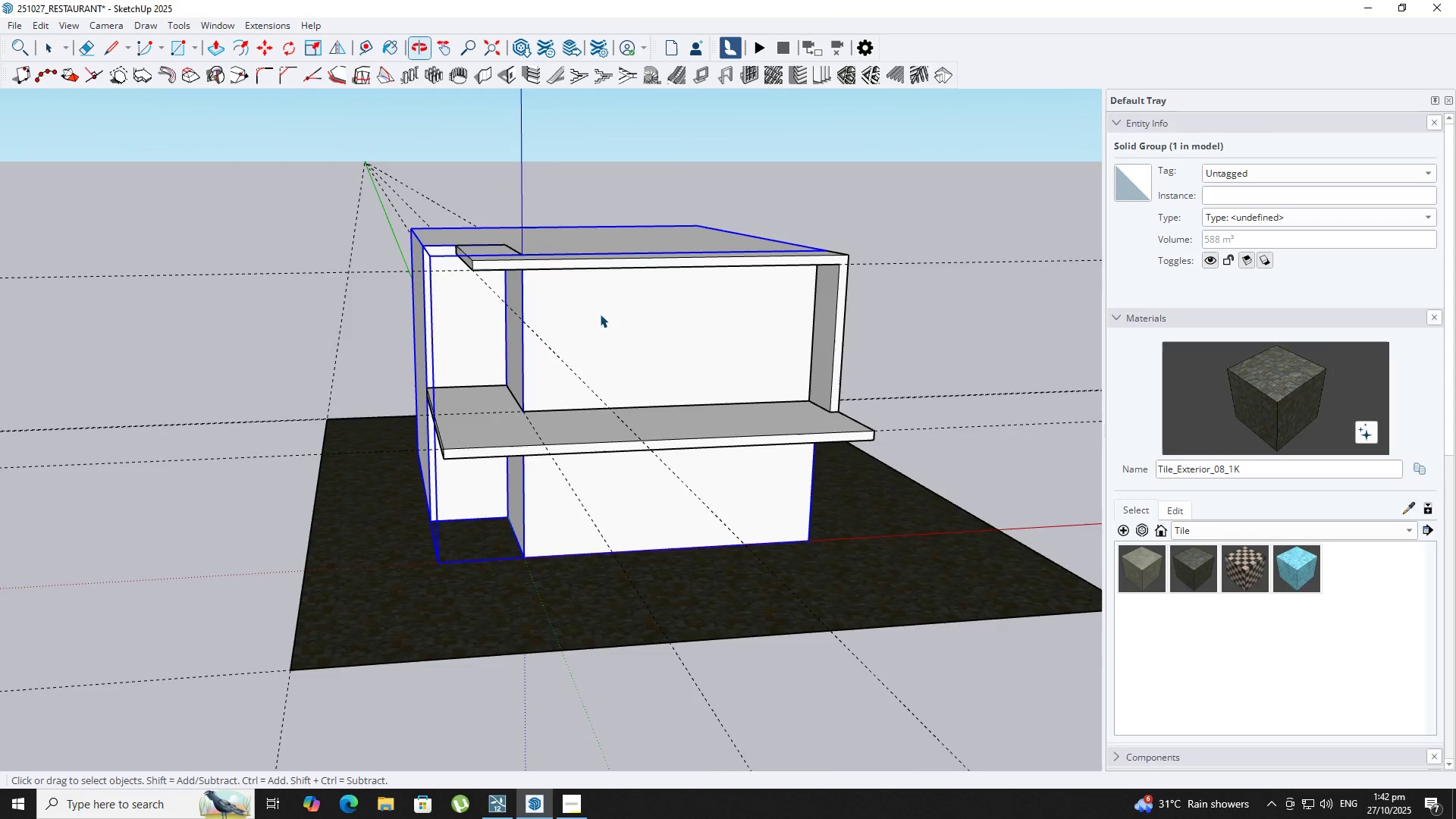 
scroll: coordinate [601, 314], scroll_direction: up, amount: 2.0
 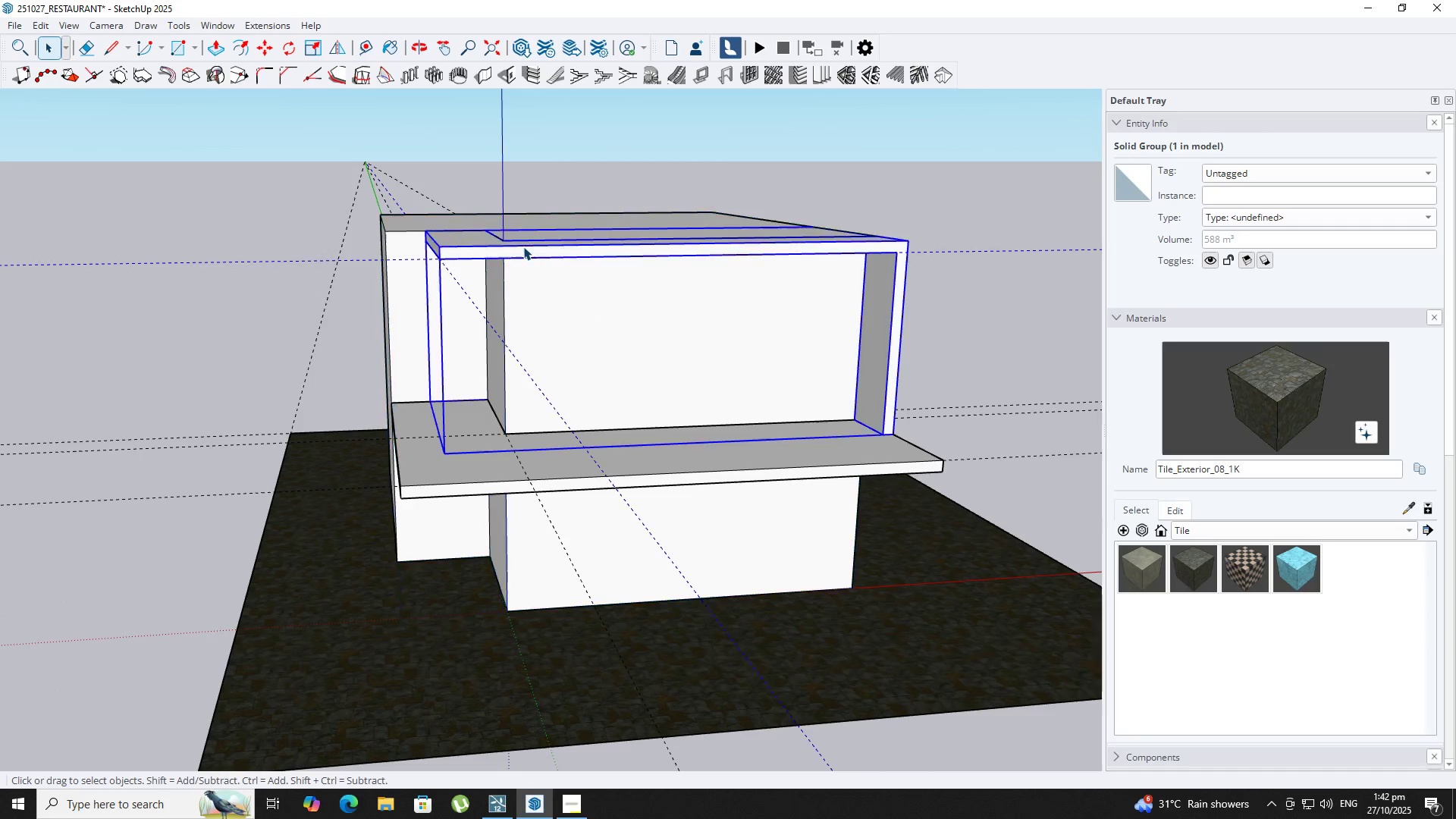 
key(Space)
 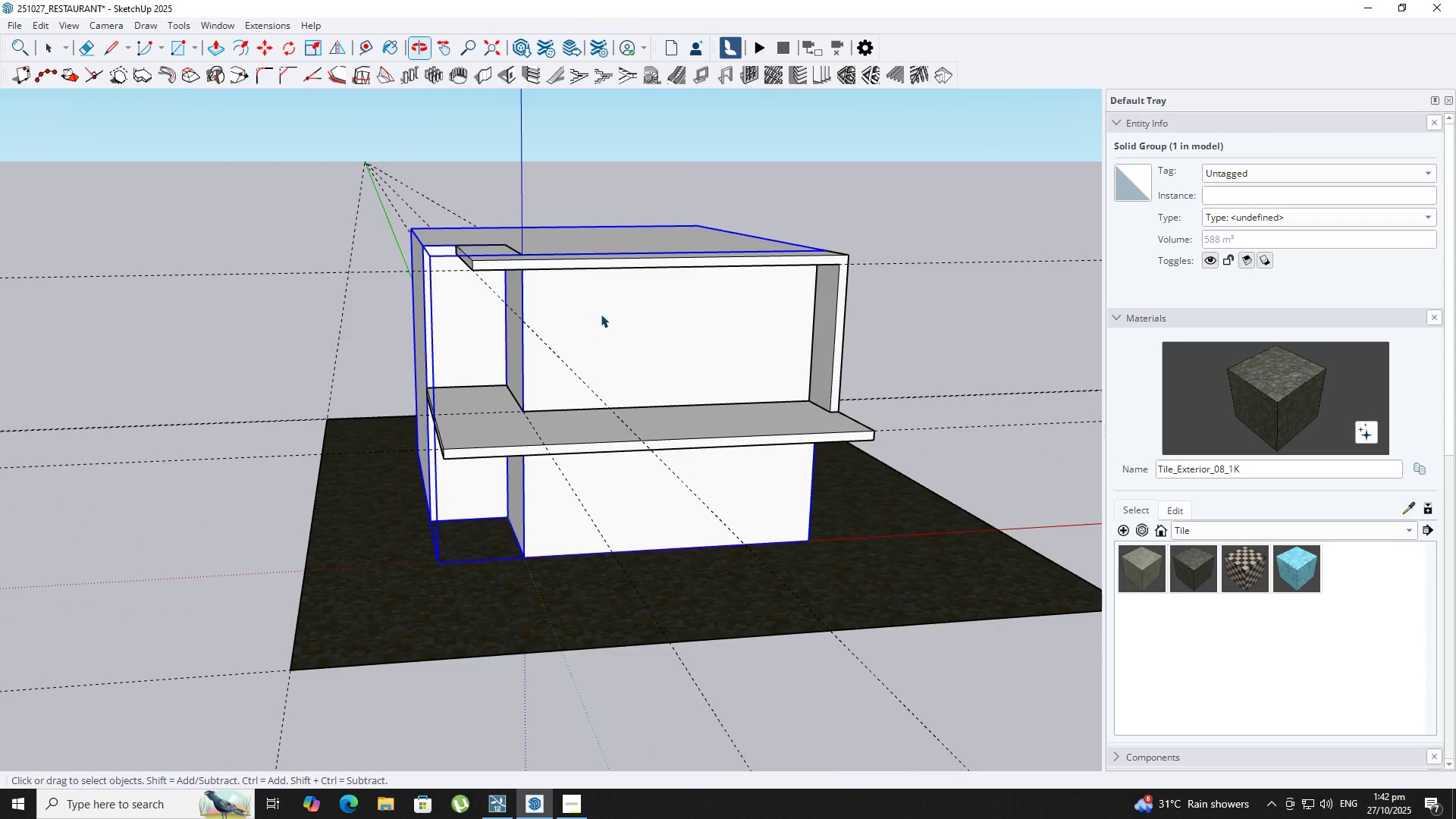 
scroll: coordinate [521, 245], scroll_direction: up, amount: 2.0
 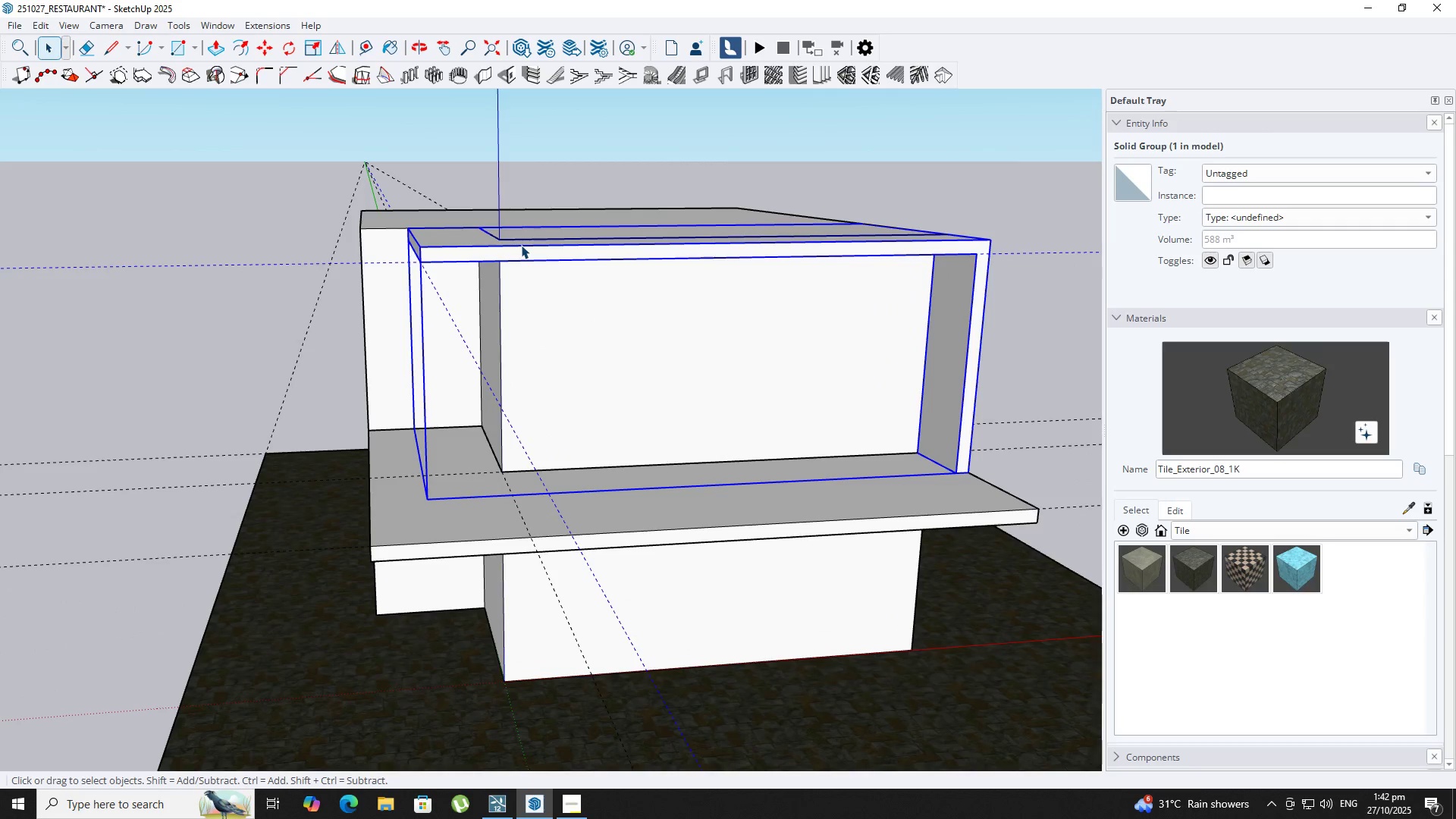 
key(N)
 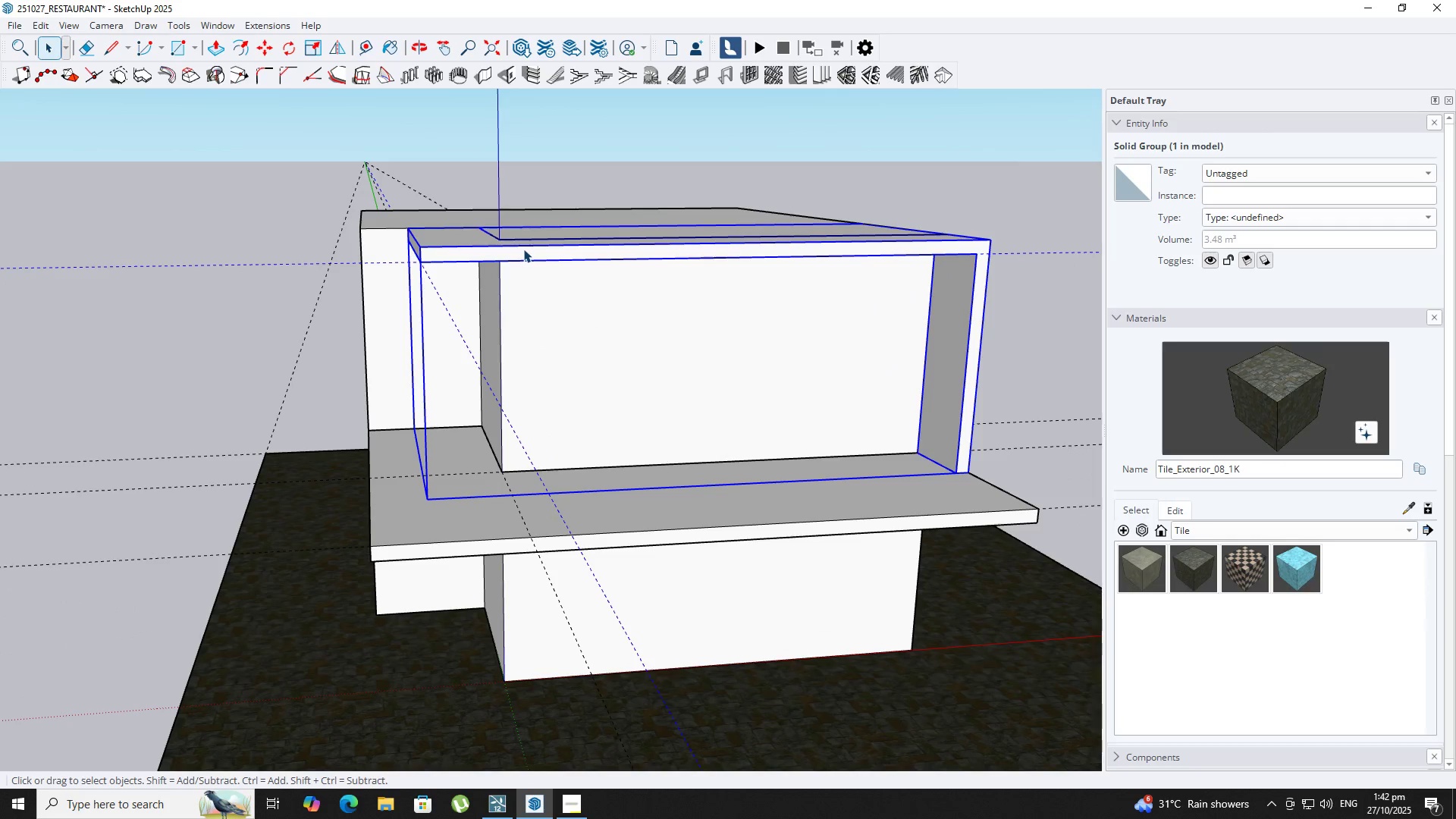 
key(Space)
 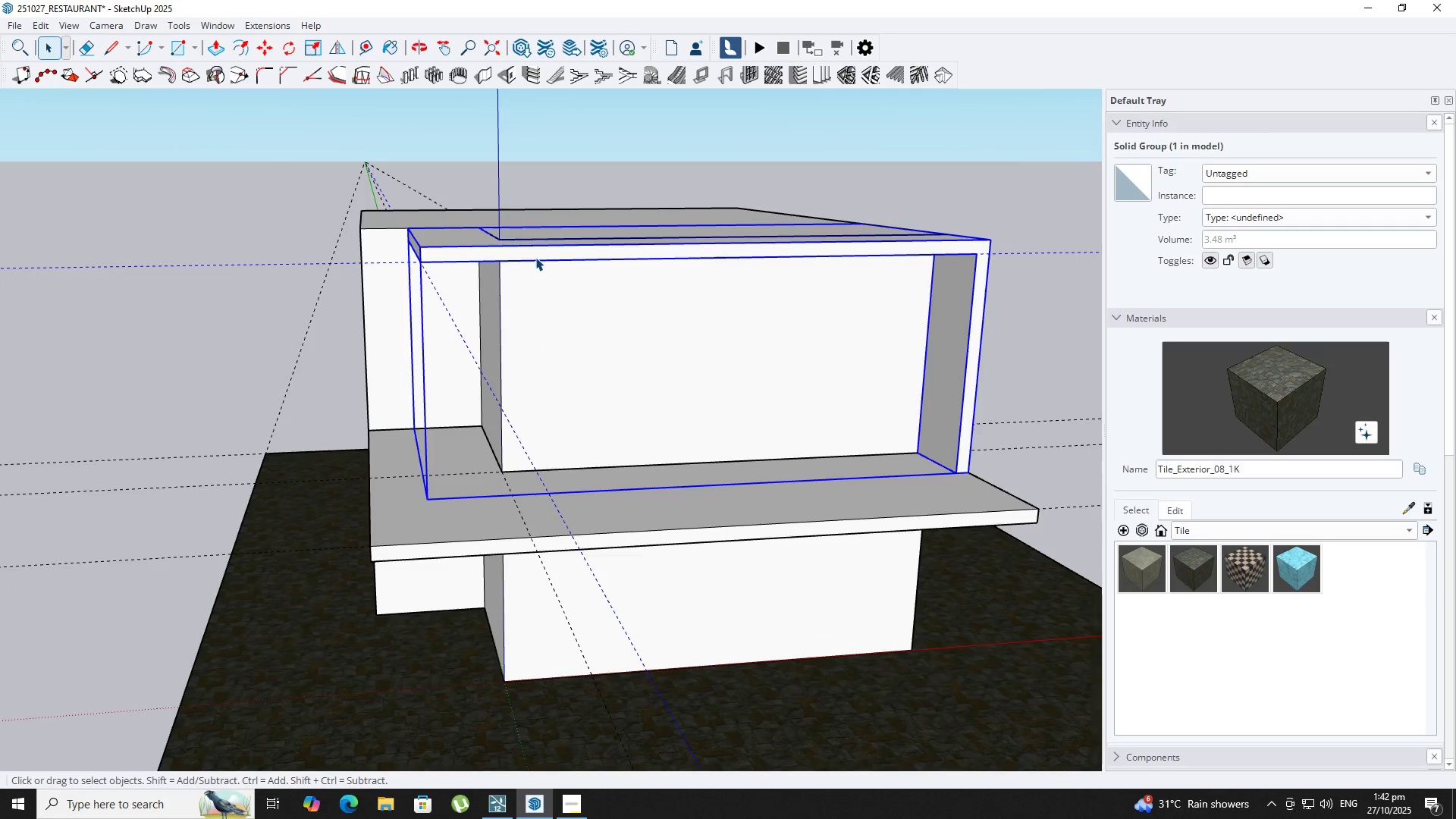 
double_click([535, 257])
 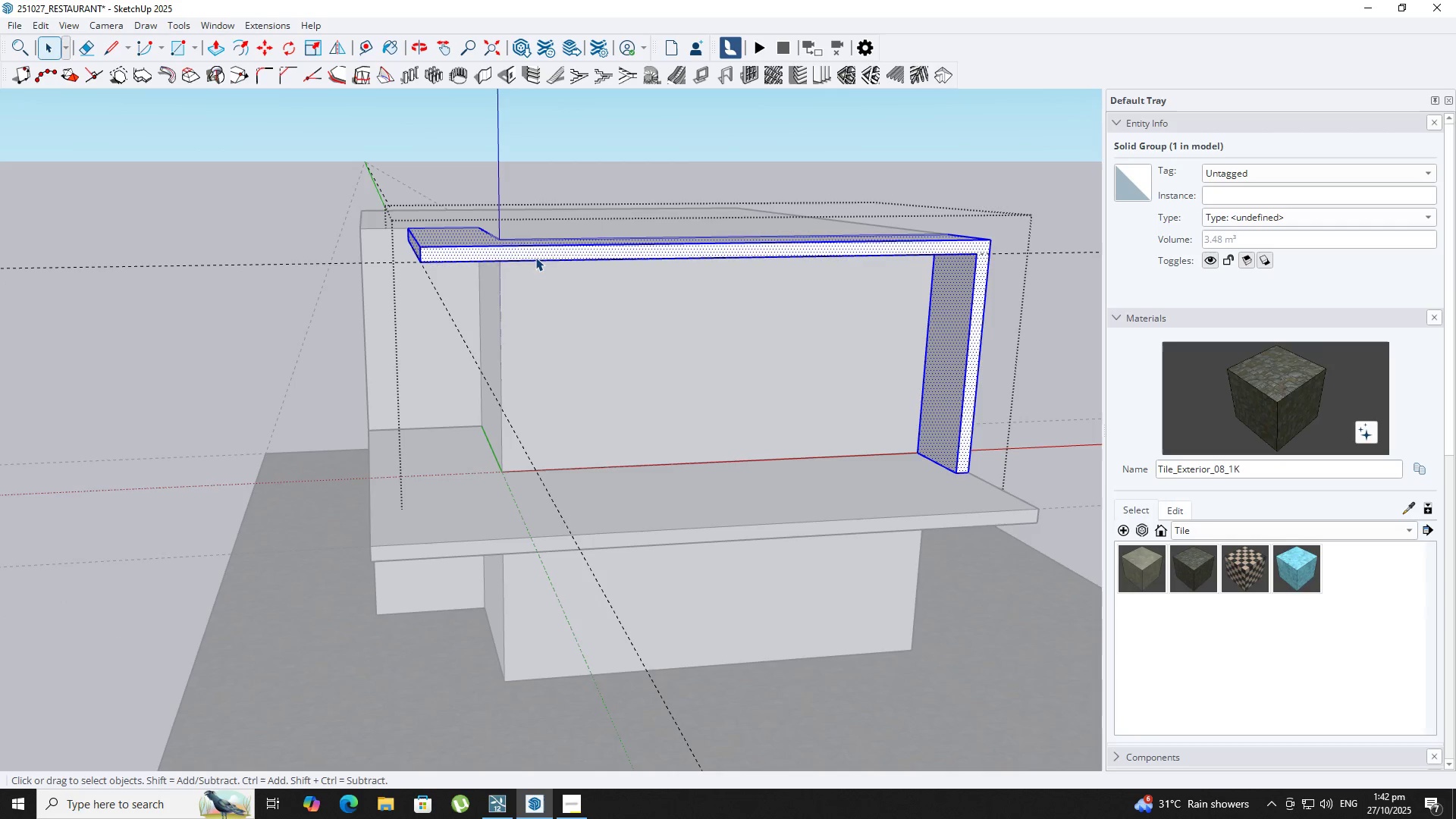 
triple_click([535, 257])
 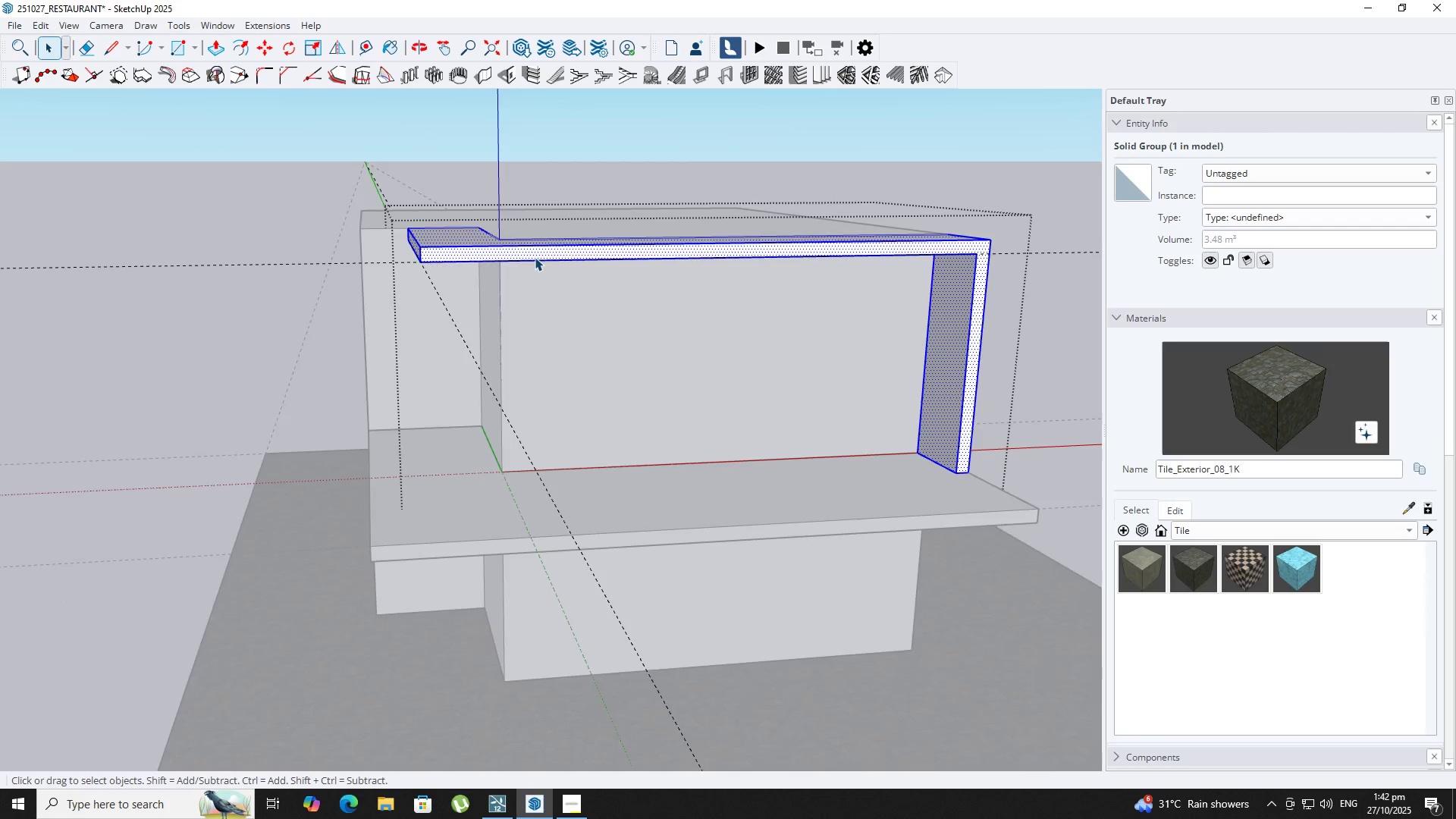 
type(`NM)
 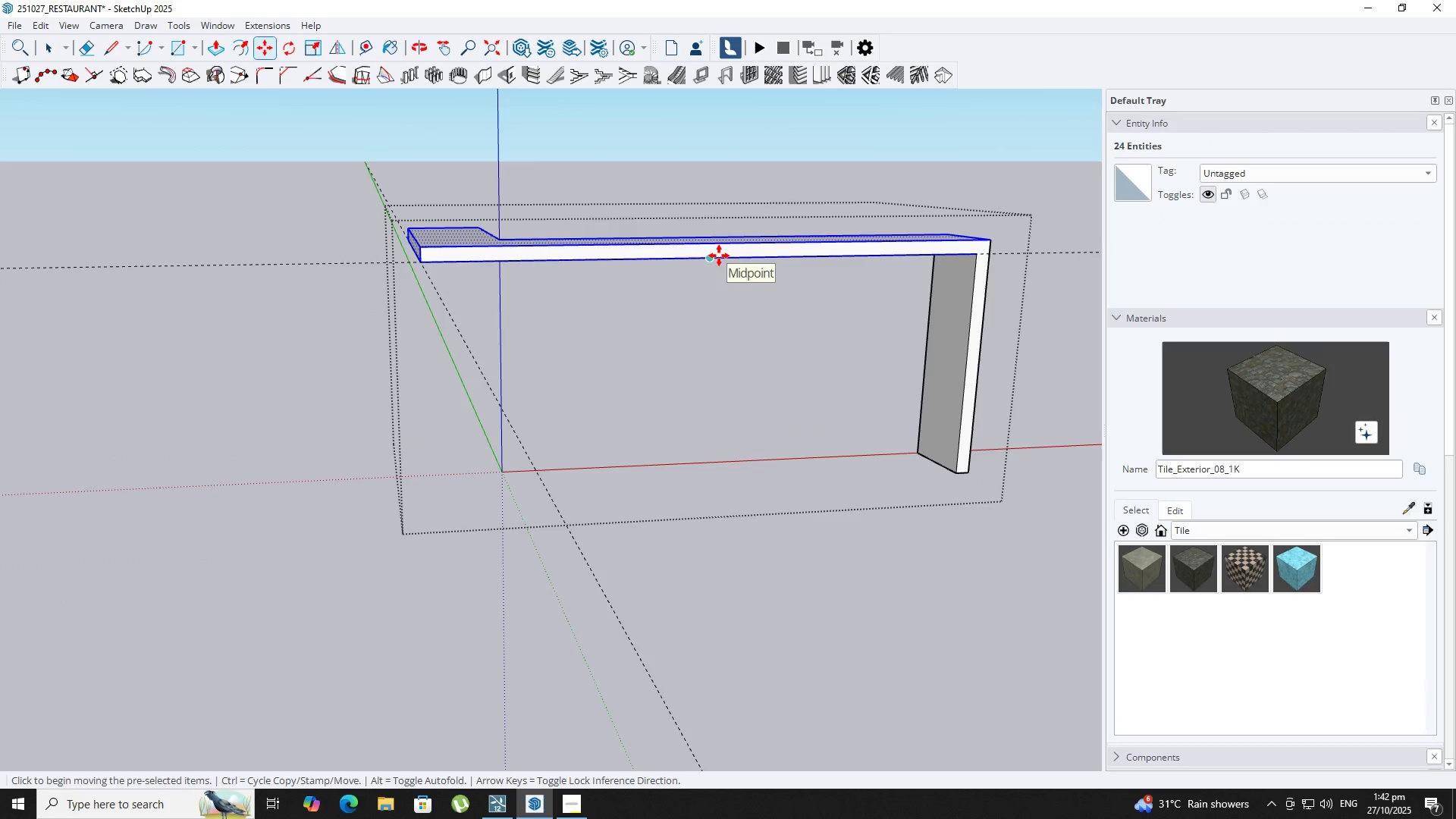 
left_click_drag(start_coordinate=[269, 175], to_coordinate=[1075, 313])
 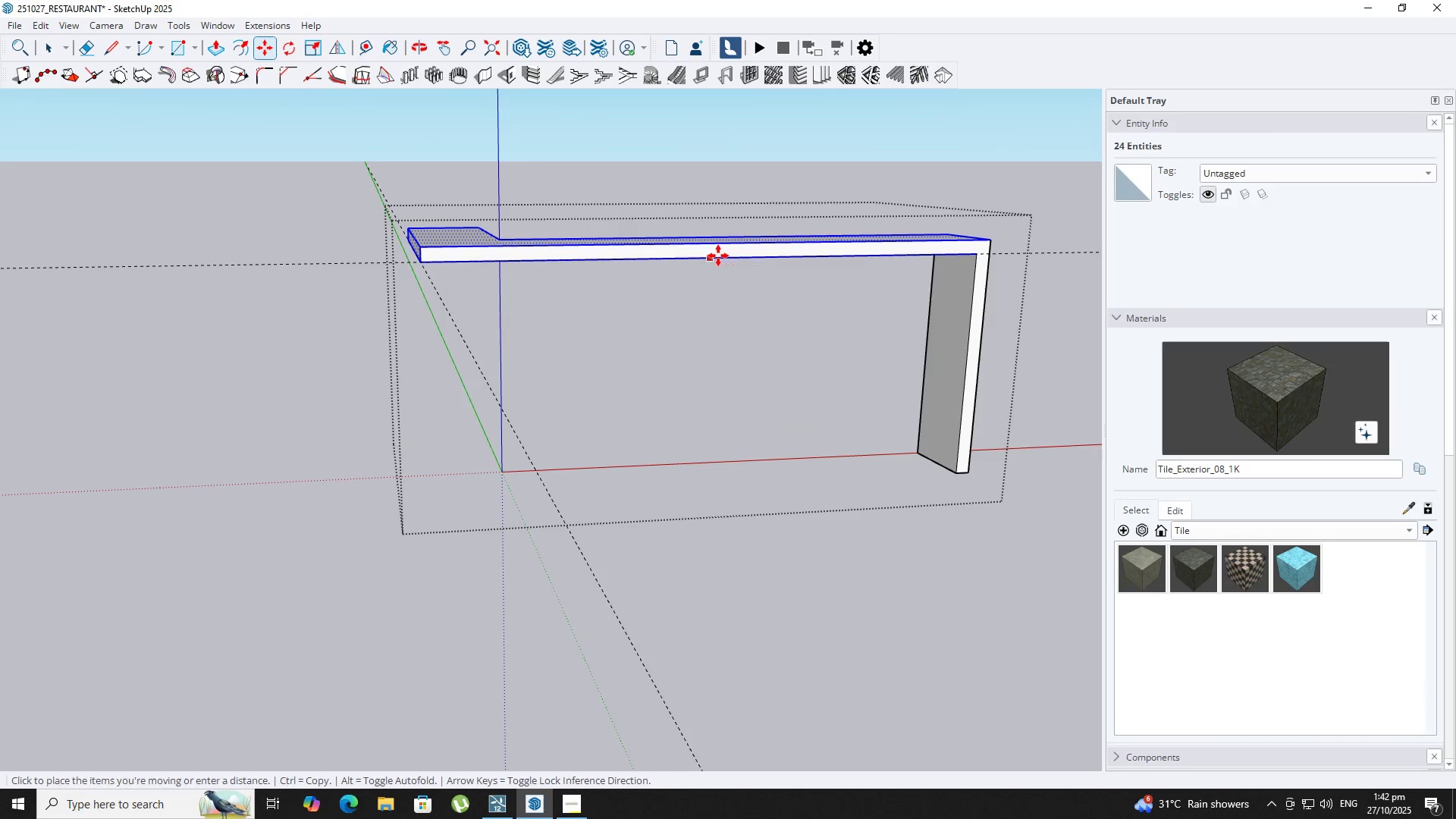 
key(ArrowUp)
 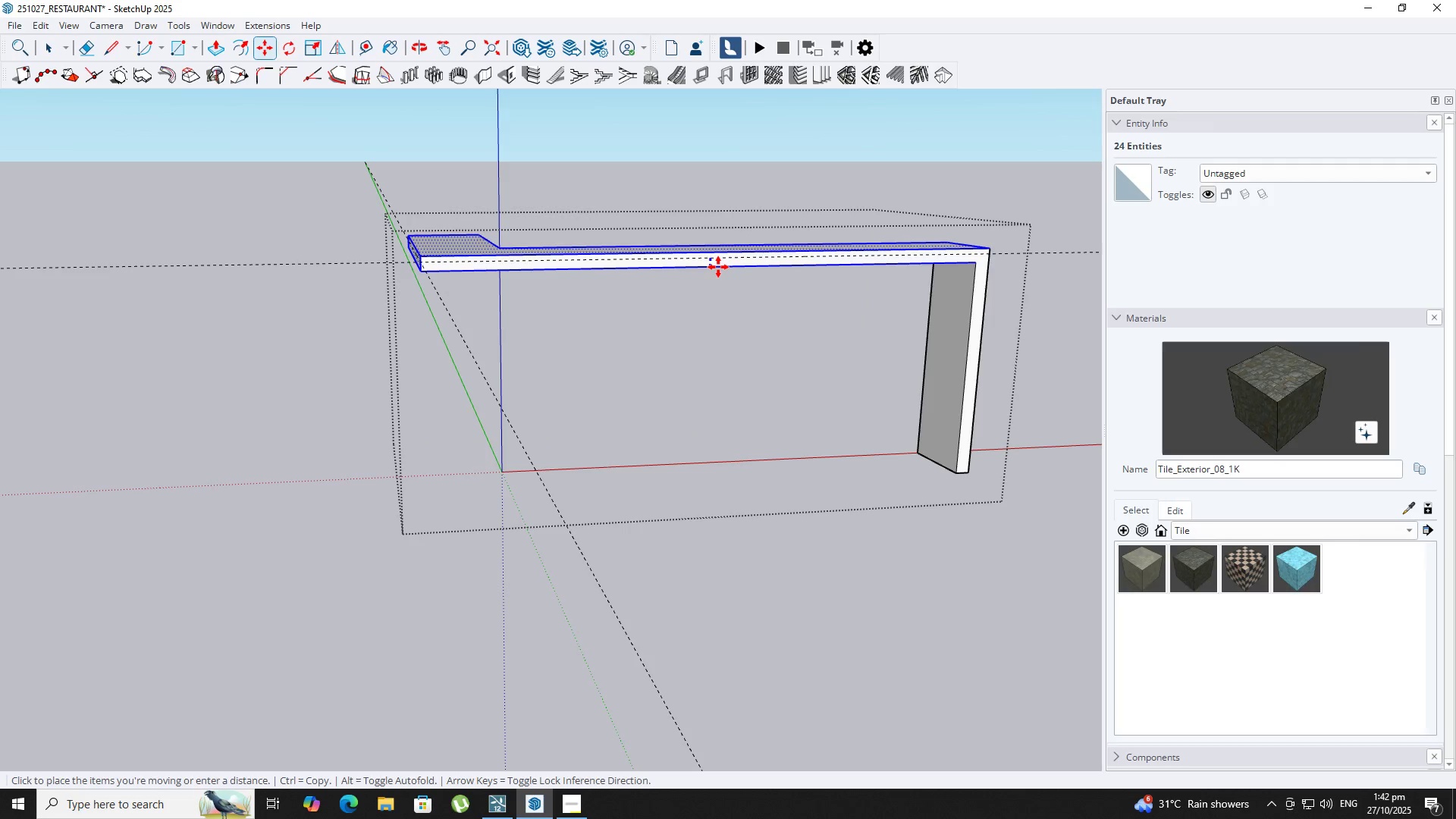 
key(NumpadDecimal)
 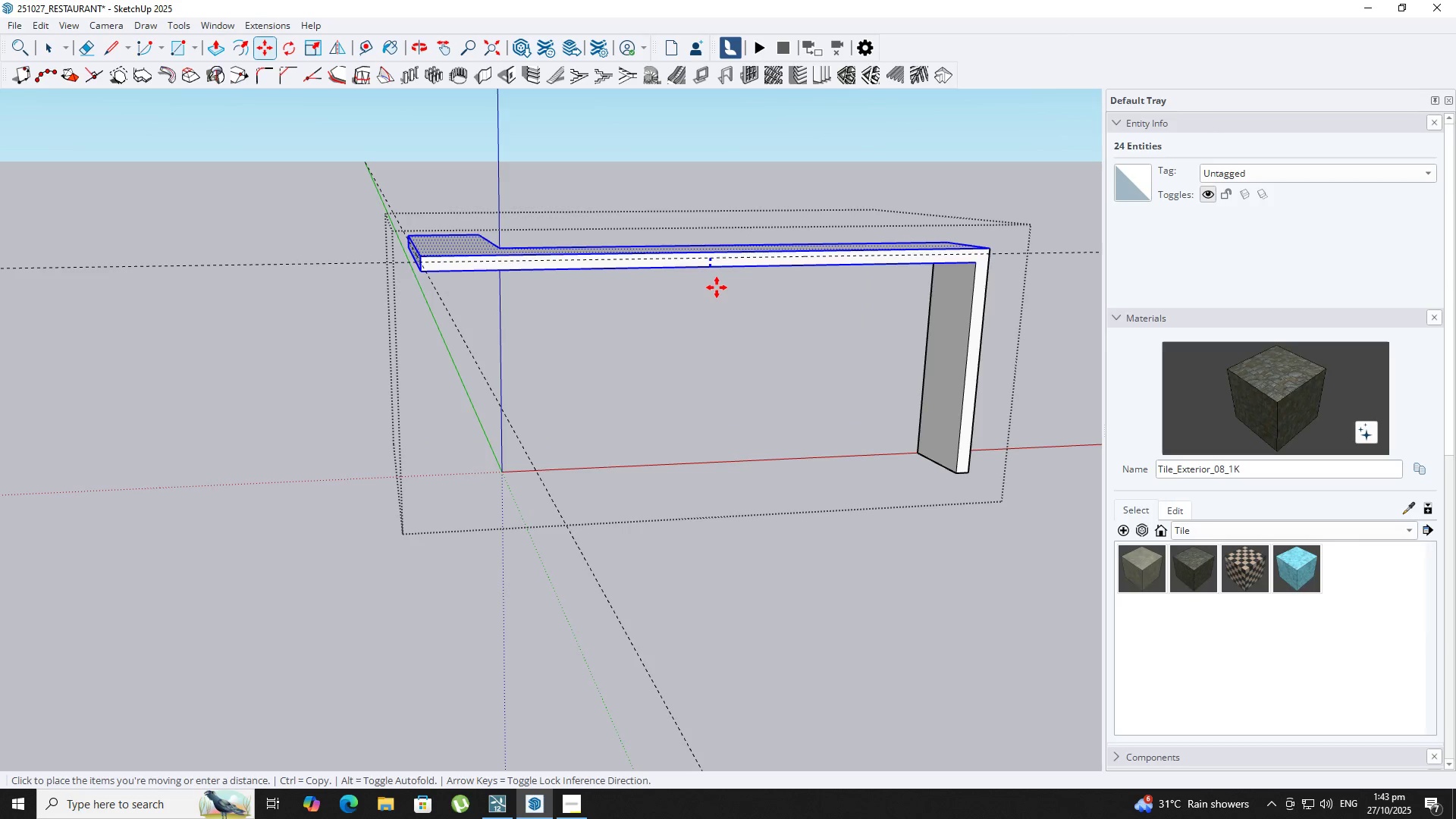 
key(Numpad3)
 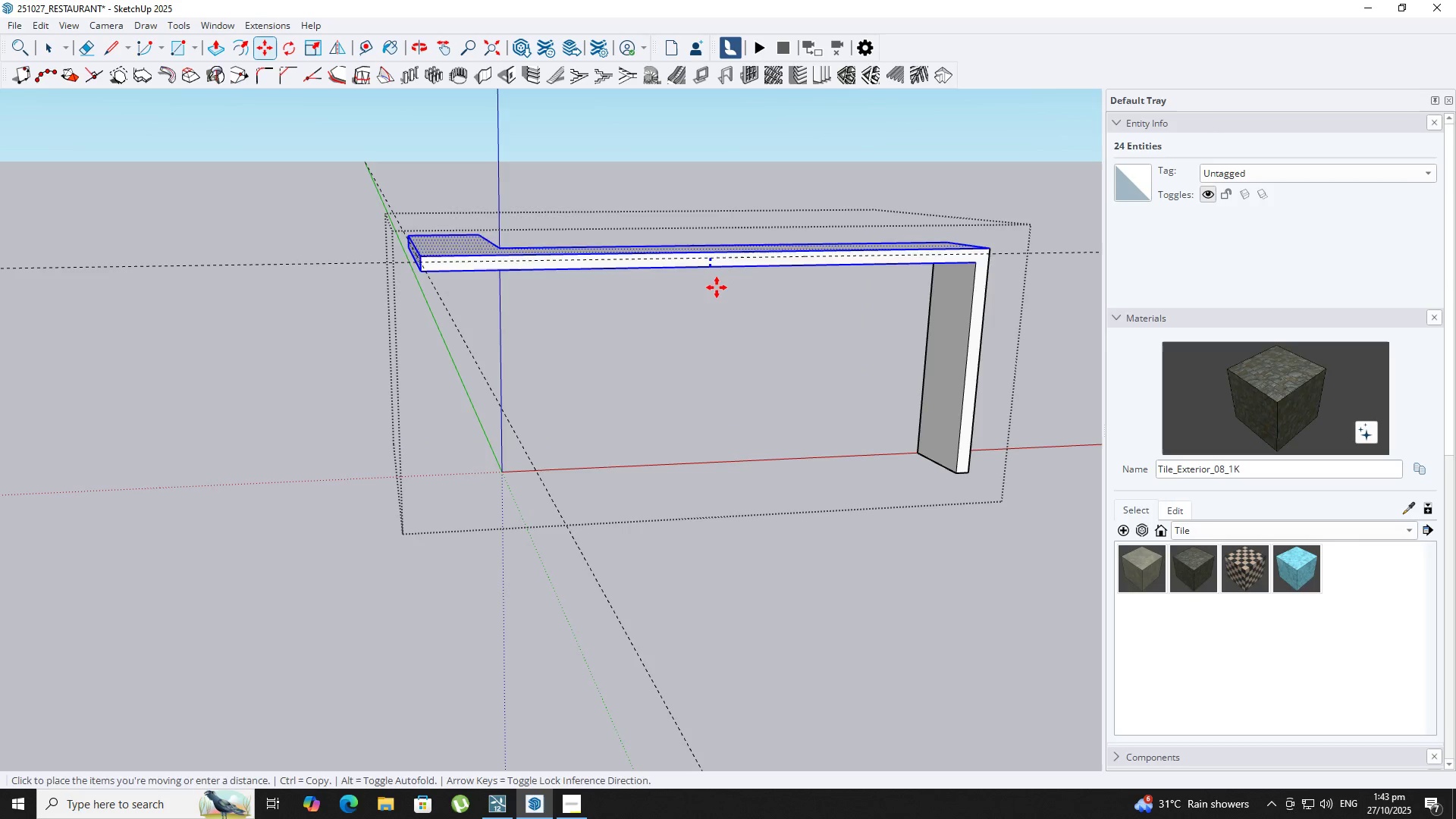 
key(NumpadEnter)
 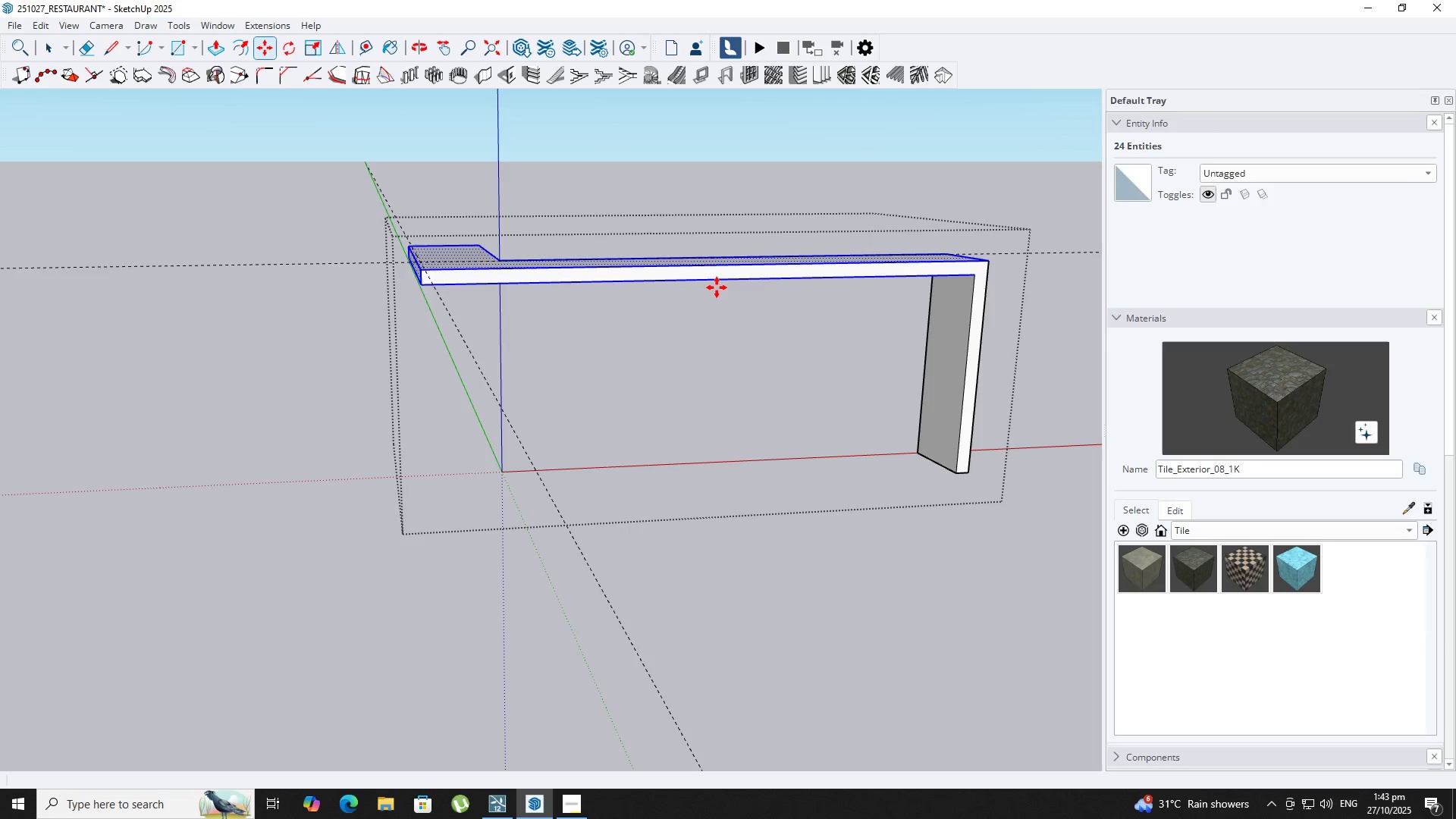 
key(Space)
 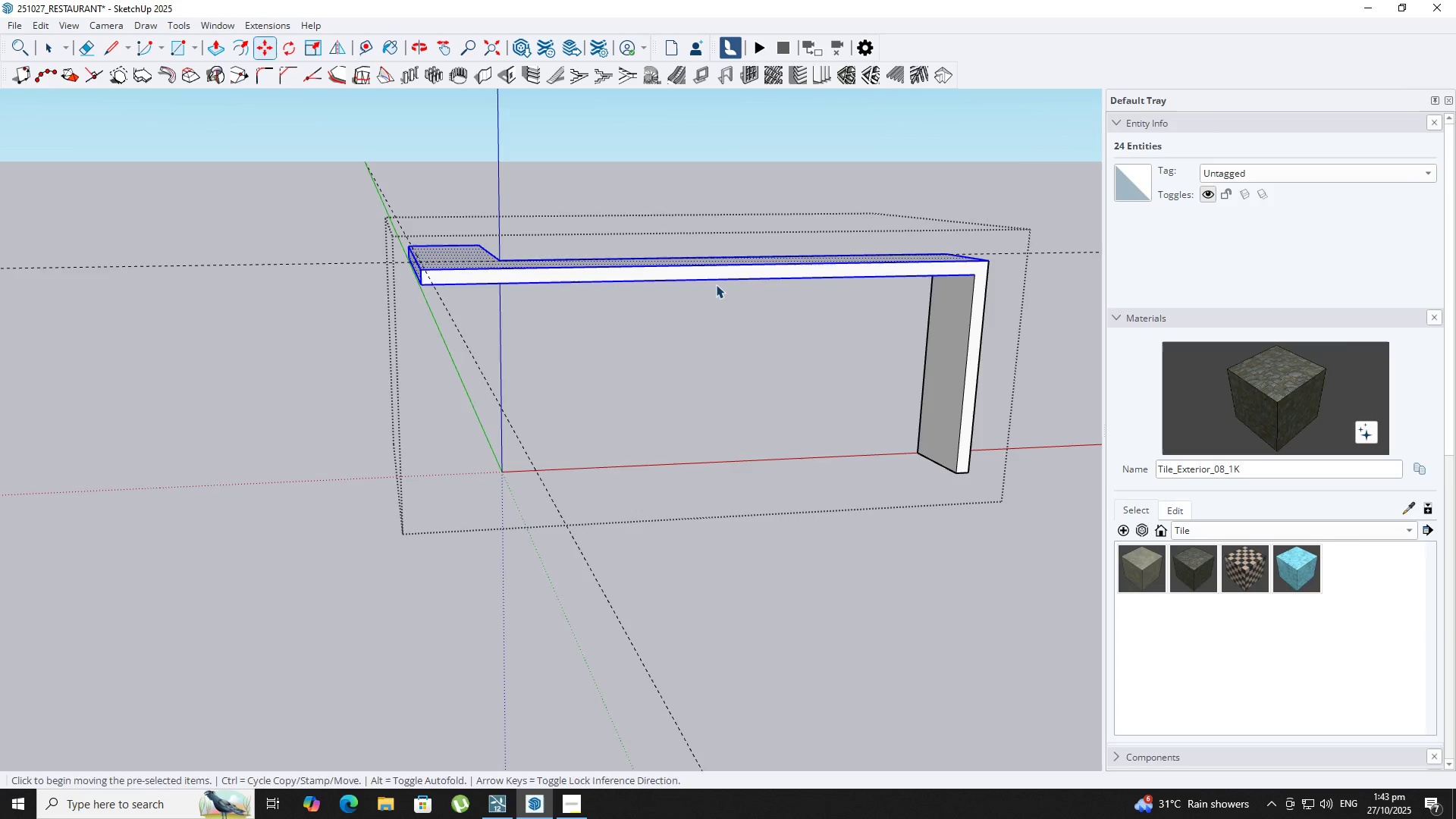 
key(Escape)
 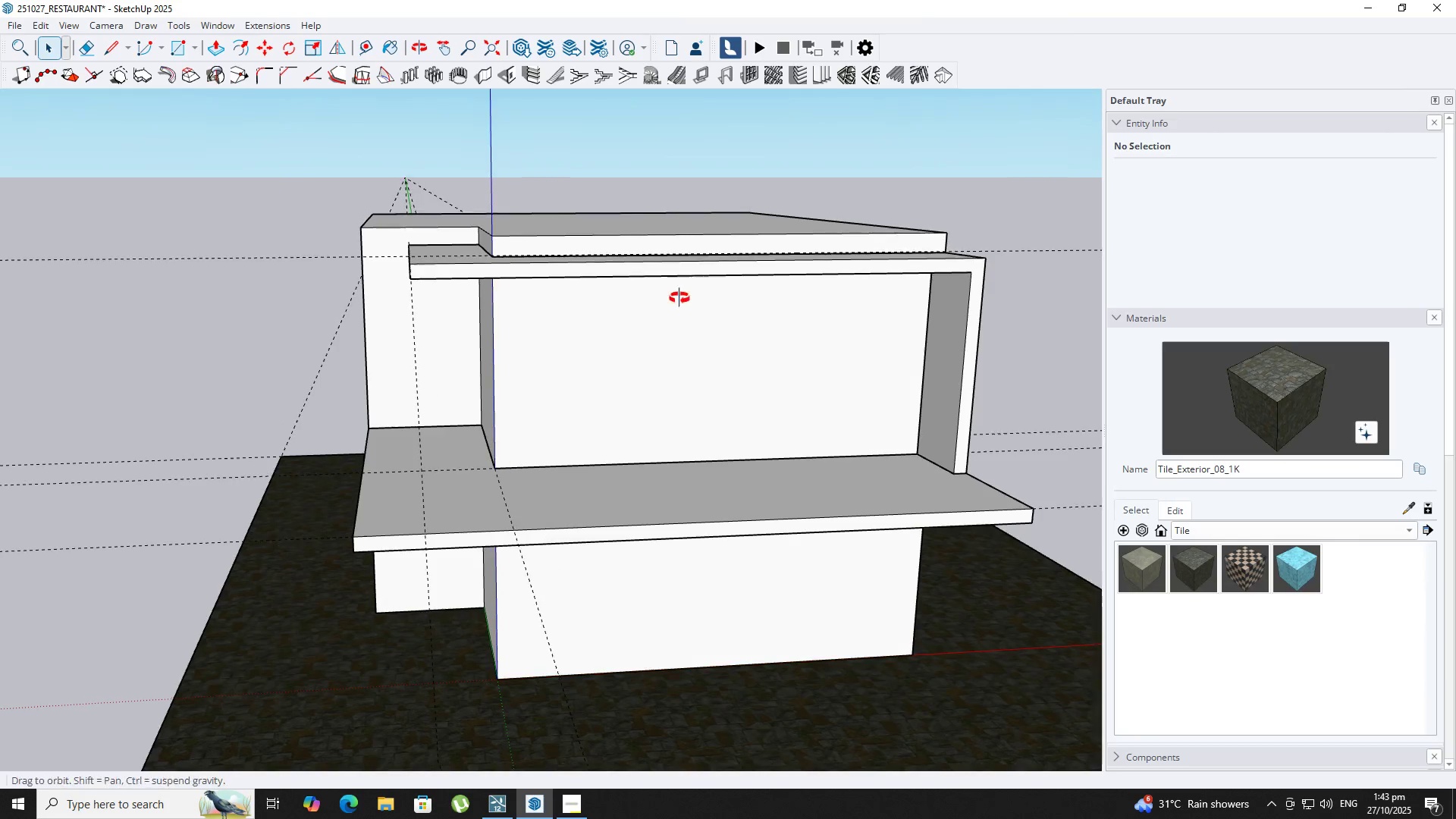 
scroll: coordinate [625, 274], scroll_direction: up, amount: 2.0
 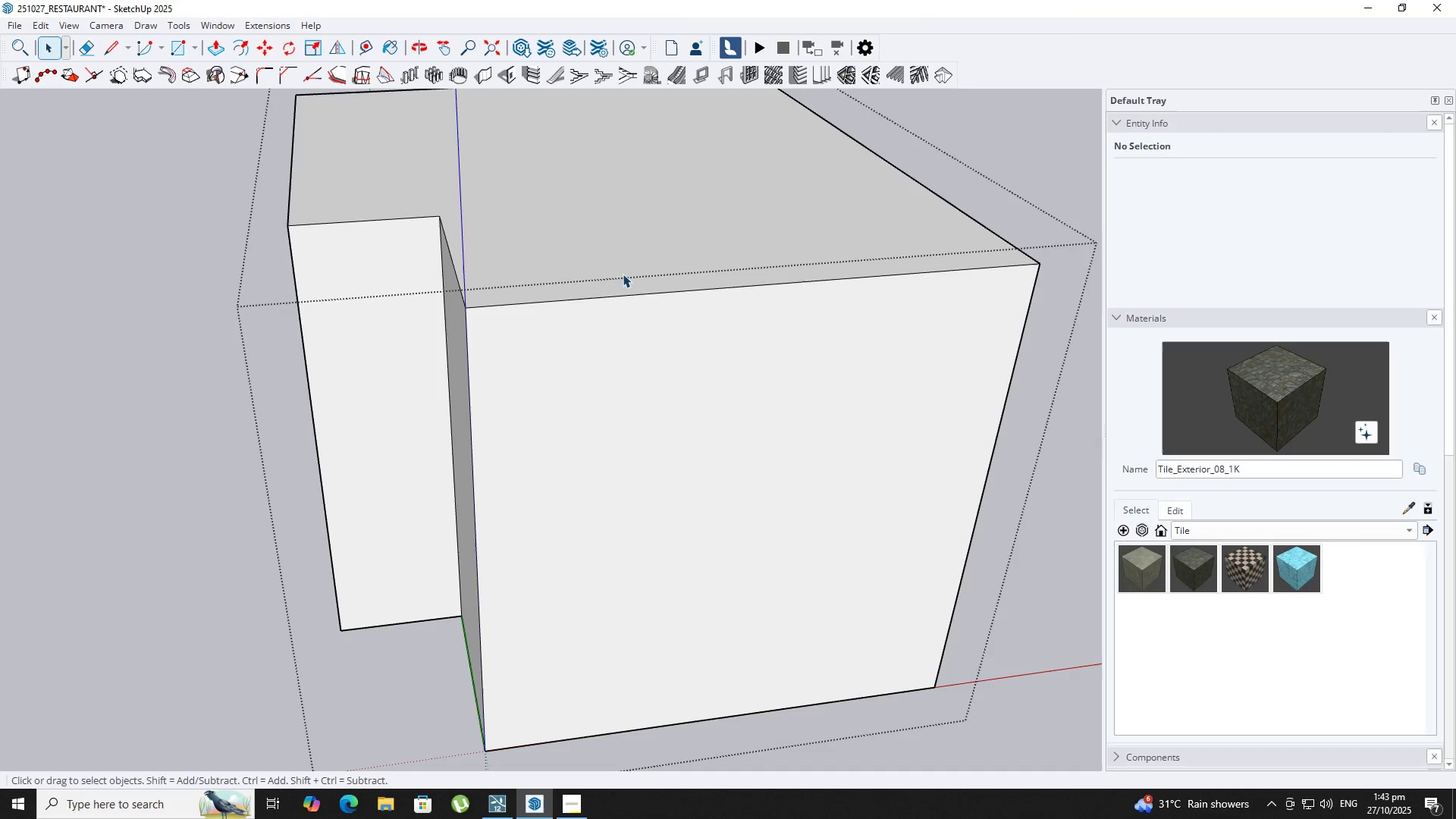 
key(Space)
 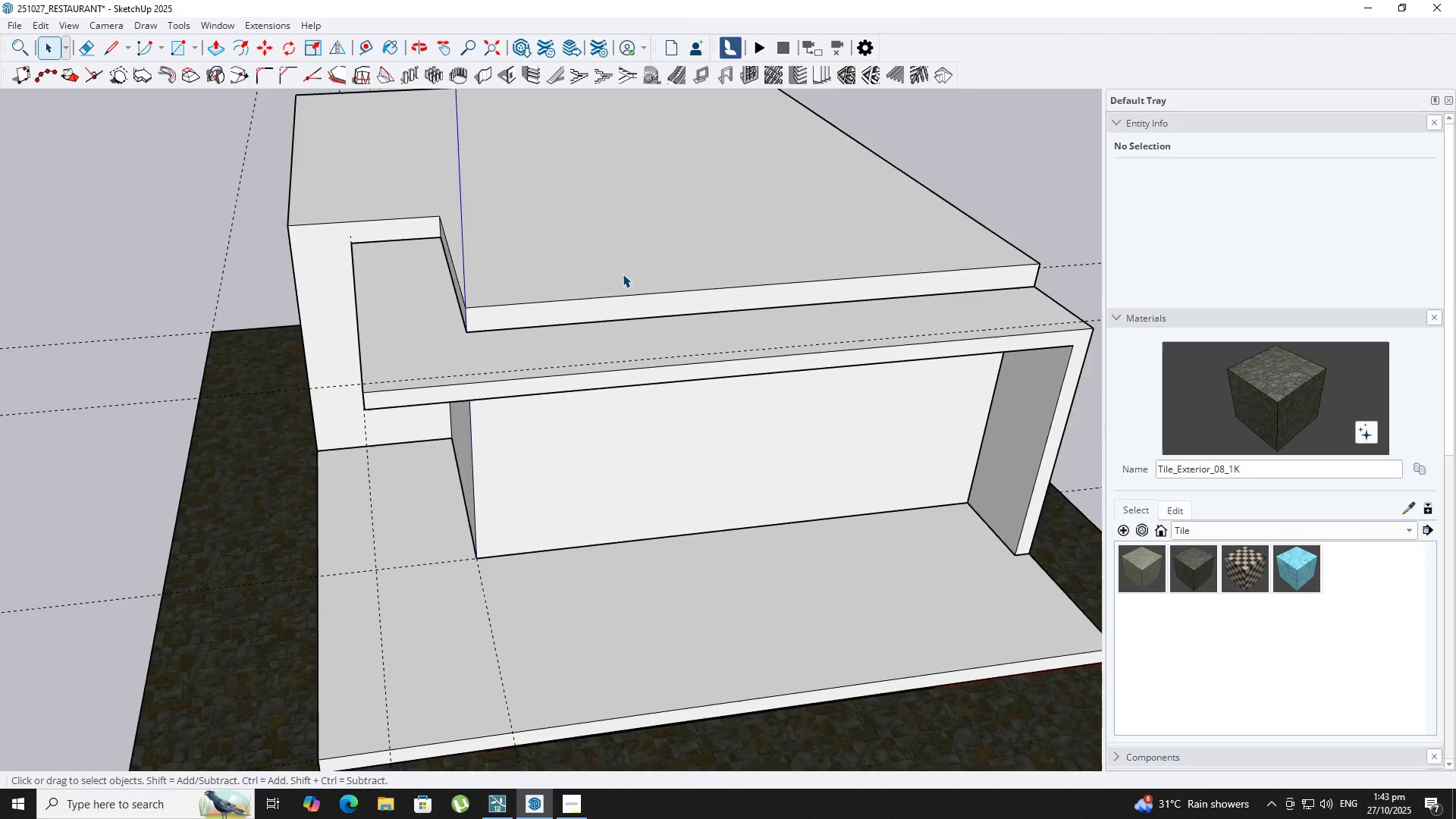 
double_click([623, 274])
 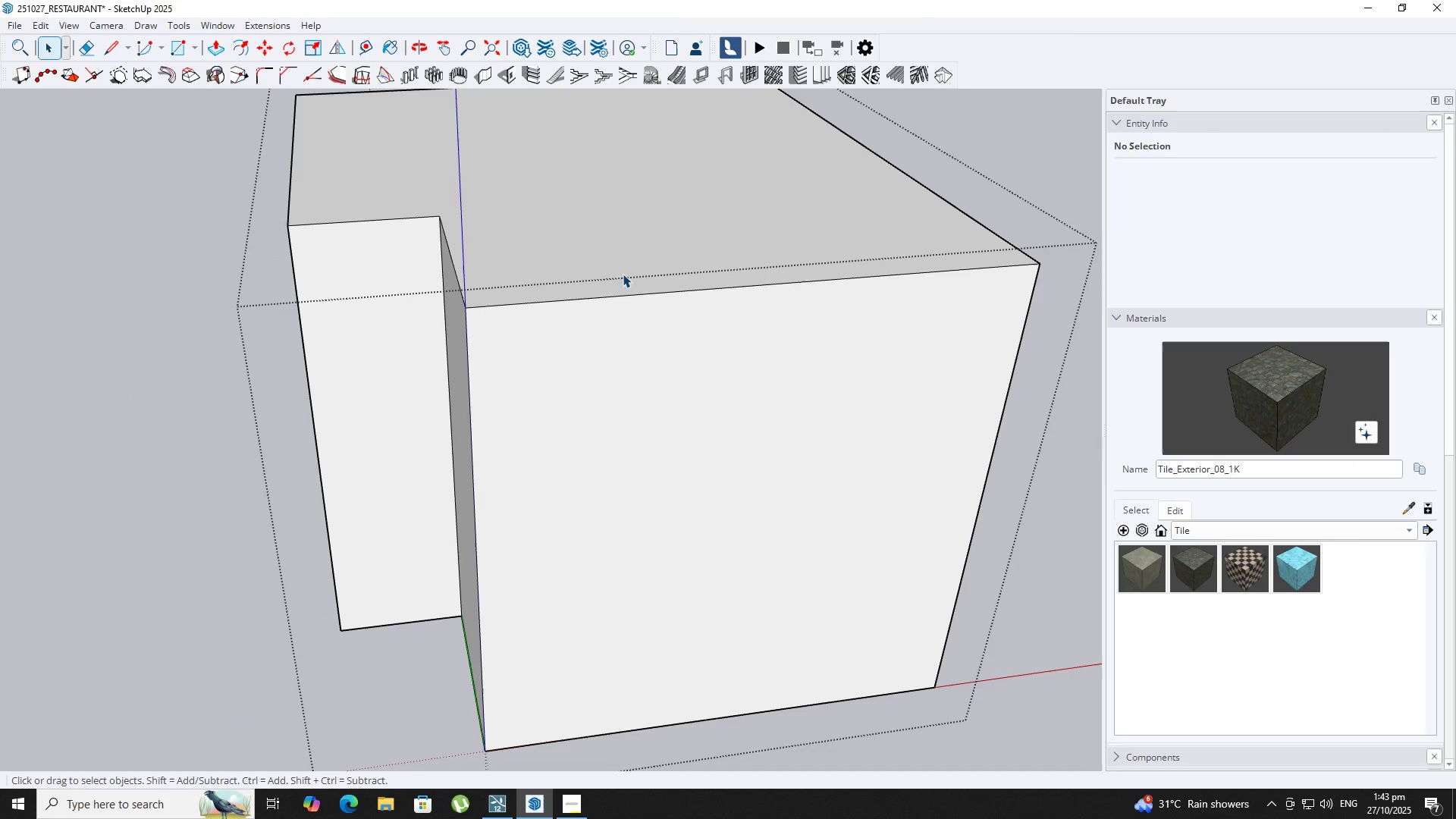 
left_click_drag(start_coordinate=[623, 274], to_coordinate=[617, 272])
 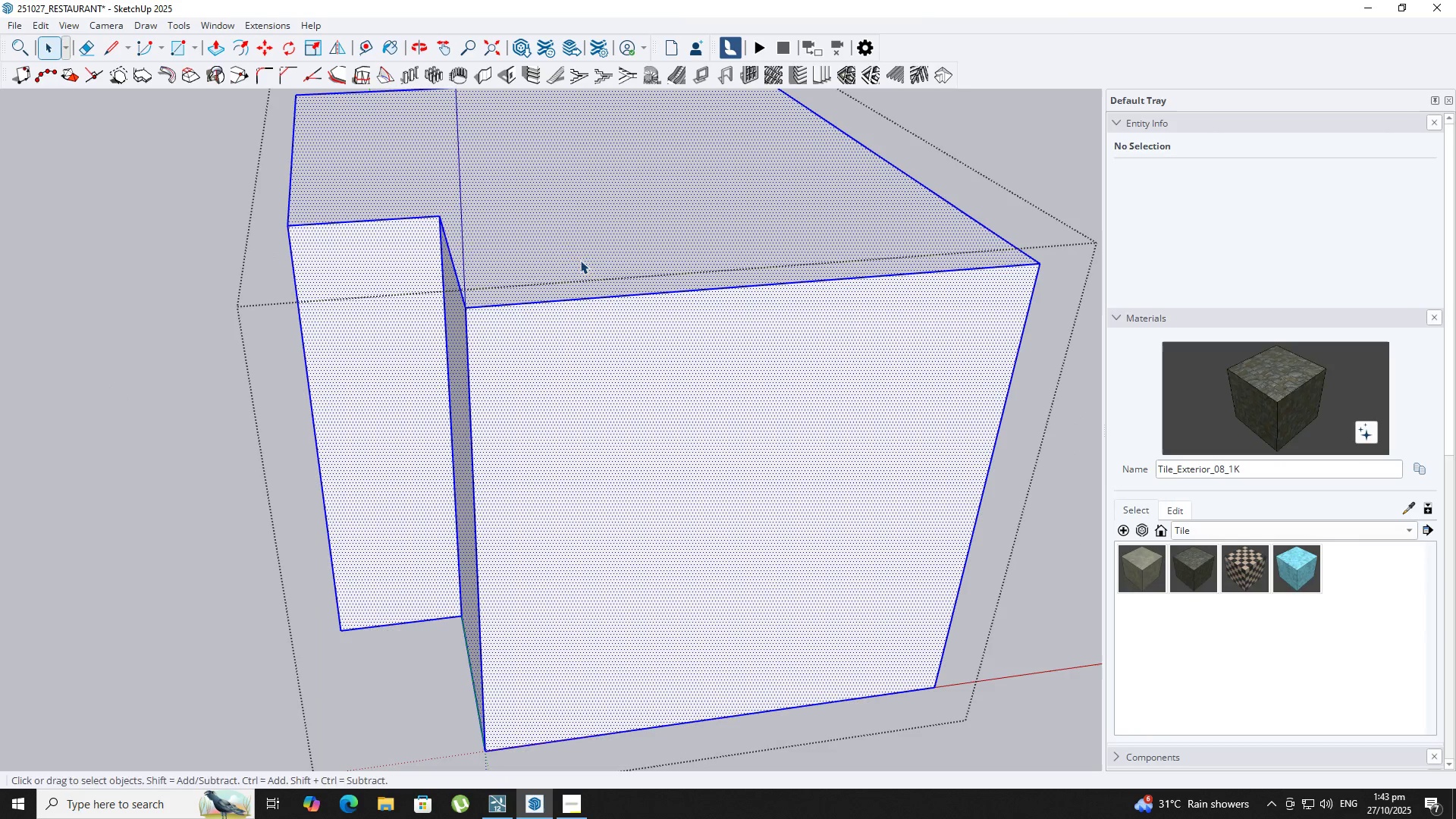 
type(OP.3)
key(NumpadEnter)
type( )
key(Escape)
 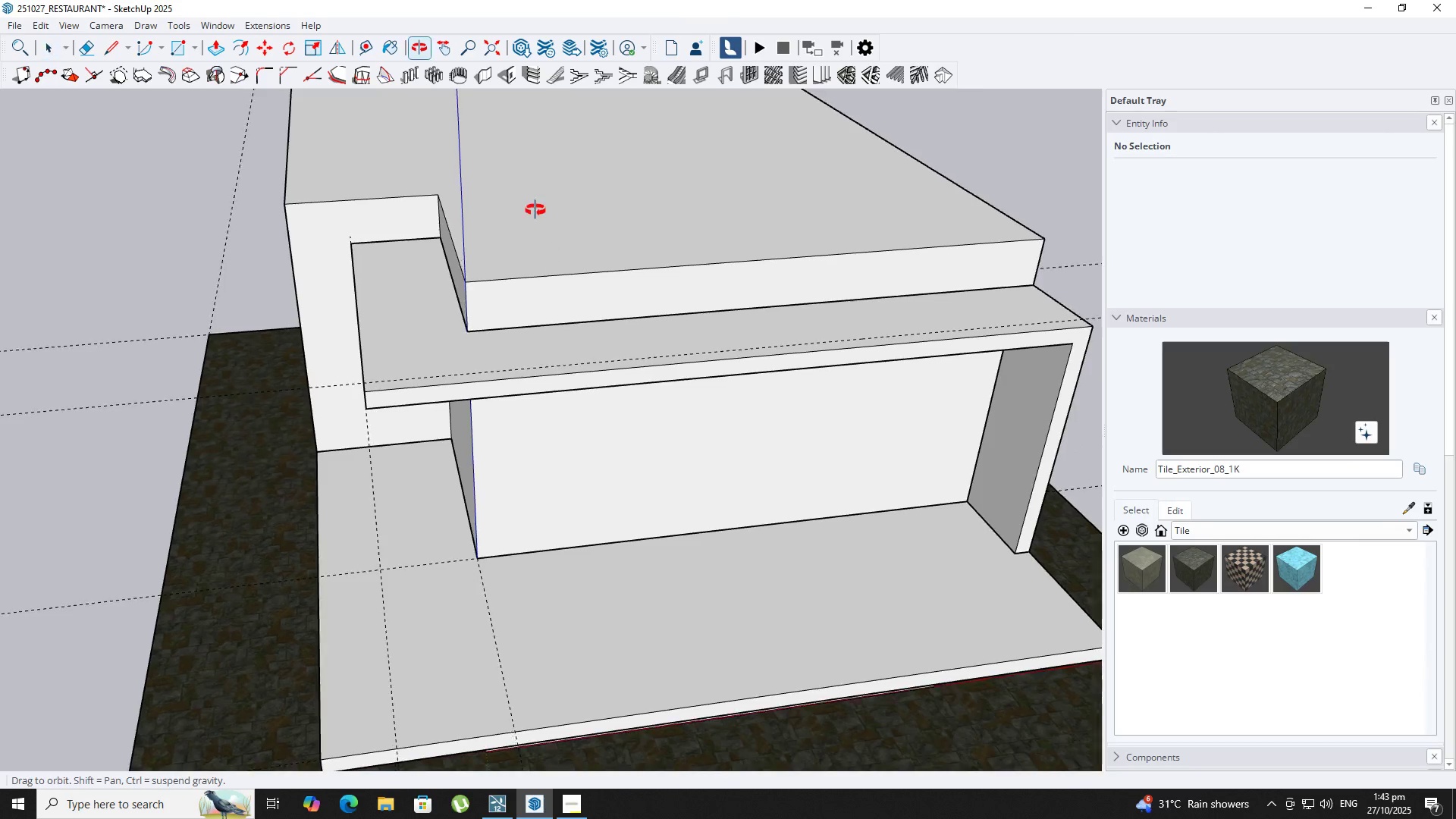 
scroll: coordinate [537, 188], scroll_direction: down, amount: 4.0
 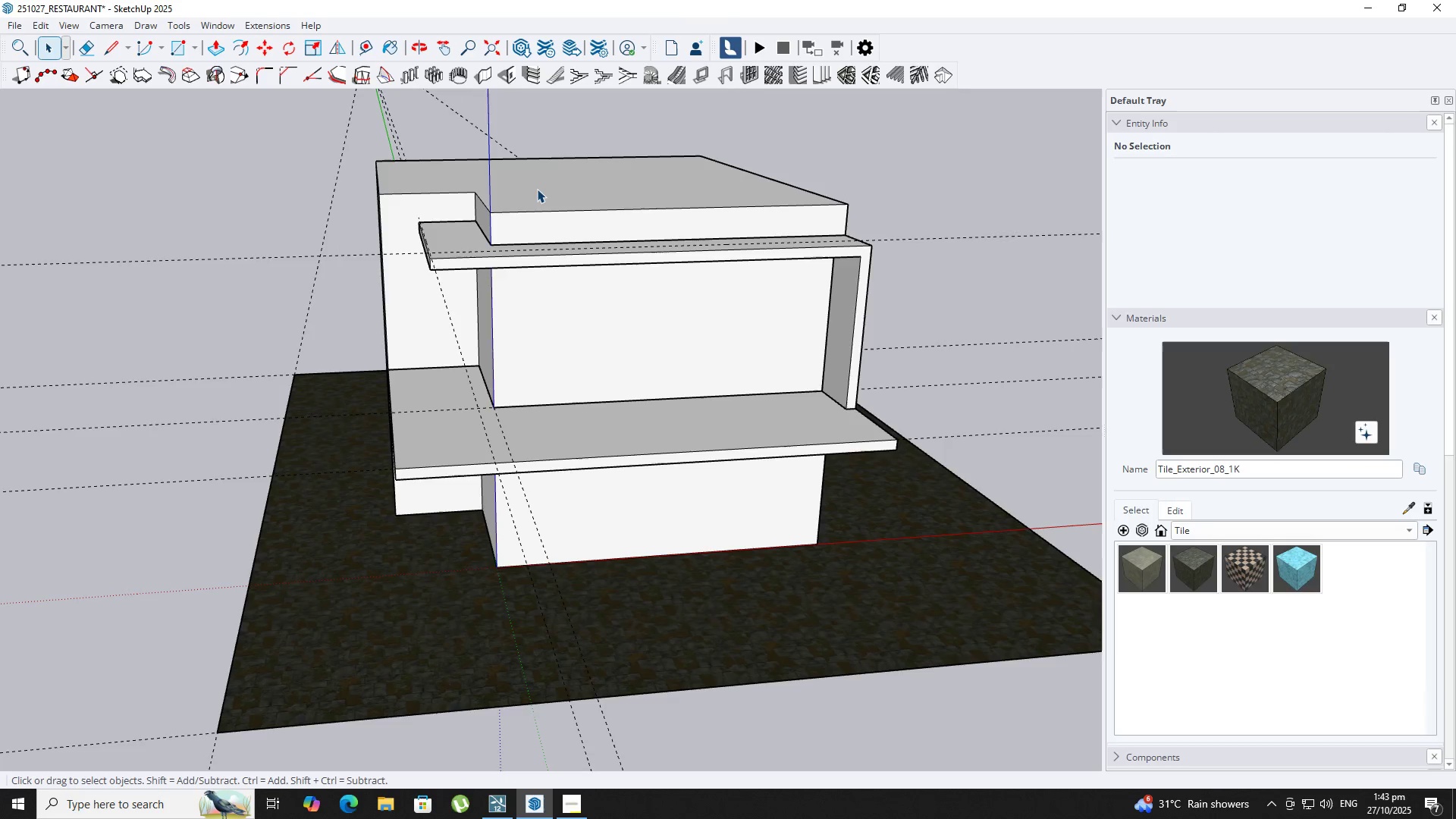 
double_click([537, 189])
 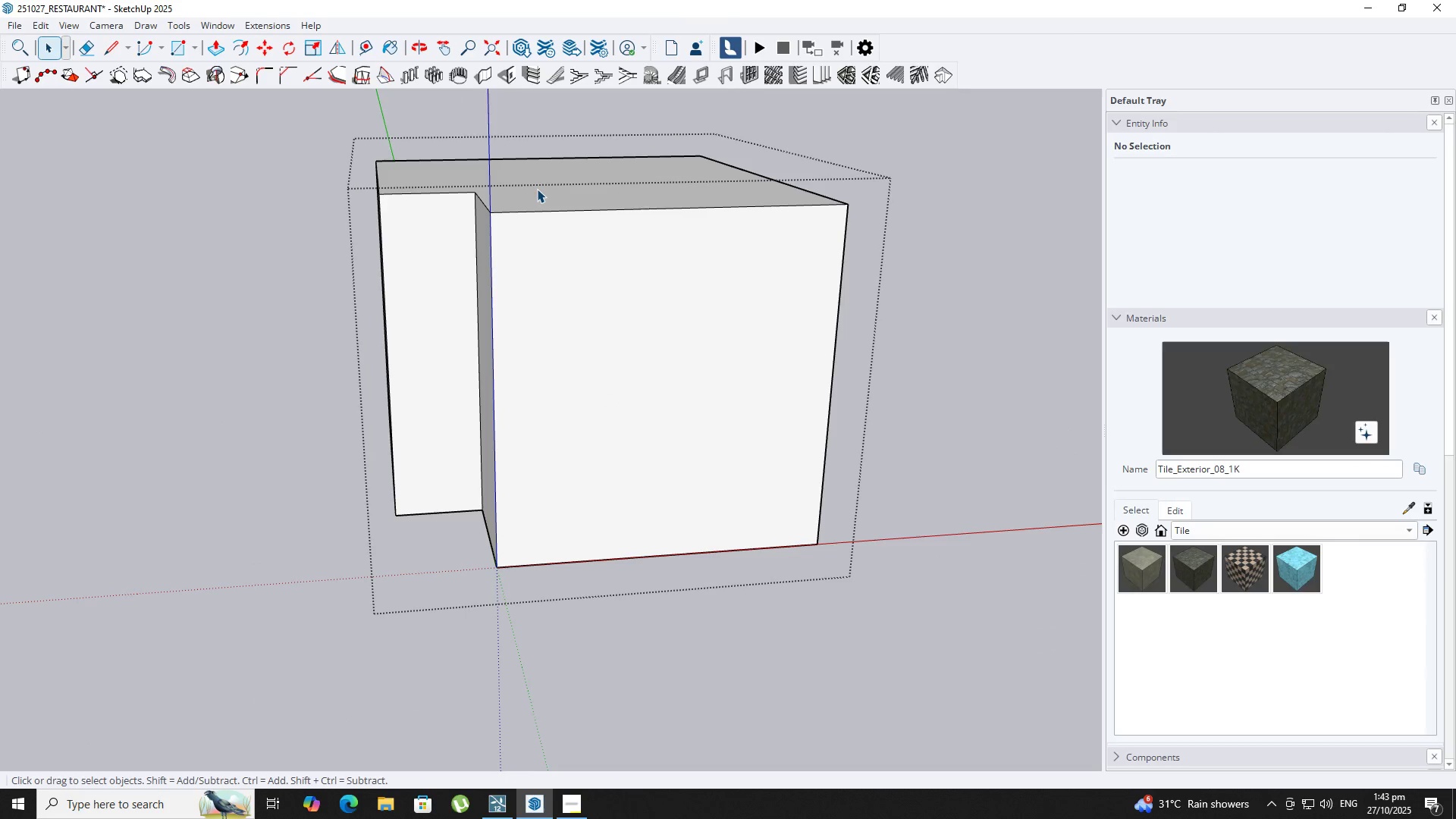 
key(P)
 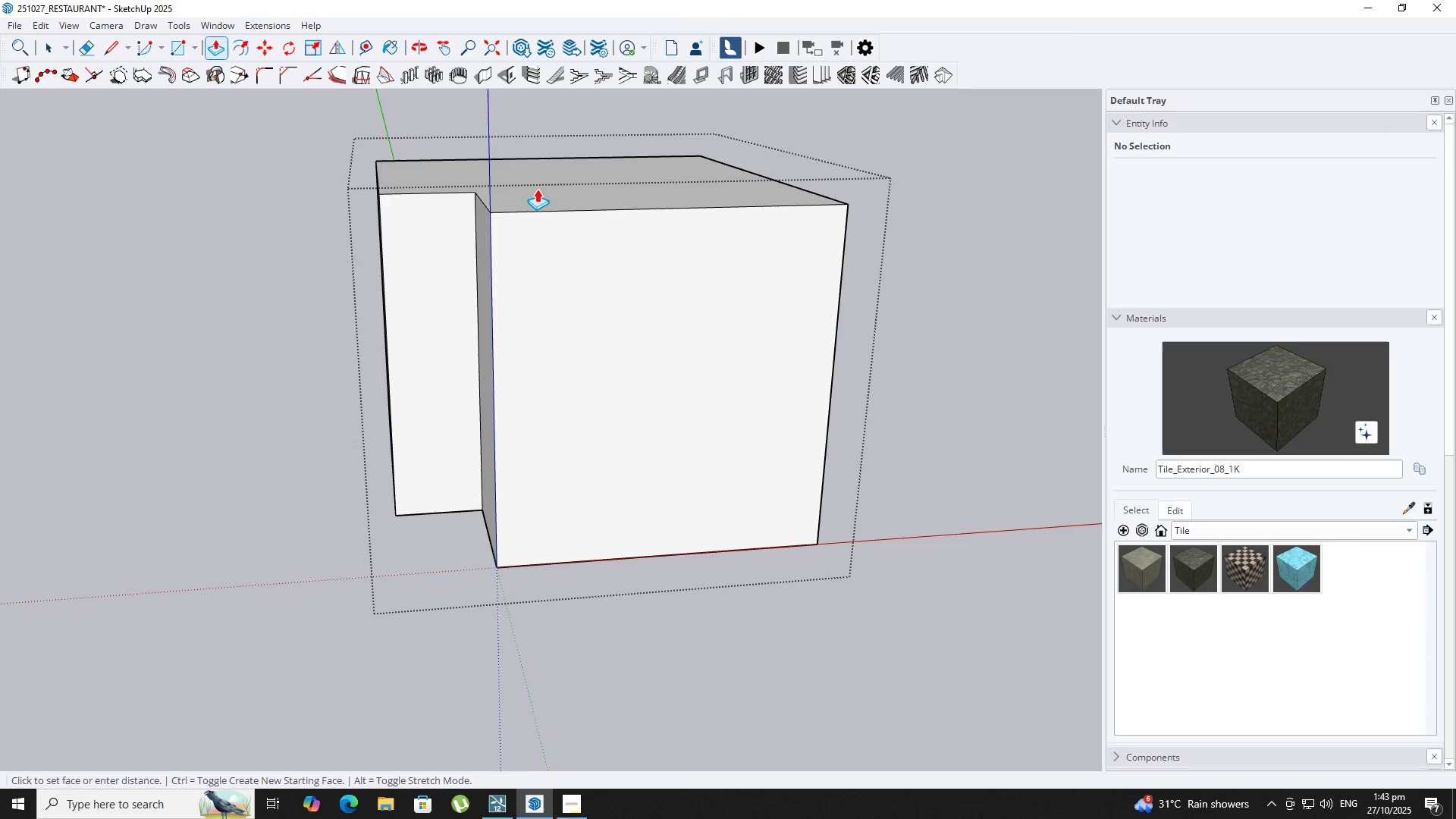 
double_click([537, 189])
 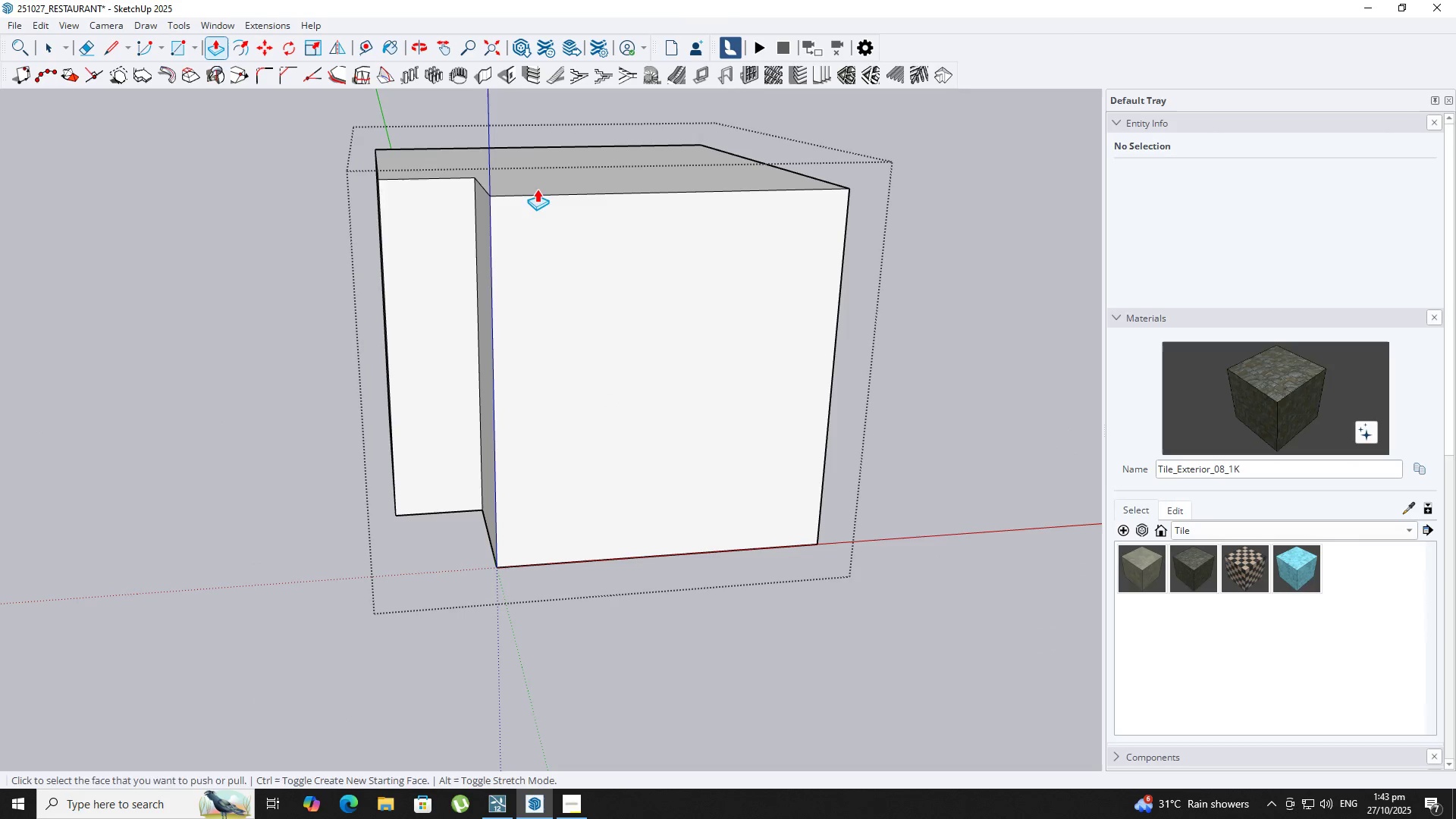 
key(Space)
 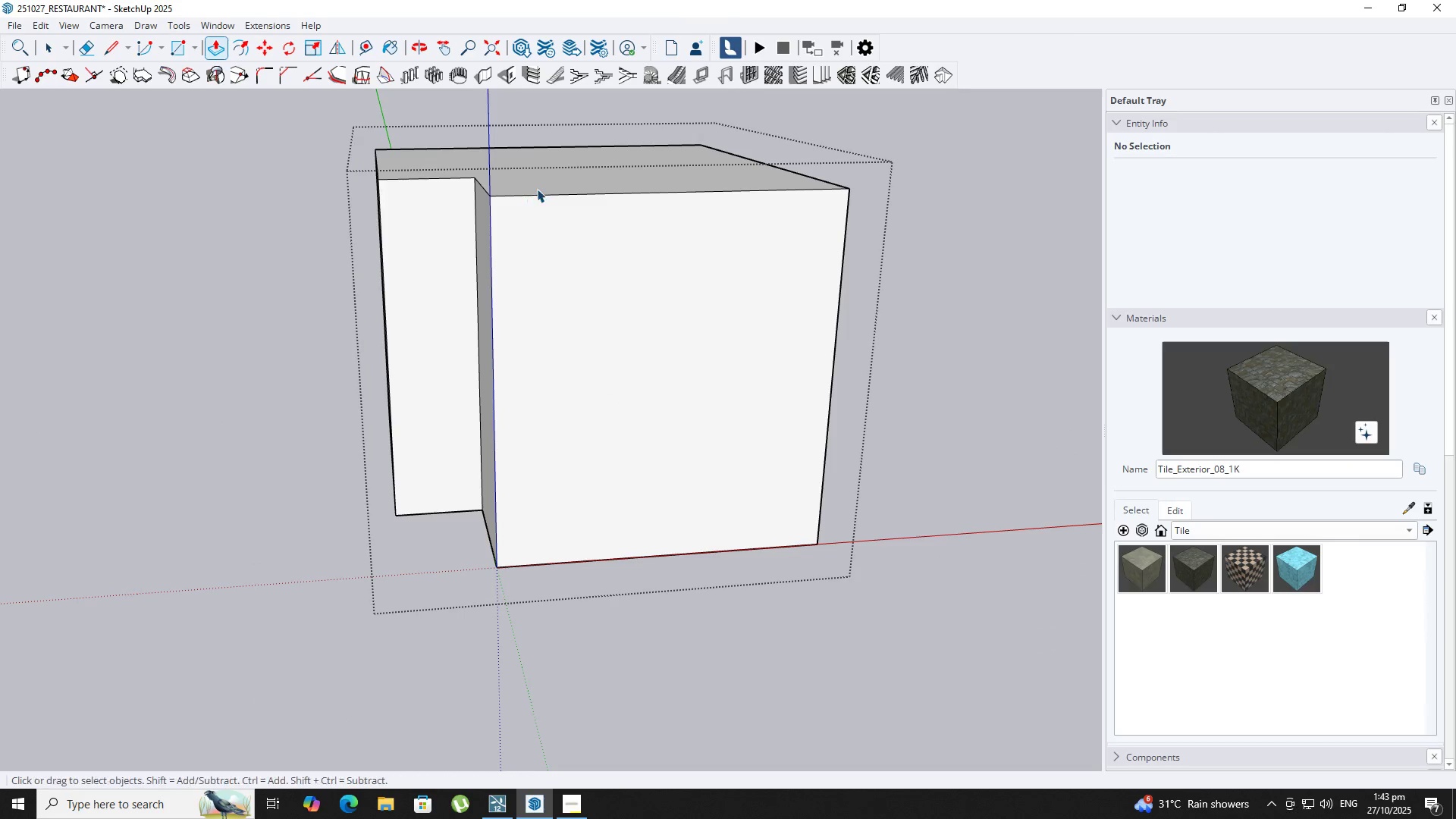 
key(Escape)
 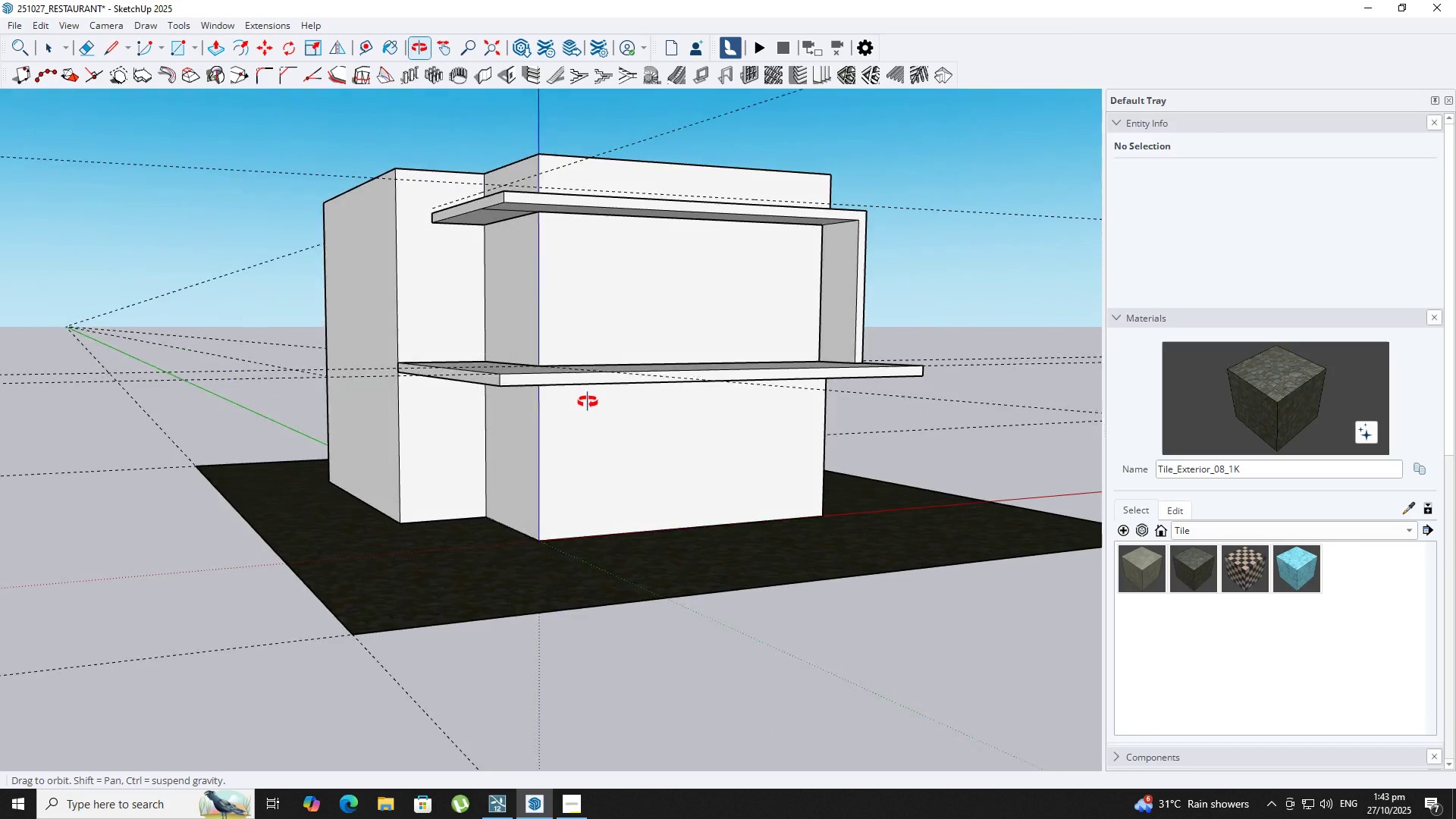 
scroll: coordinate [563, 245], scroll_direction: up, amount: 1.0
 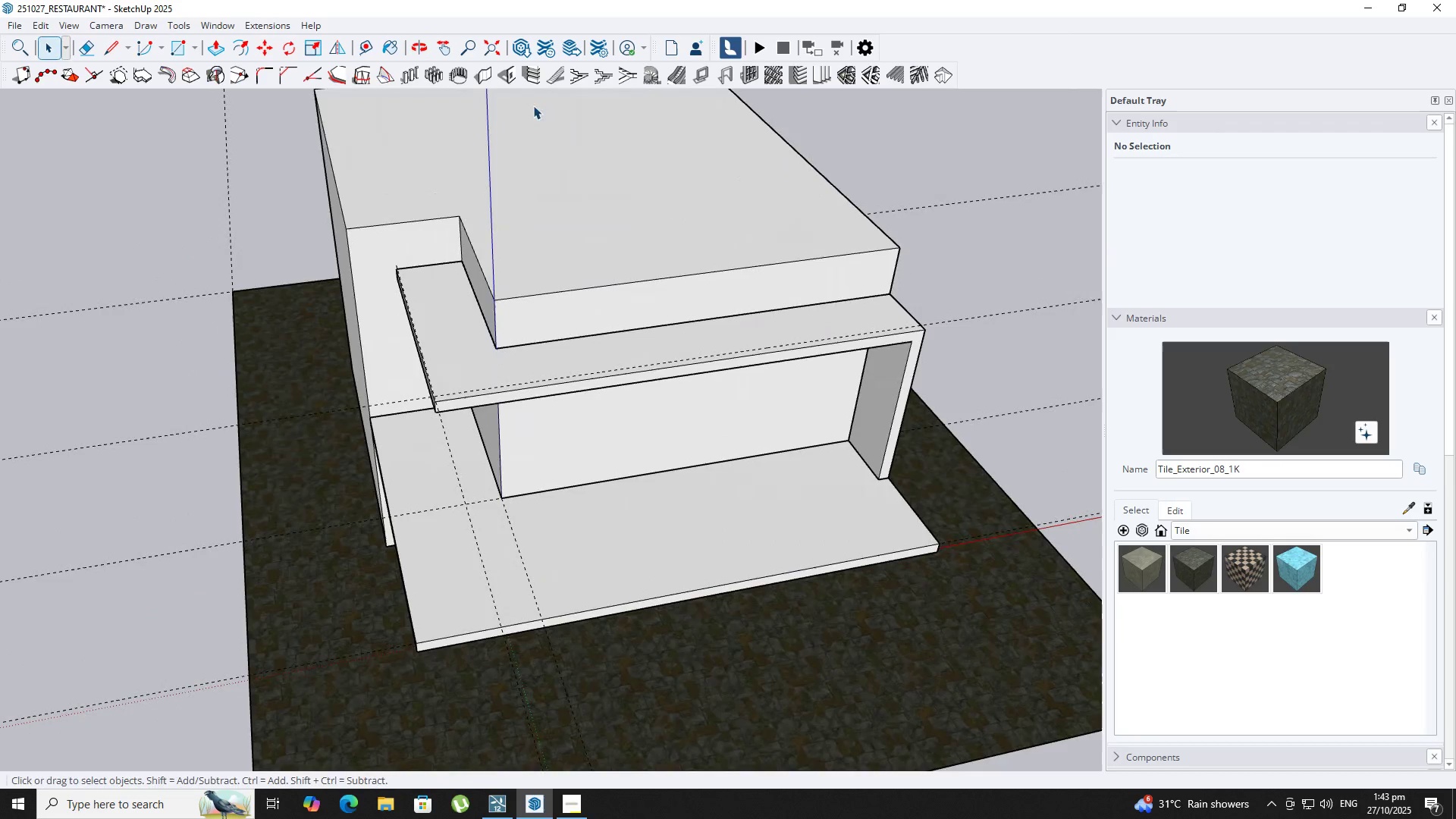 
key(Space)
 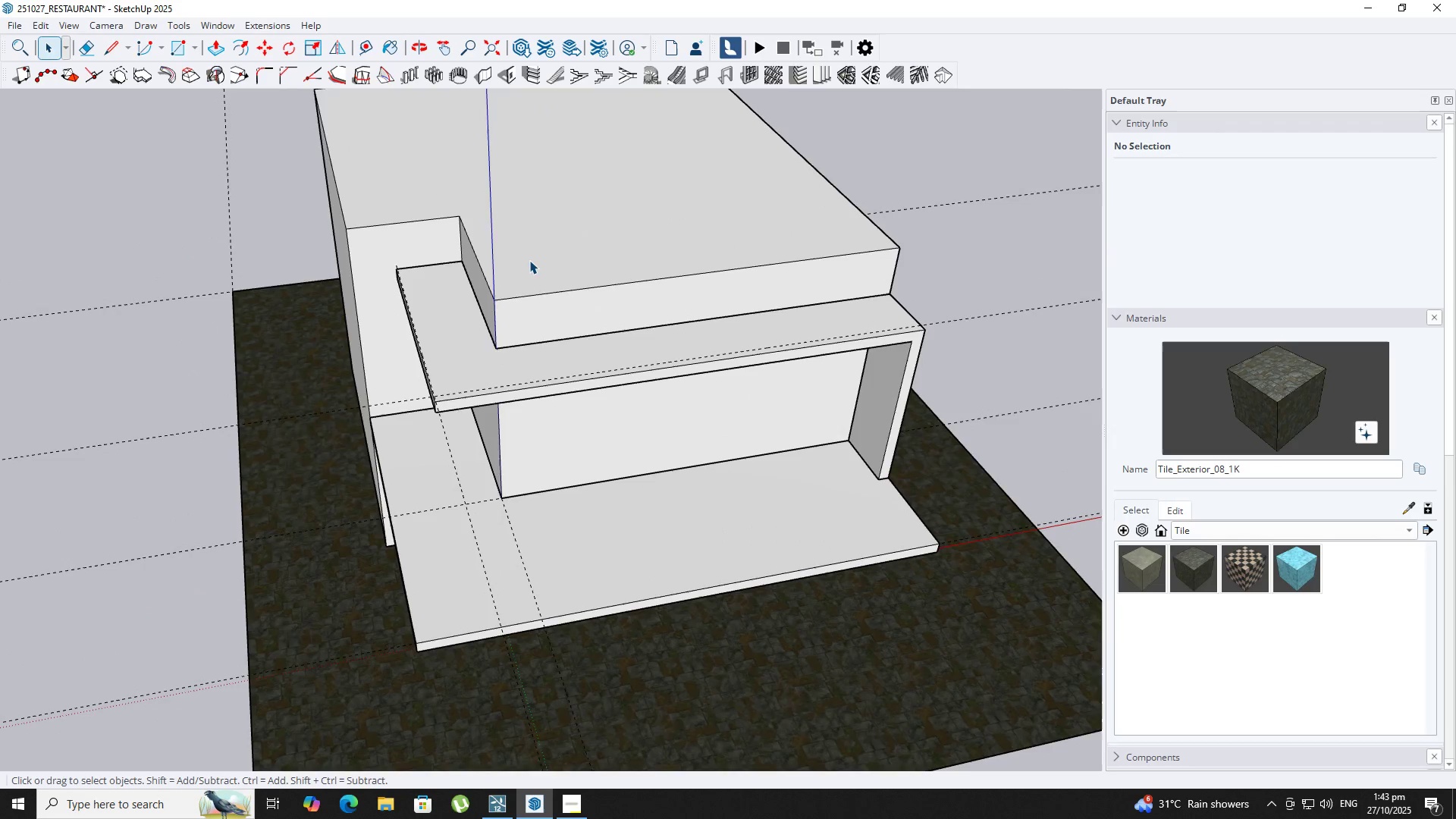 
left_click([529, 260])
 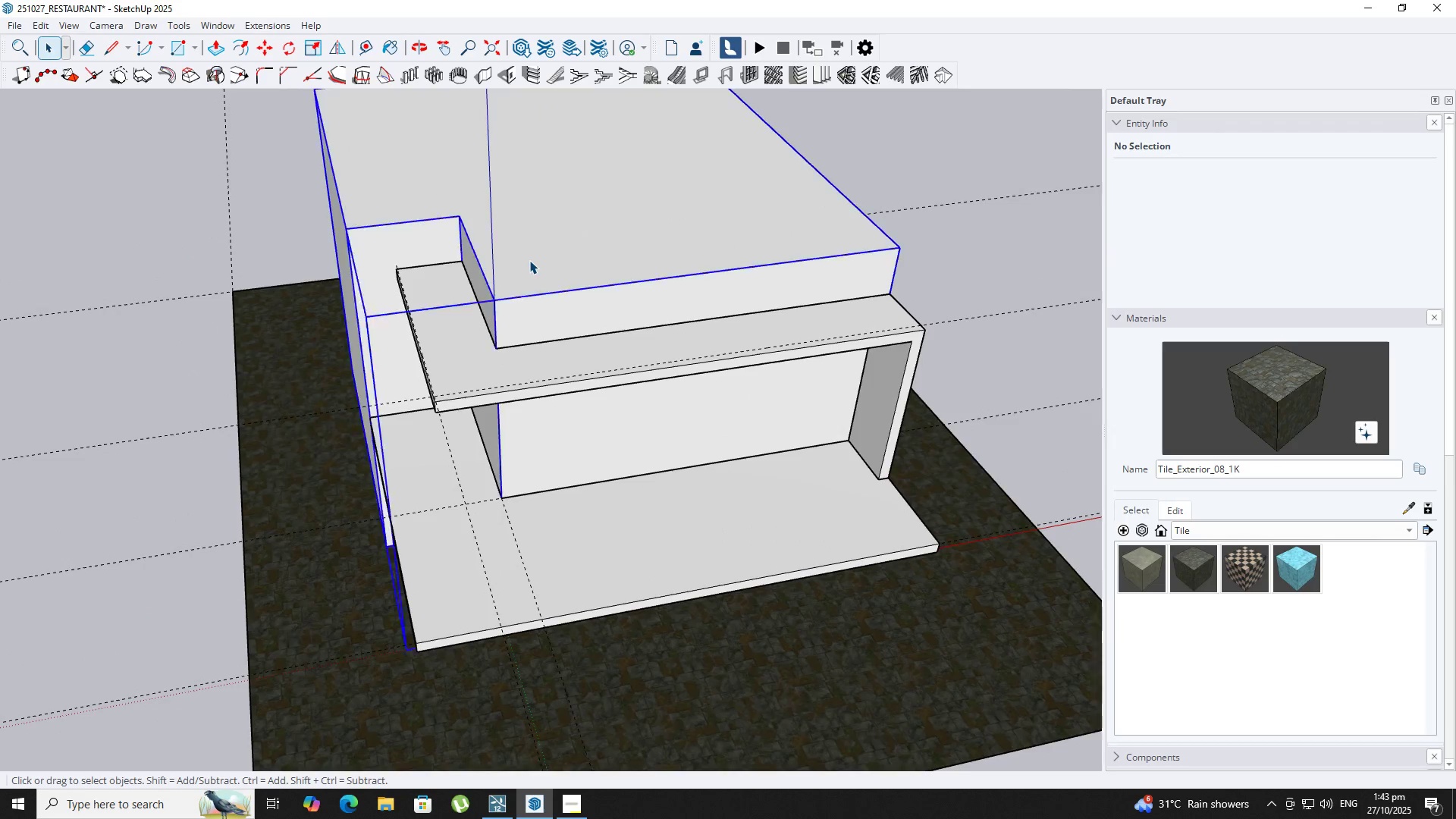 
double_click([529, 260])
 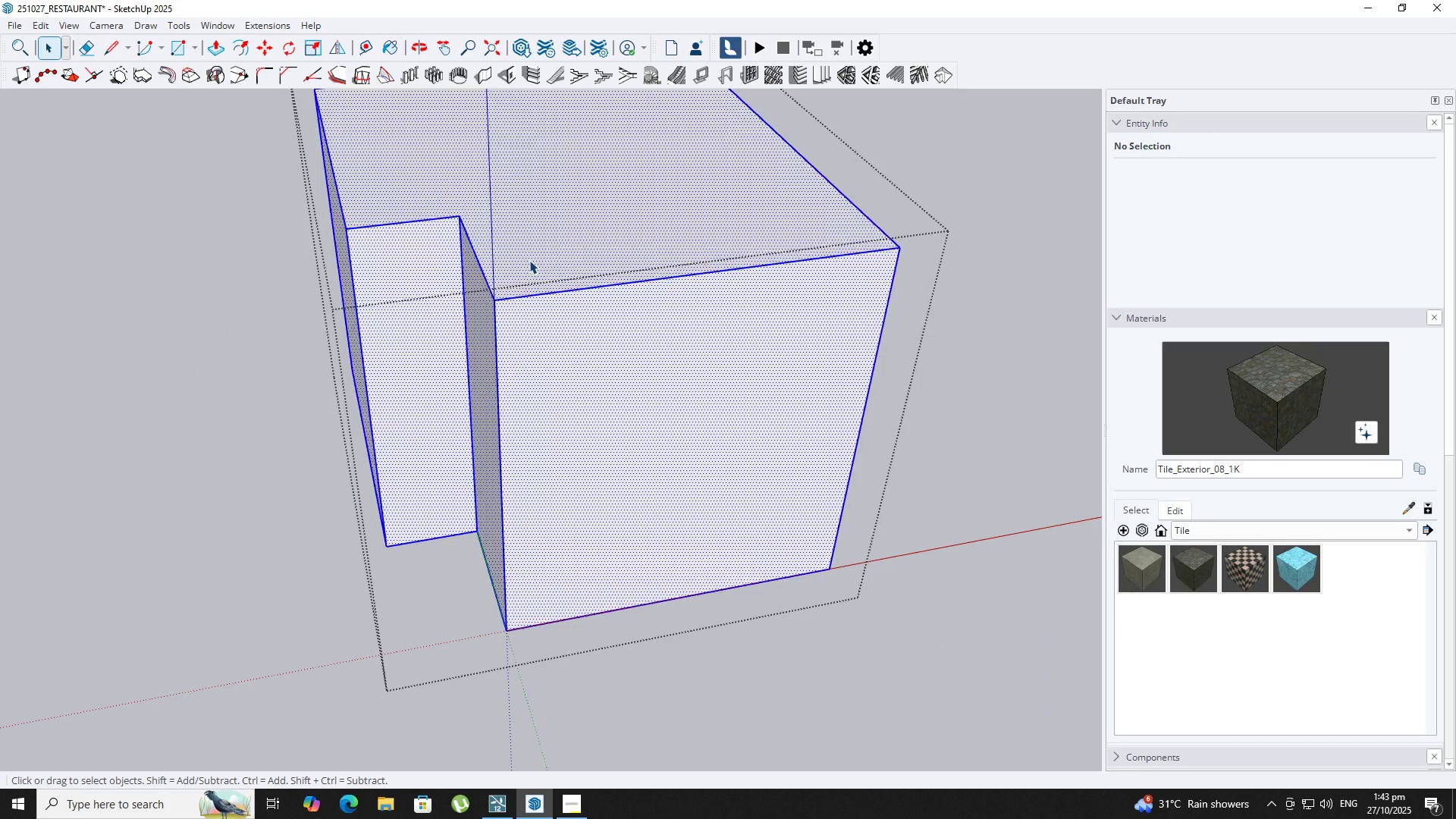 
triple_click([529, 260])
 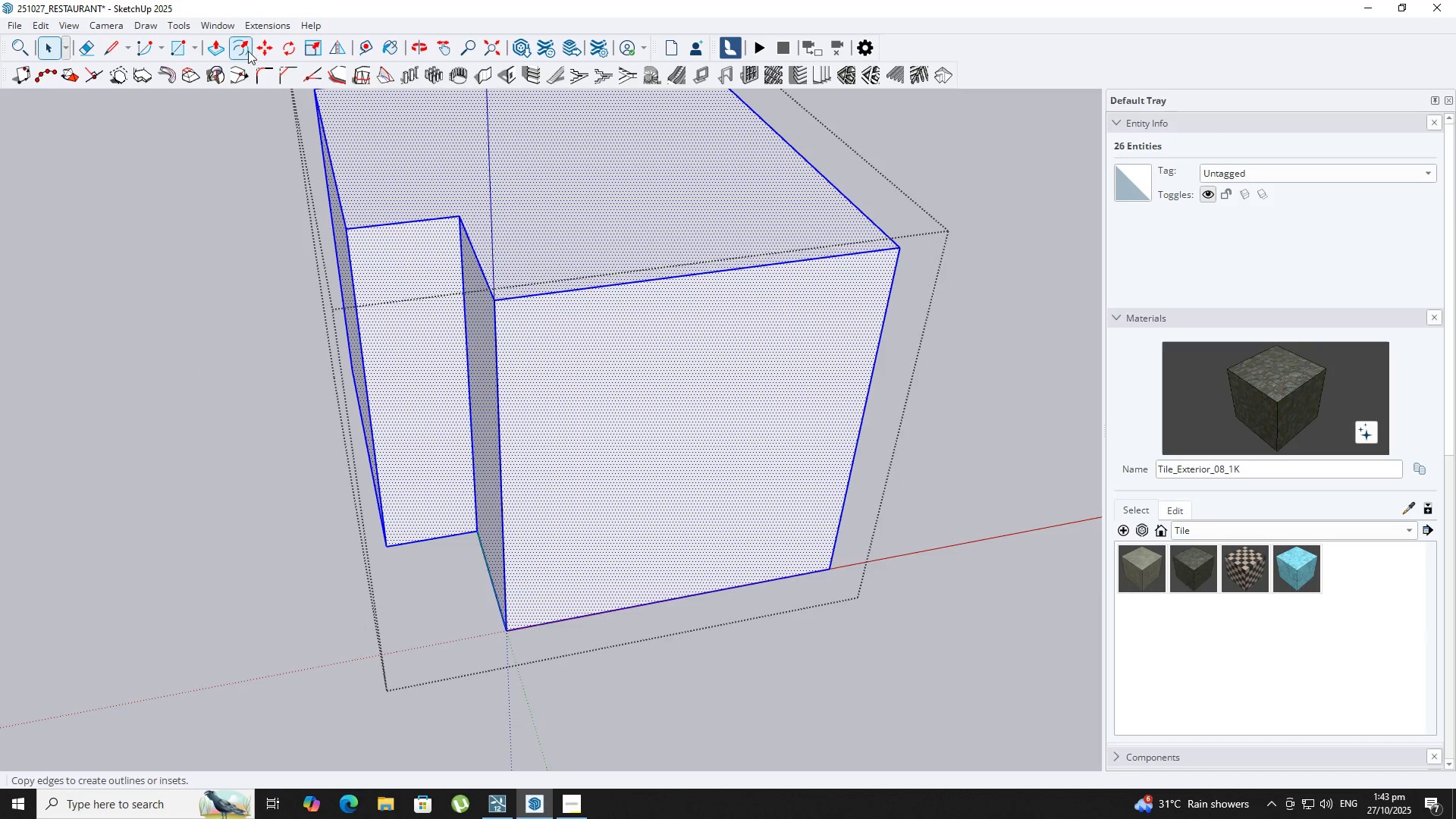 
left_click([248, 51])
 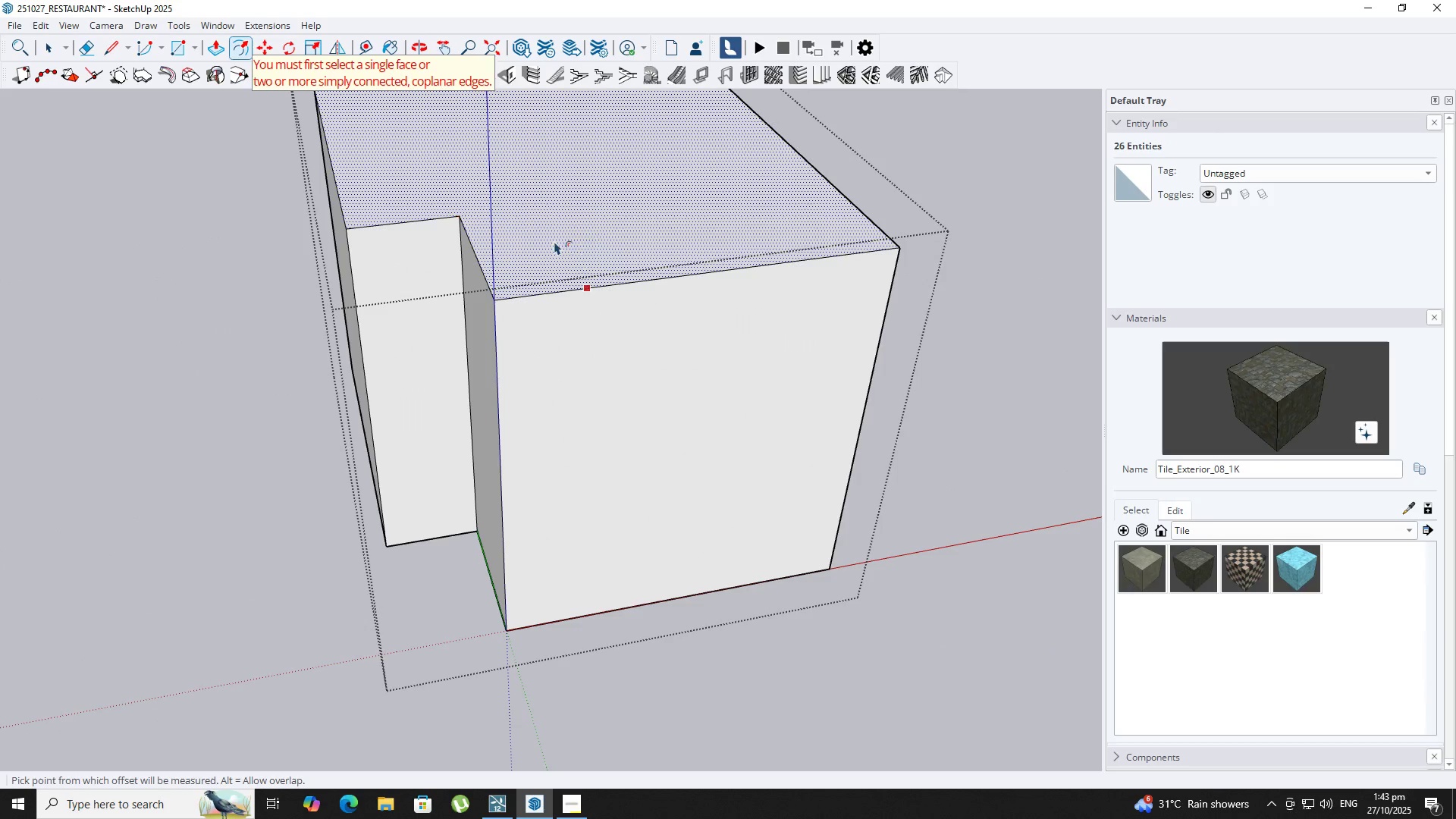 
double_click([554, 241])
 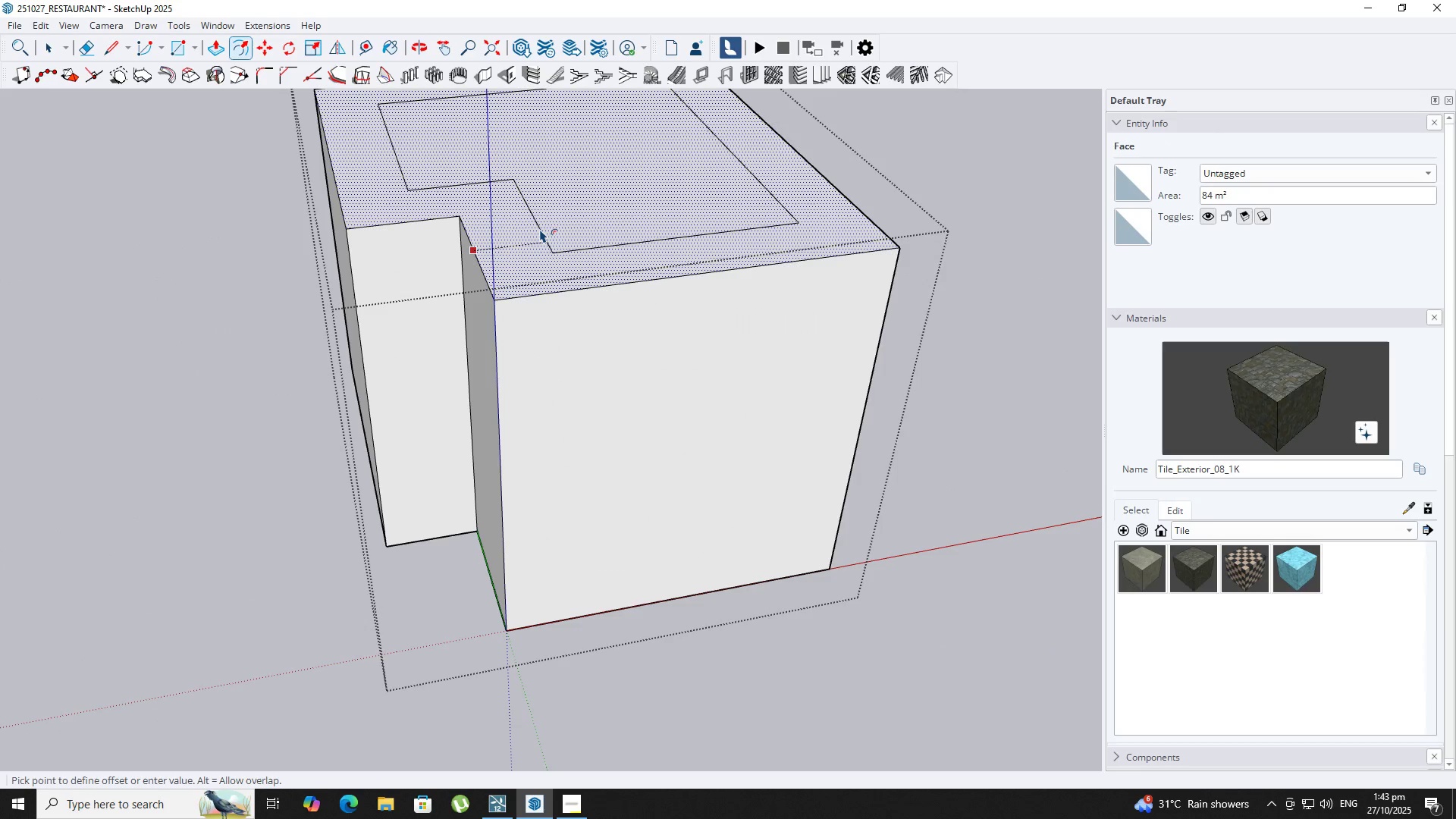 
key(NumpadDecimal)
 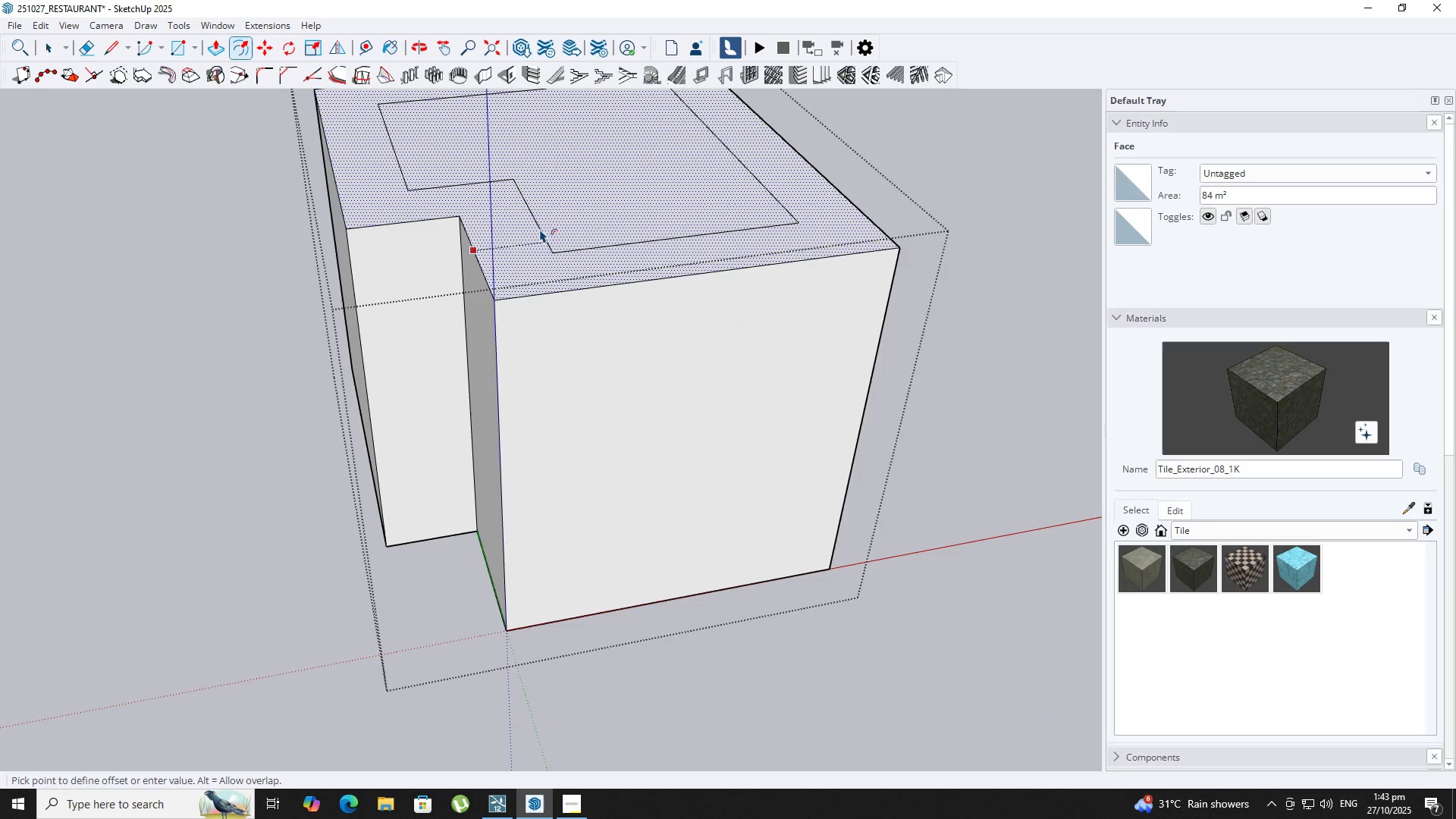 
key(Numpad2)
 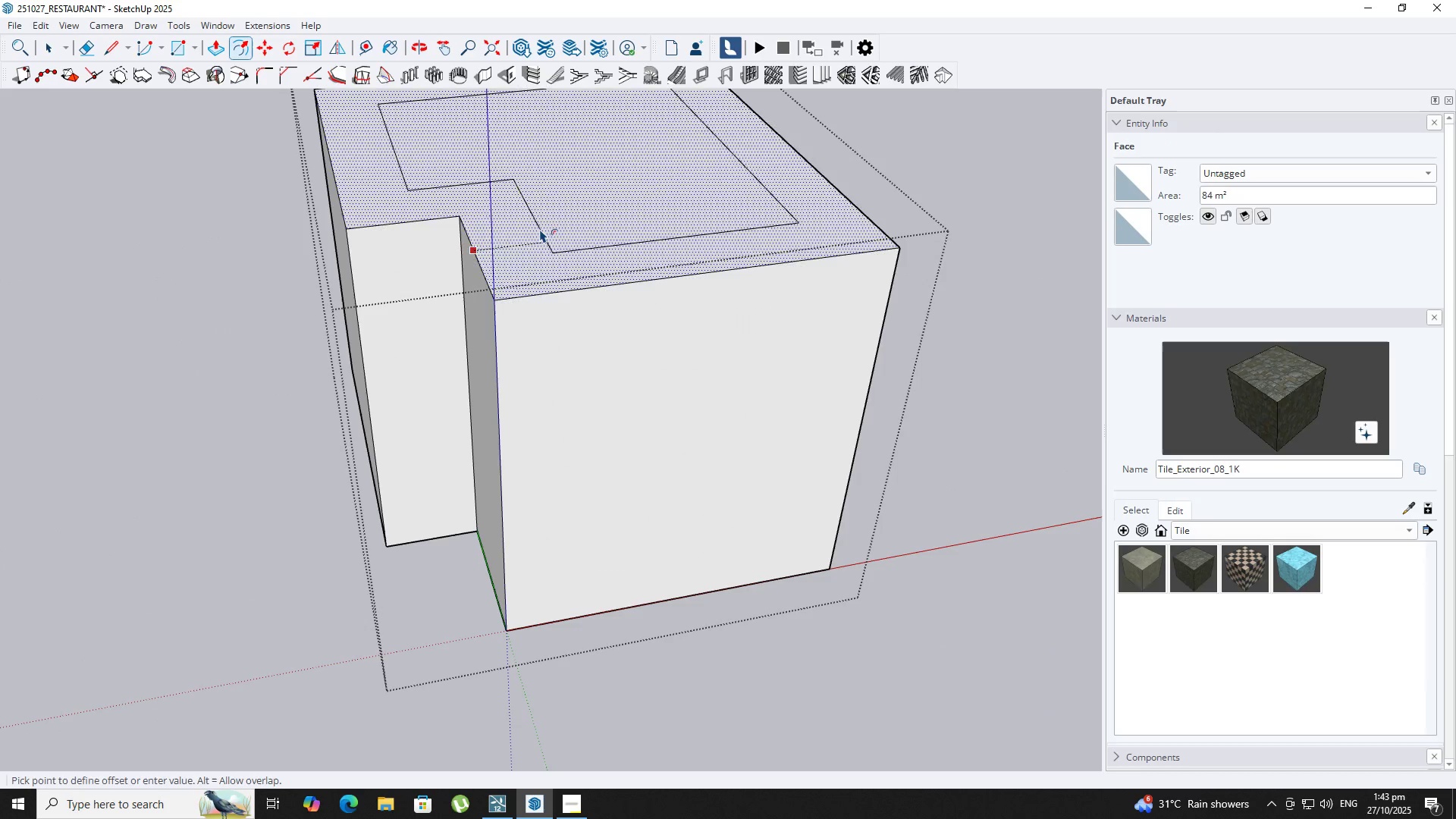 
key(NumpadEnter)
 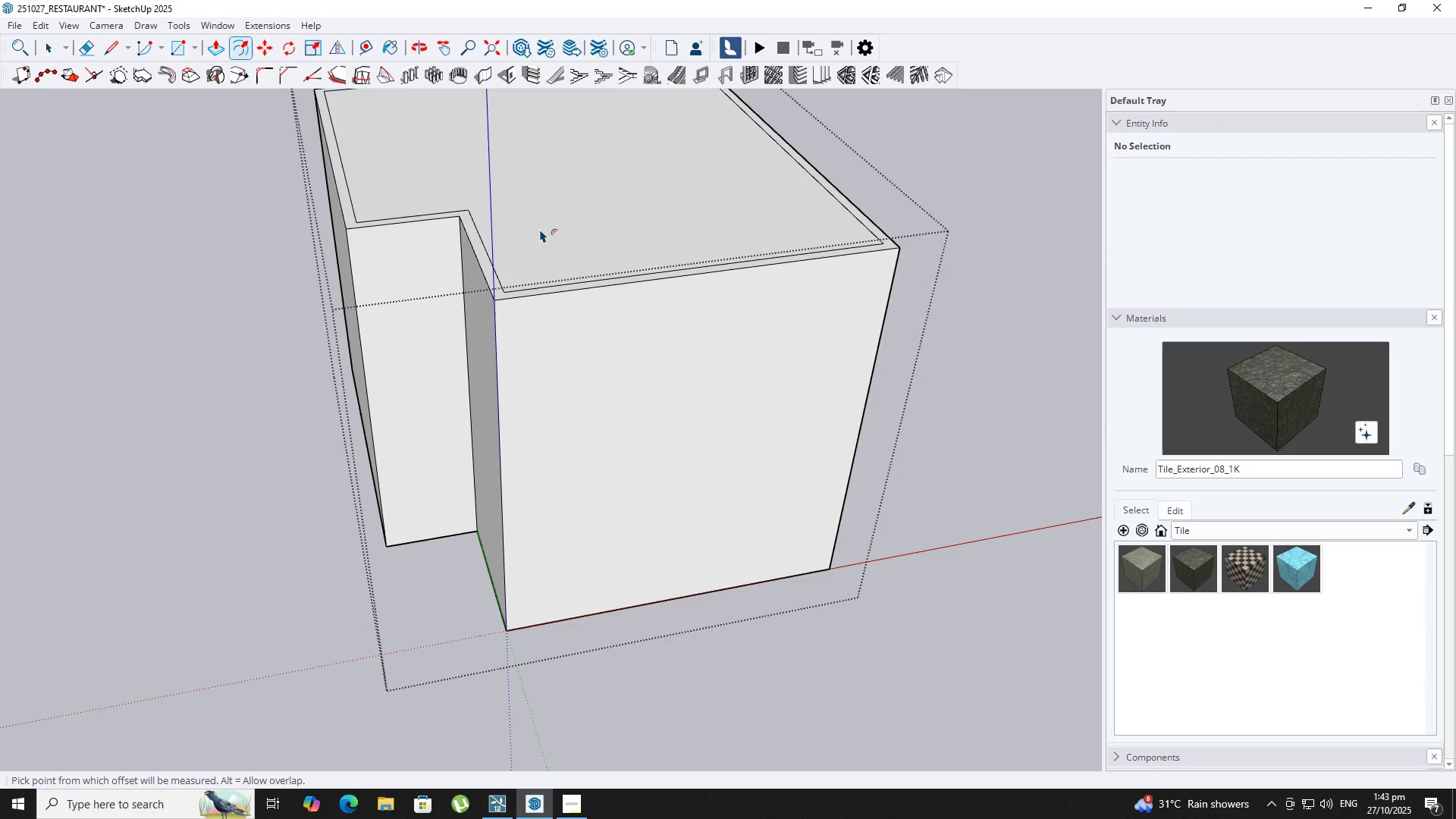 
key(P)
 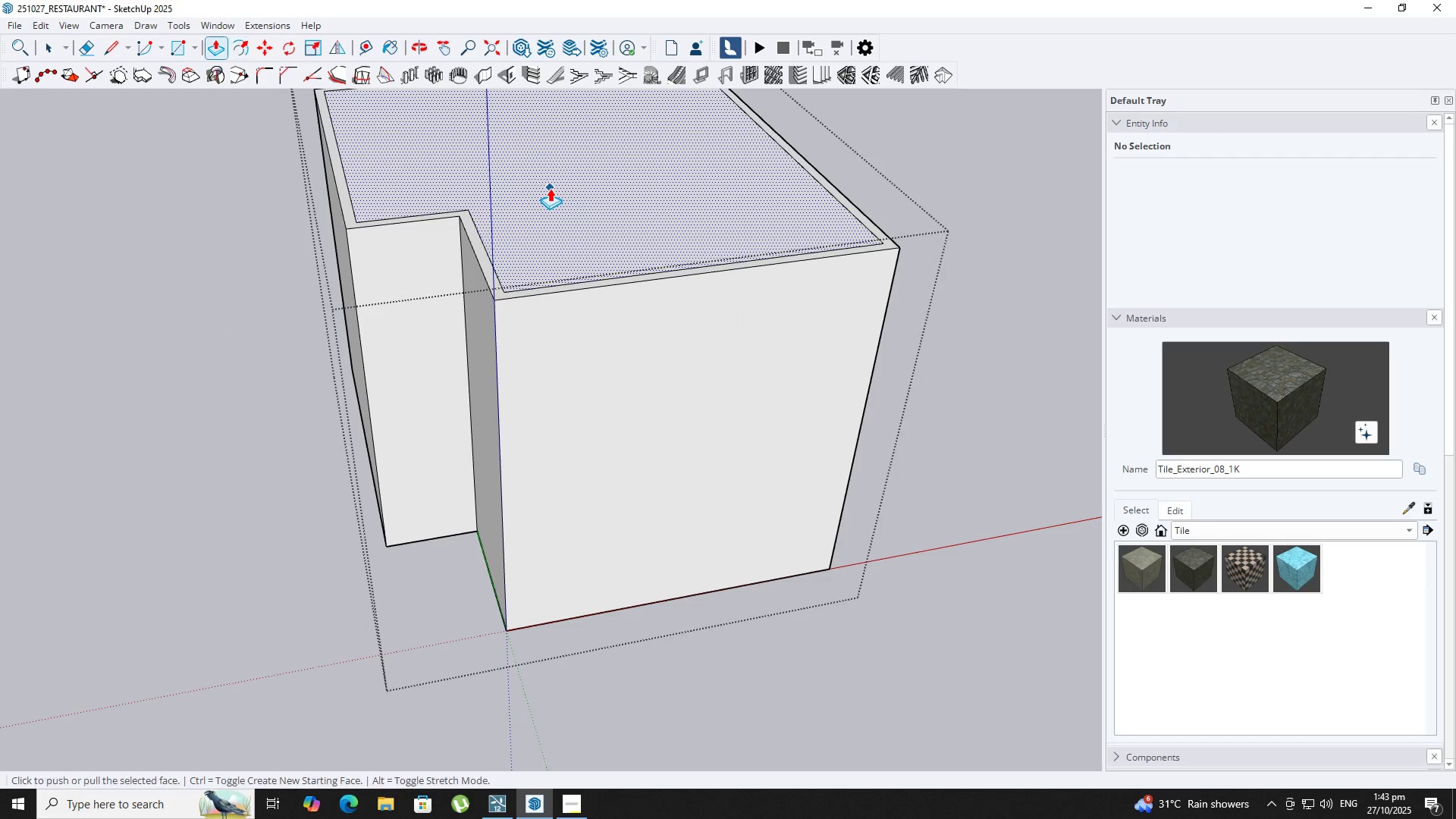 
left_click([550, 188])
 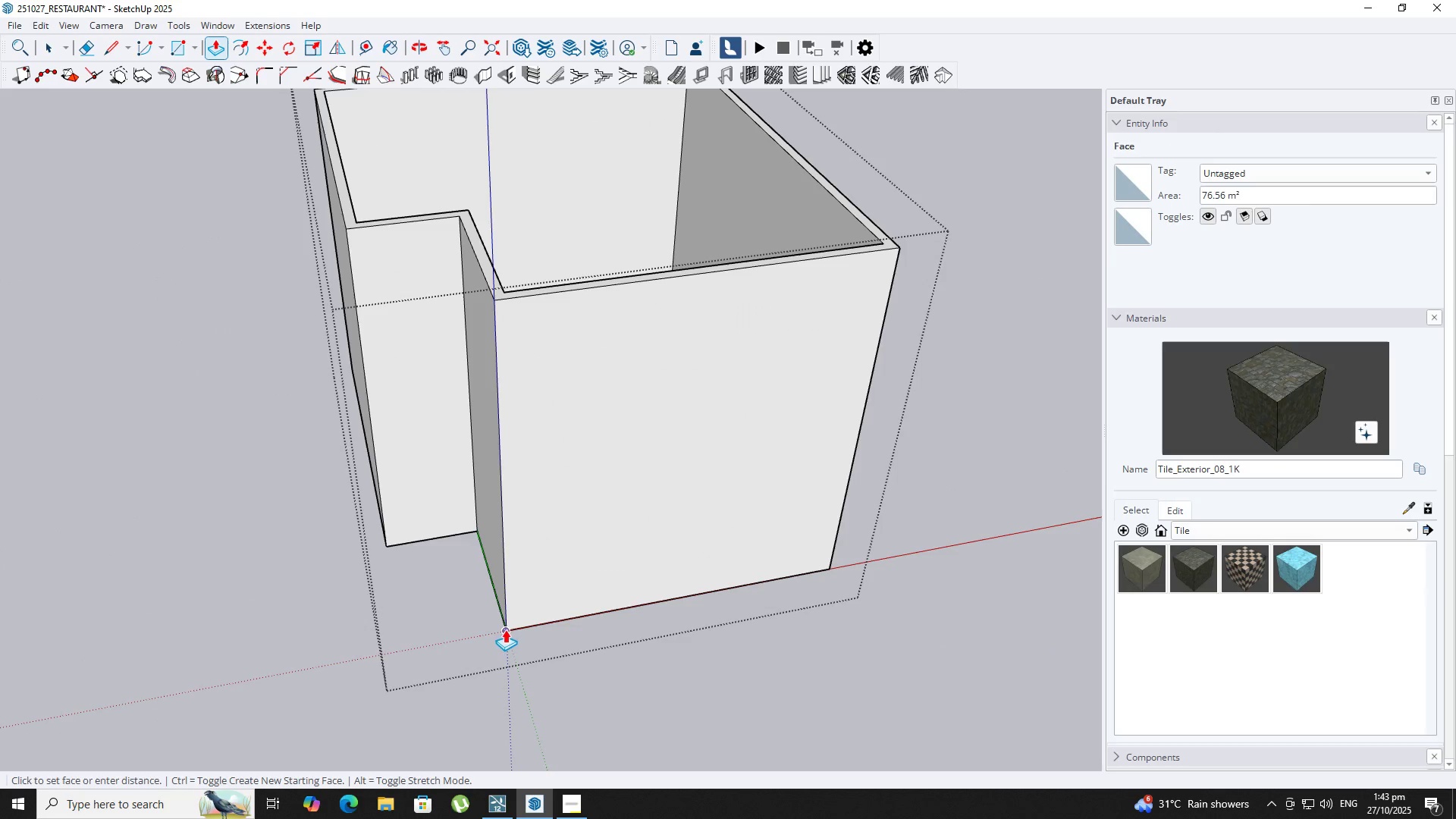 
left_click([505, 629])
 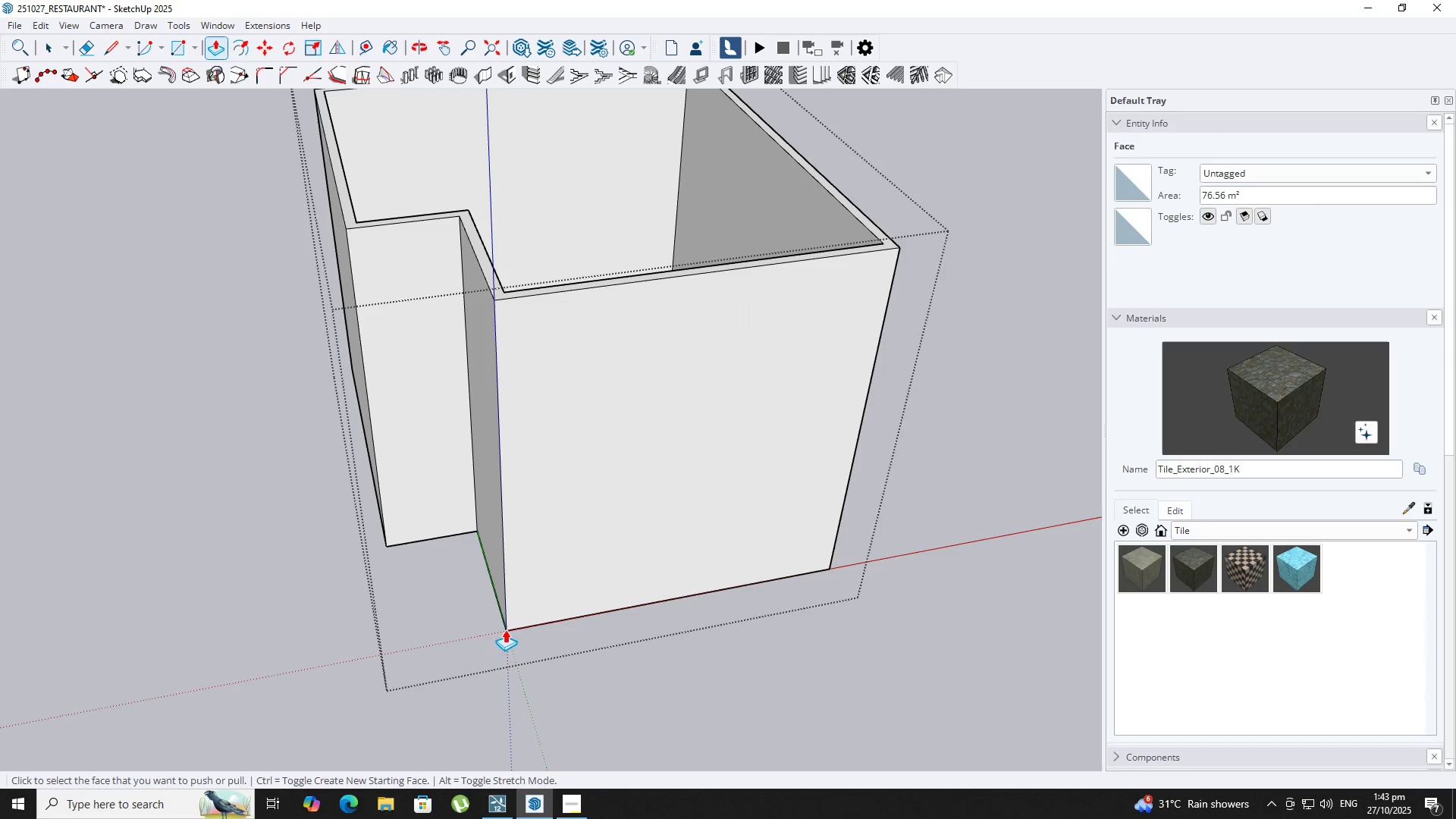 
key(Space)
 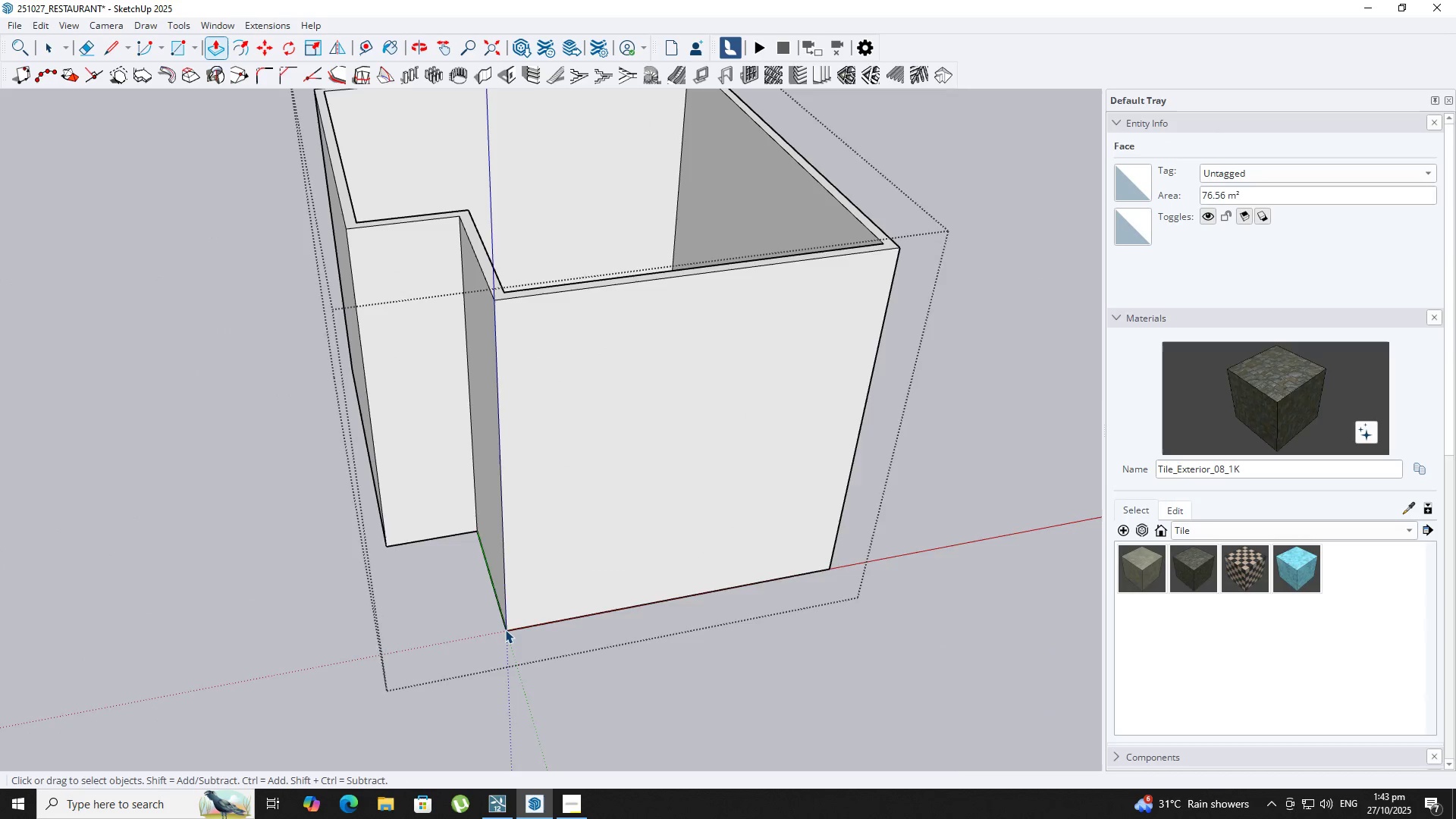 
key(Escape)
 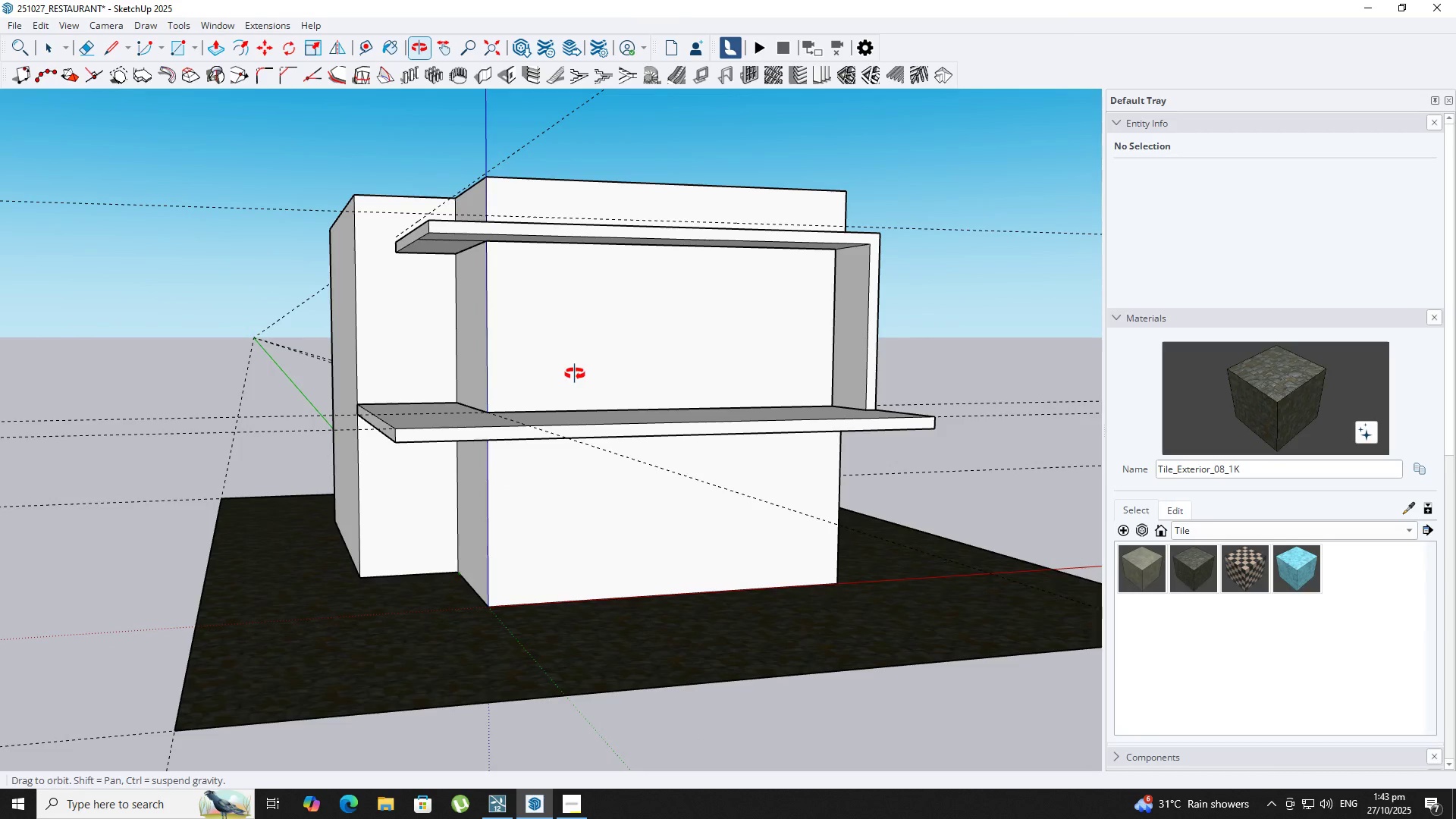 
wait(6.37)
 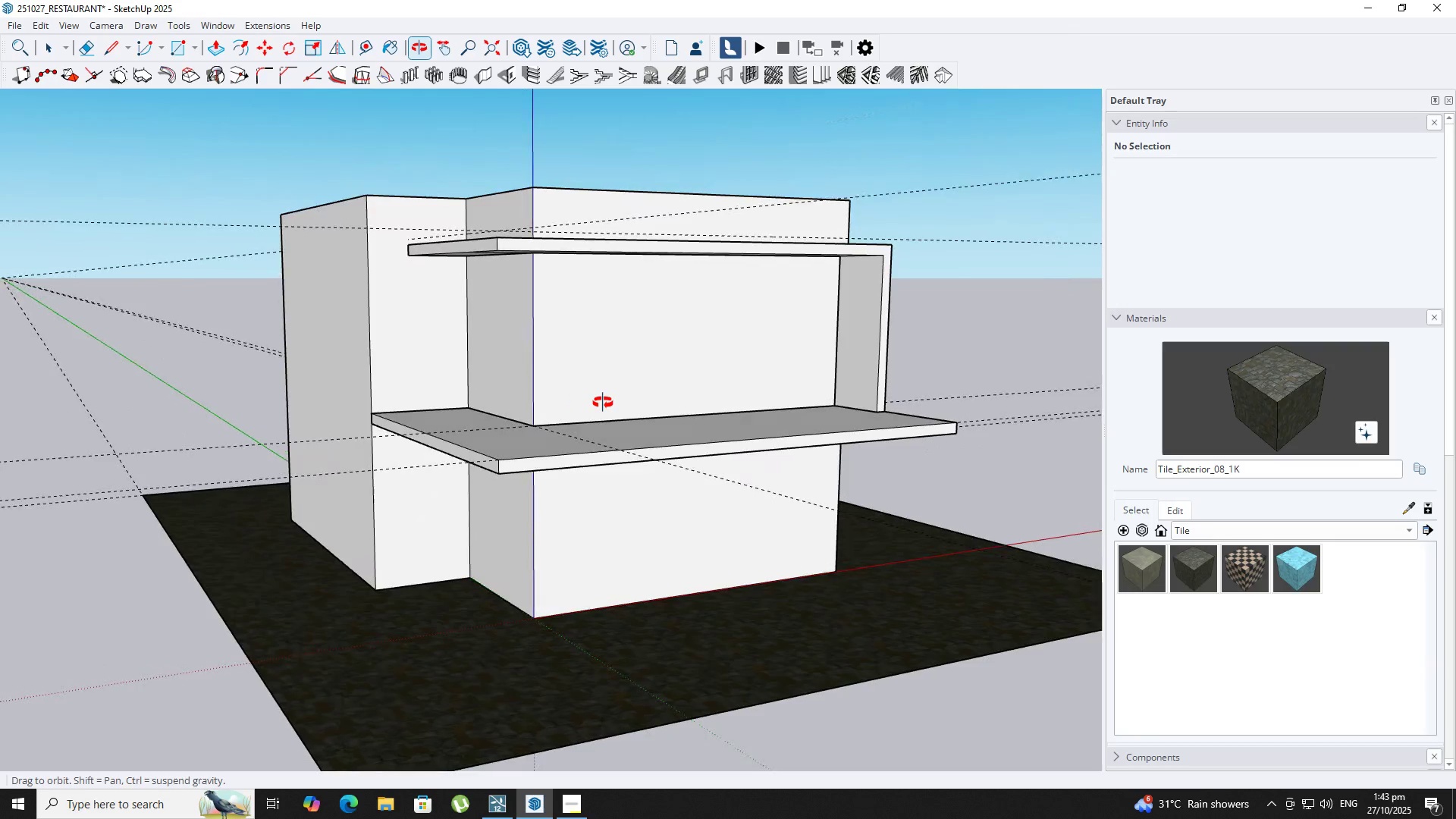 
hold_key(key=ShiftLeft, duration=0.66)
 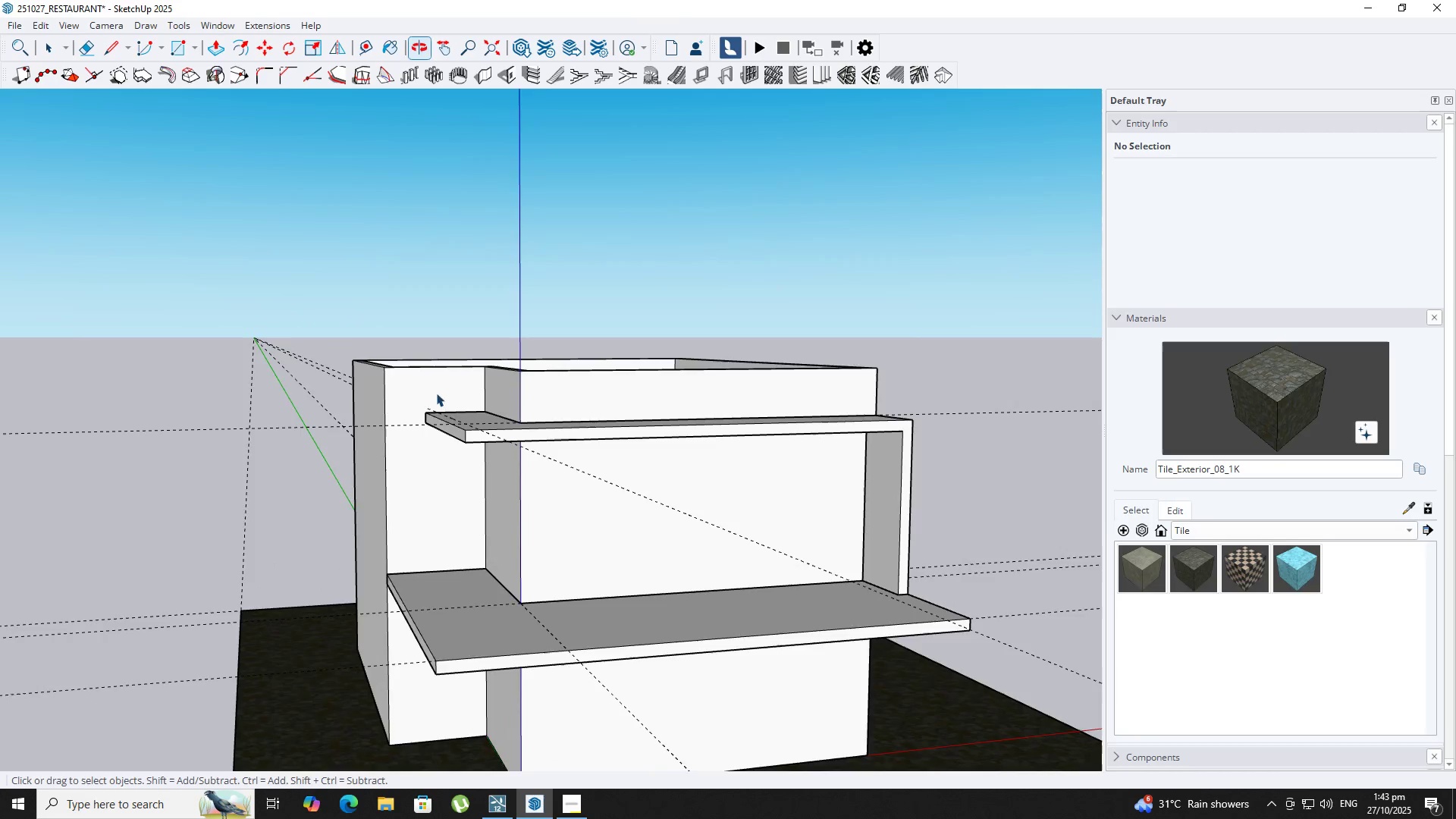 
key(Space)
 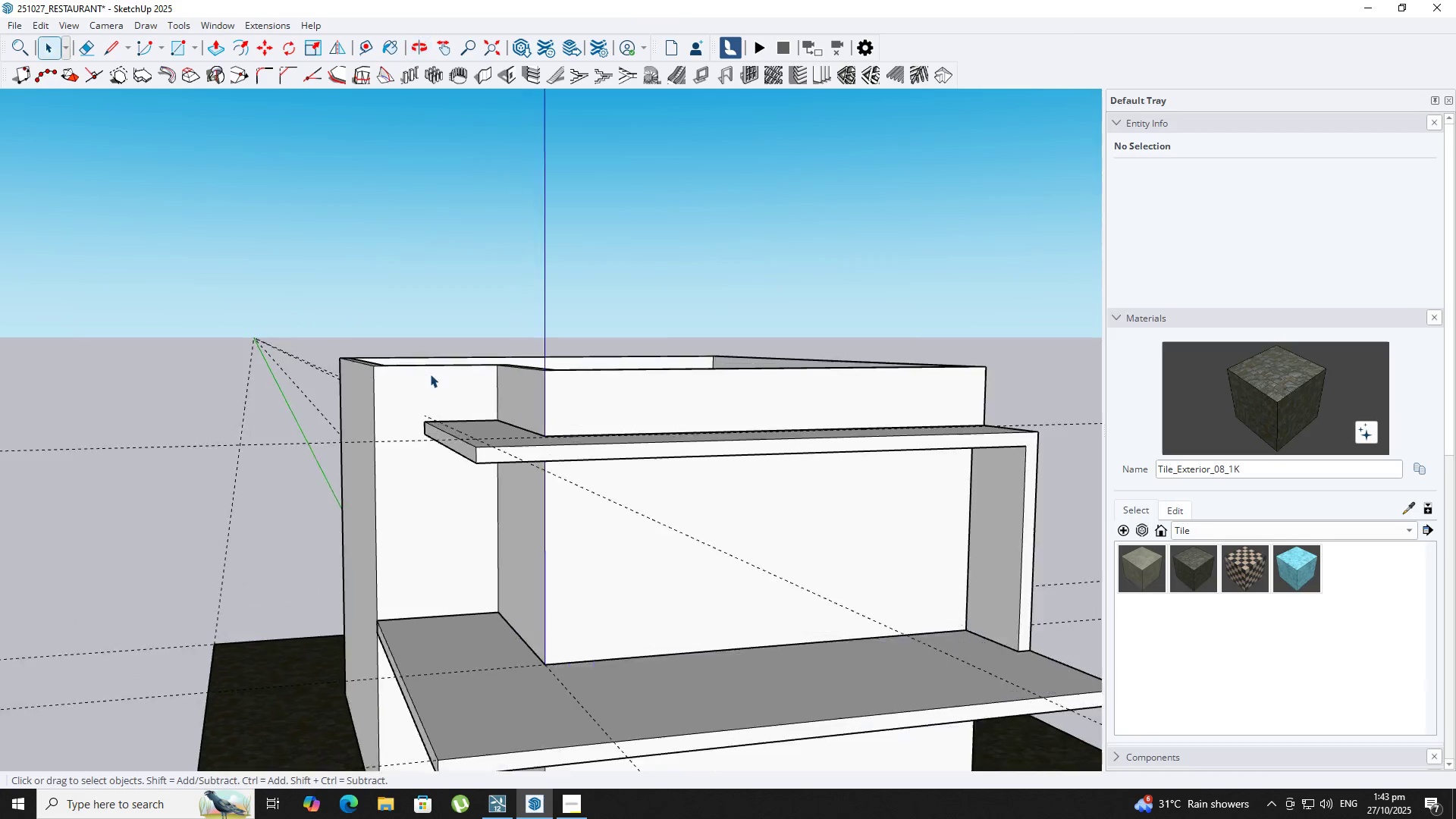 
scroll: coordinate [466, 407], scroll_direction: up, amount: 5.0
 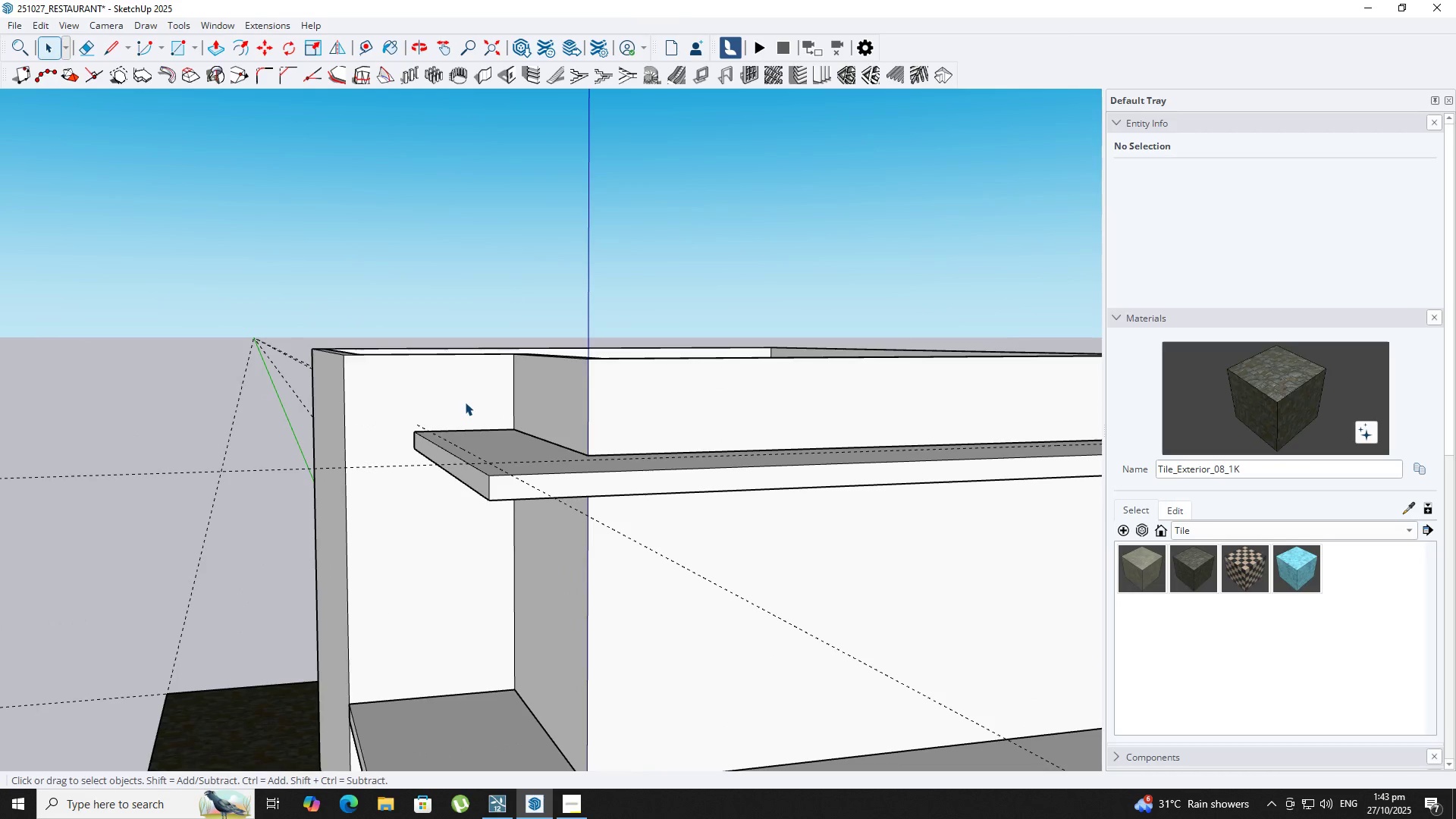 
left_click([465, 402])
 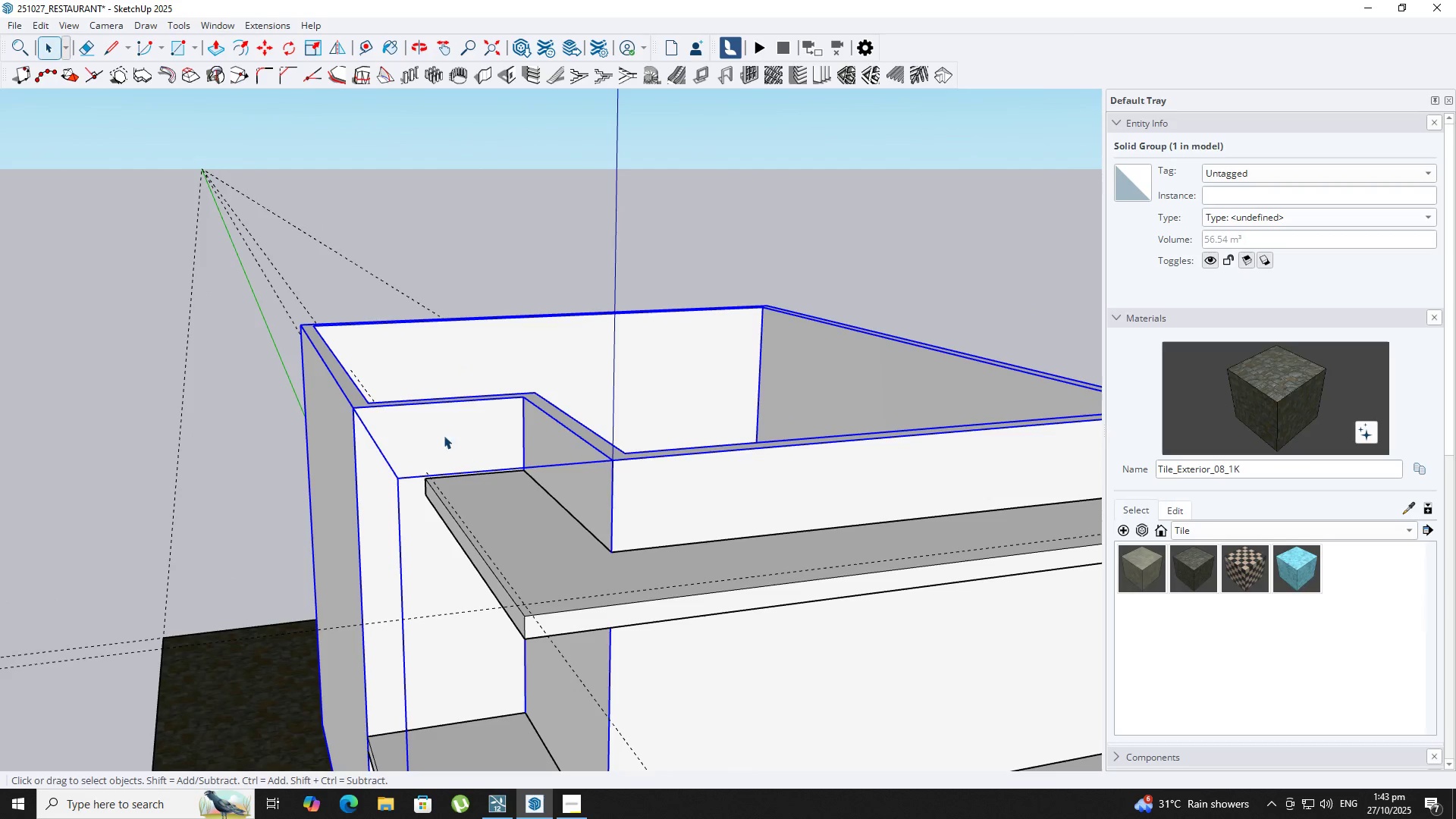 
scroll: coordinate [399, 413], scroll_direction: up, amount: 2.0
 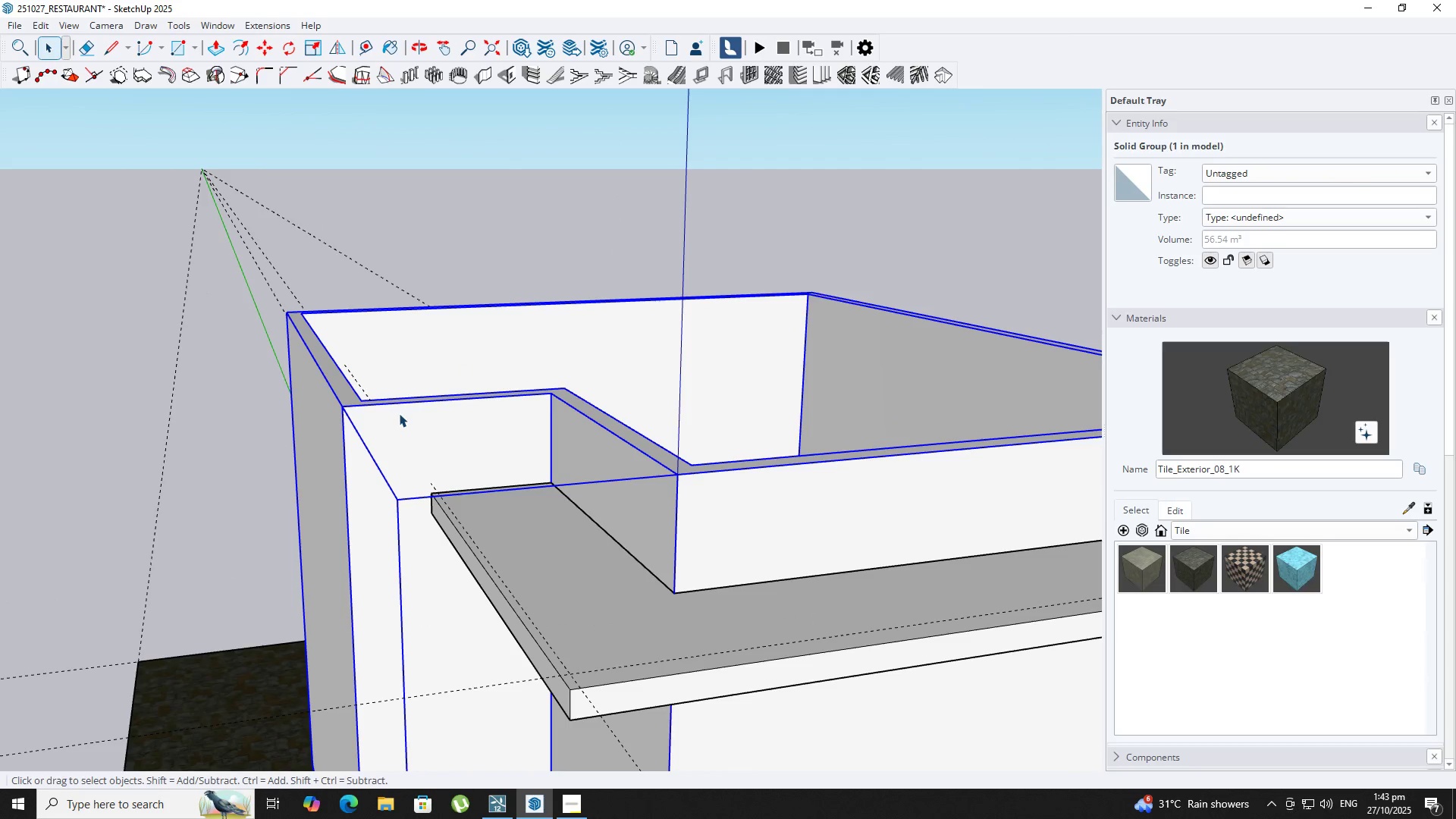 
double_click([399, 413])
 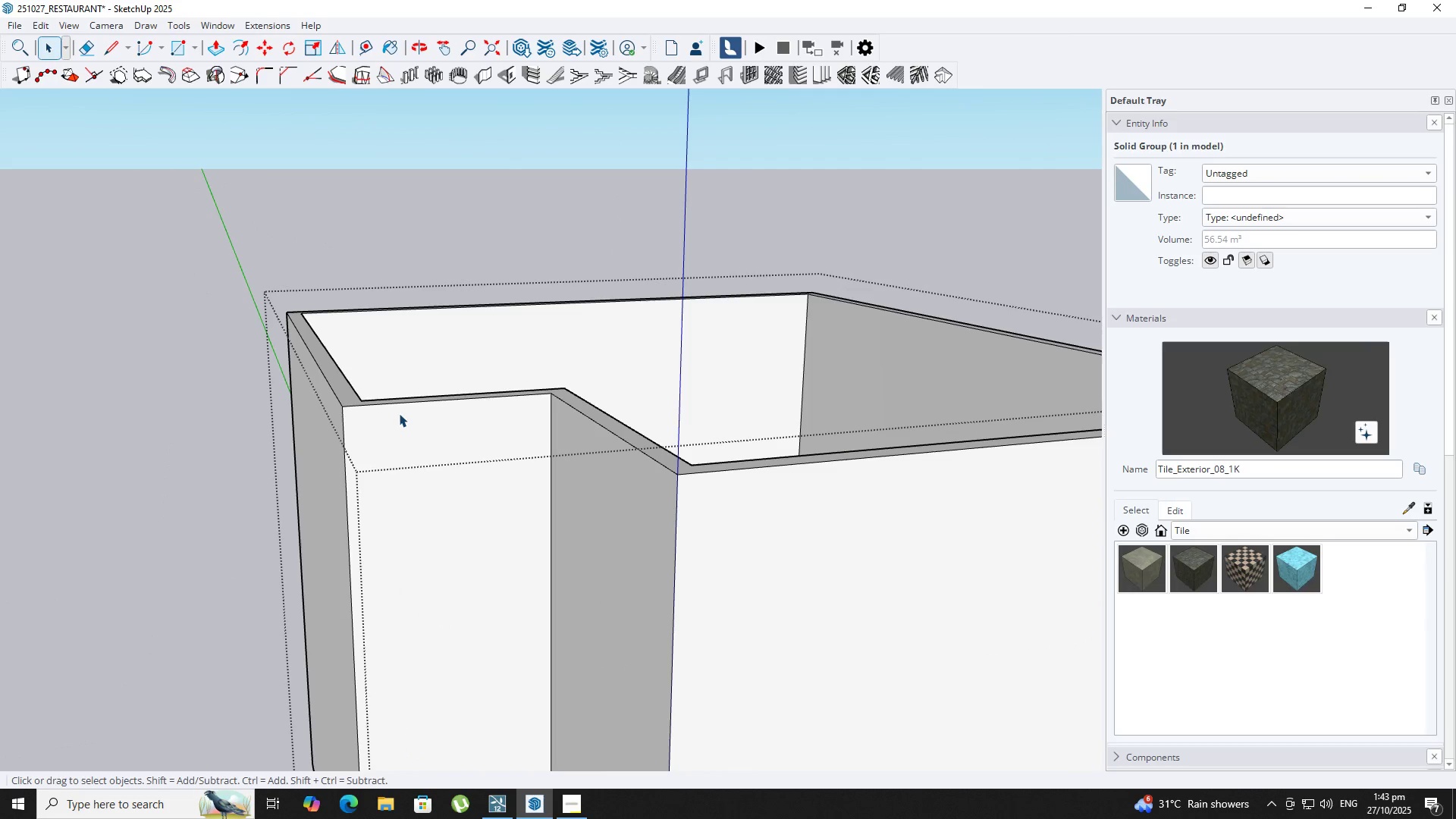 
scroll: coordinate [399, 413], scroll_direction: down, amount: 1.0
 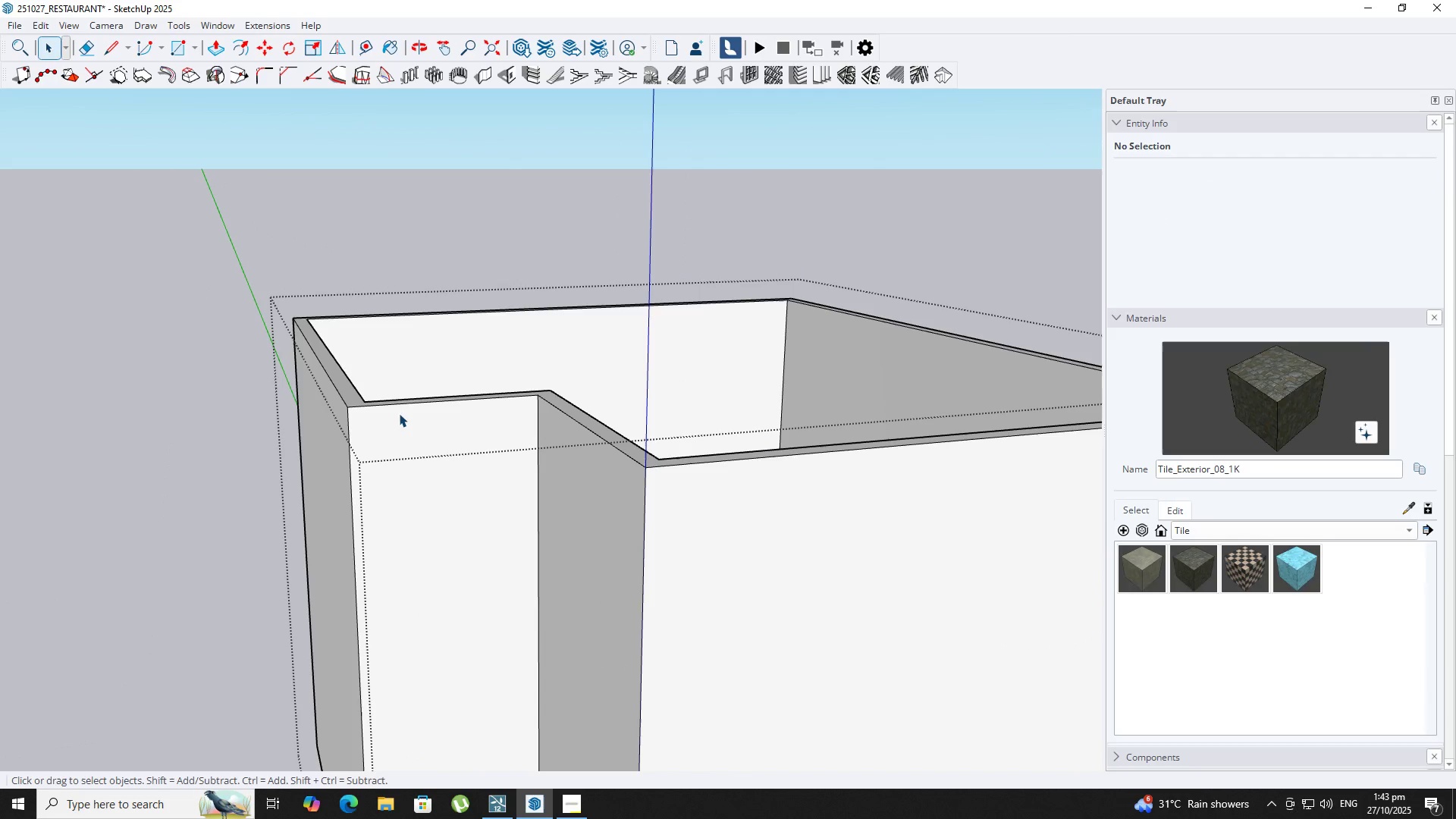 
left_click([399, 413])
 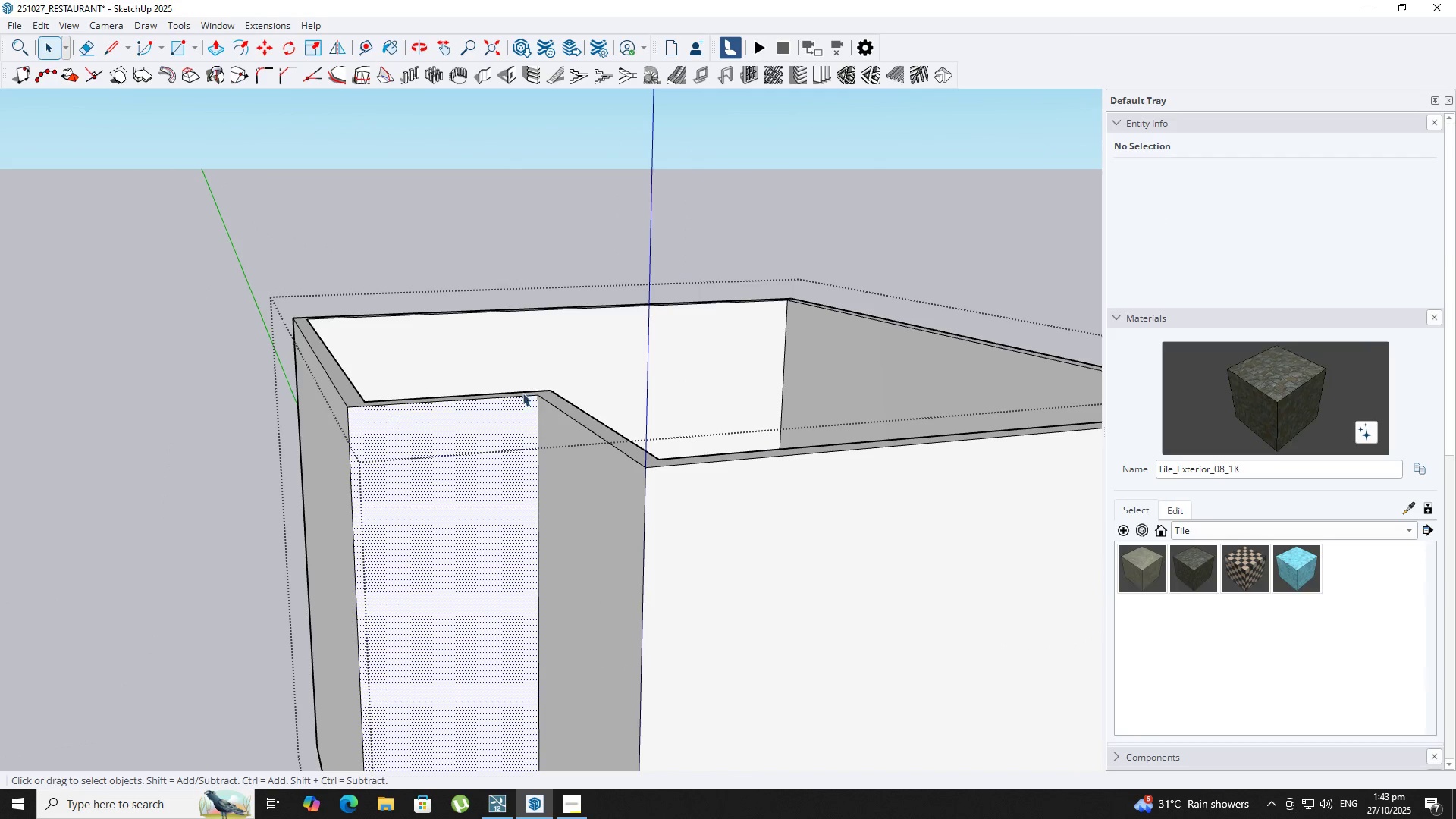 
scroll: coordinate [576, 381], scroll_direction: up, amount: 1.0
 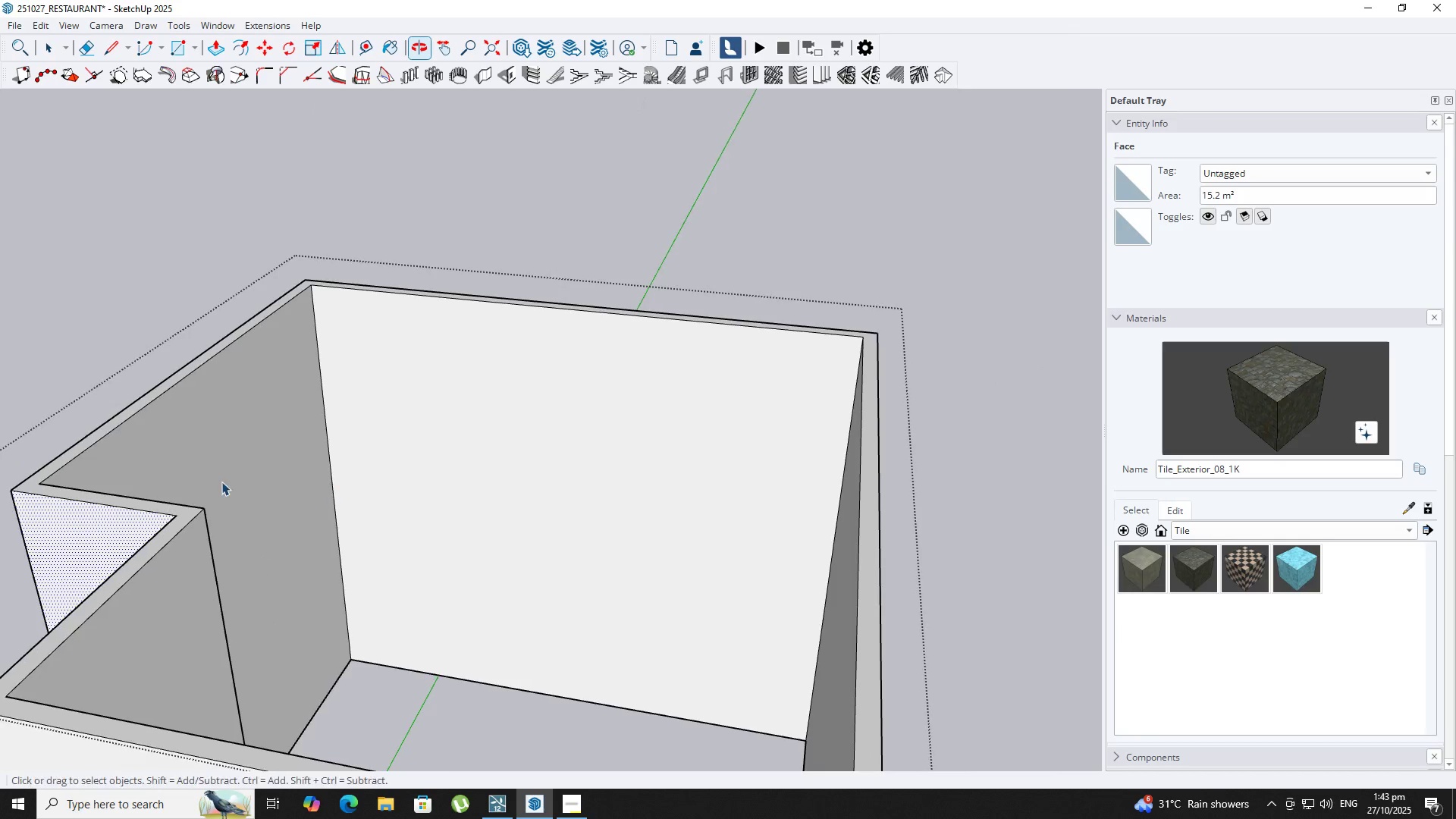 
key(Space)
 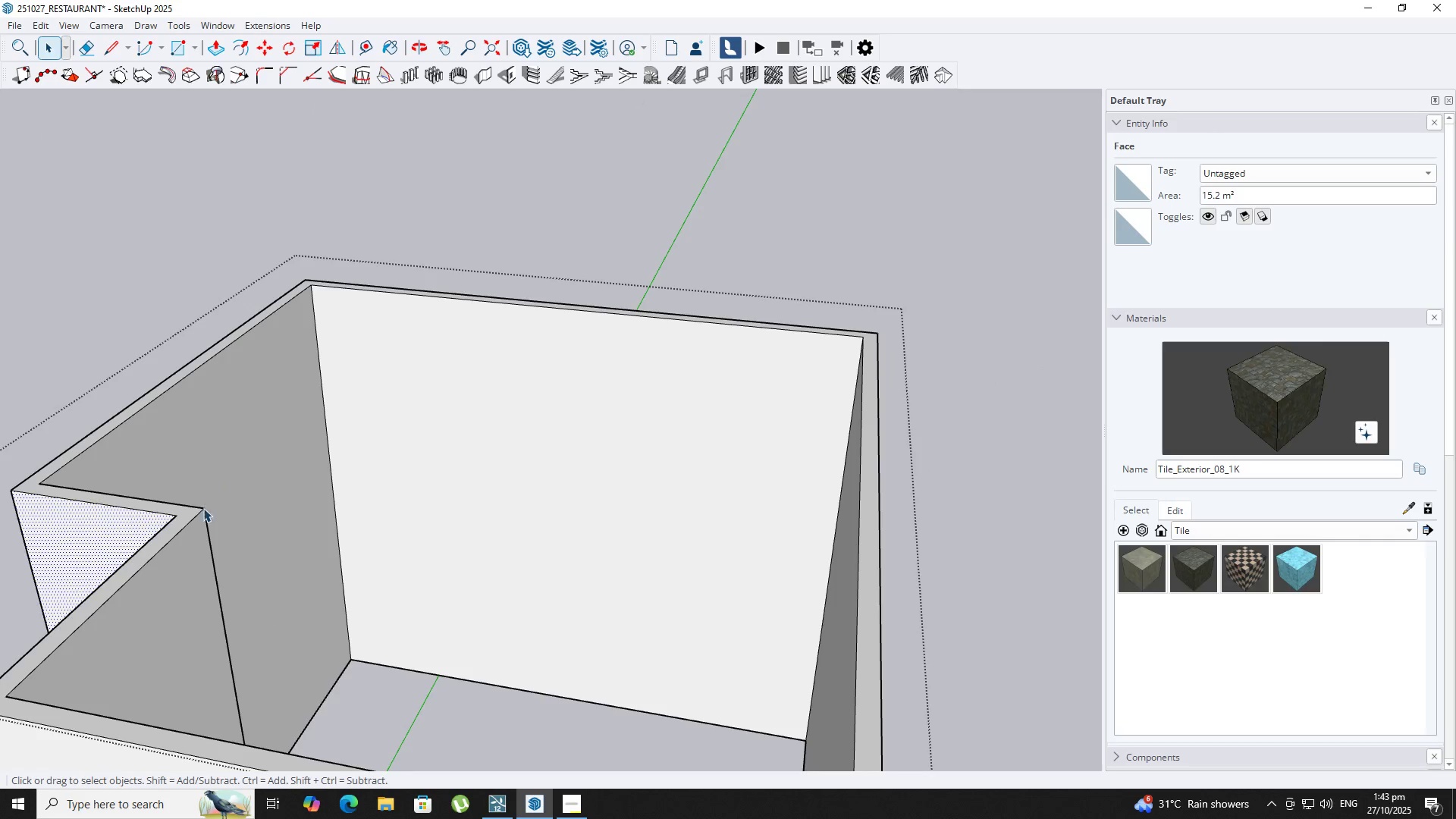 
key(Escape)
 